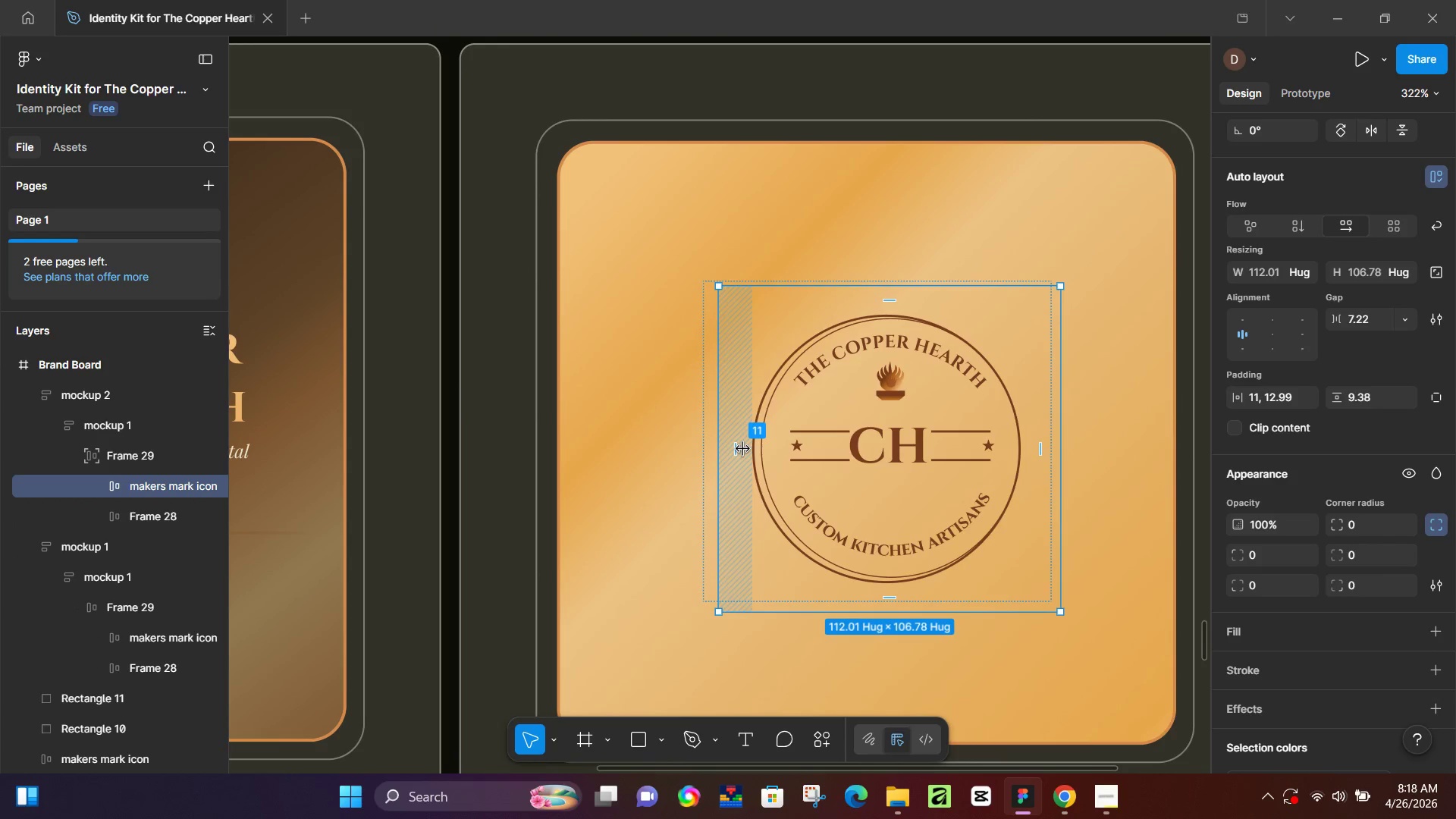 
key(Control+Z)
 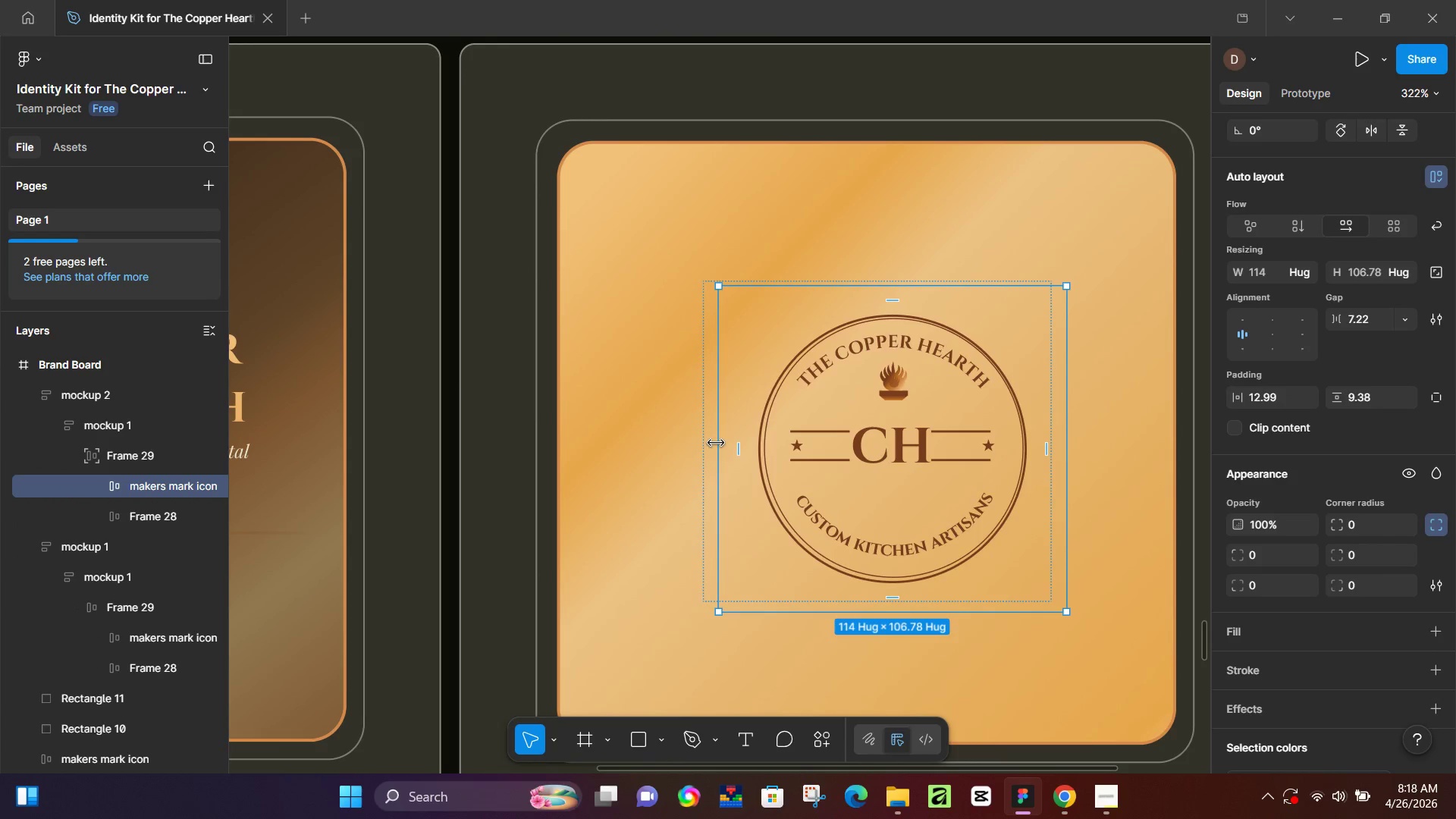 
left_click_drag(start_coordinate=[716, 442], to_coordinate=[704, 445])
 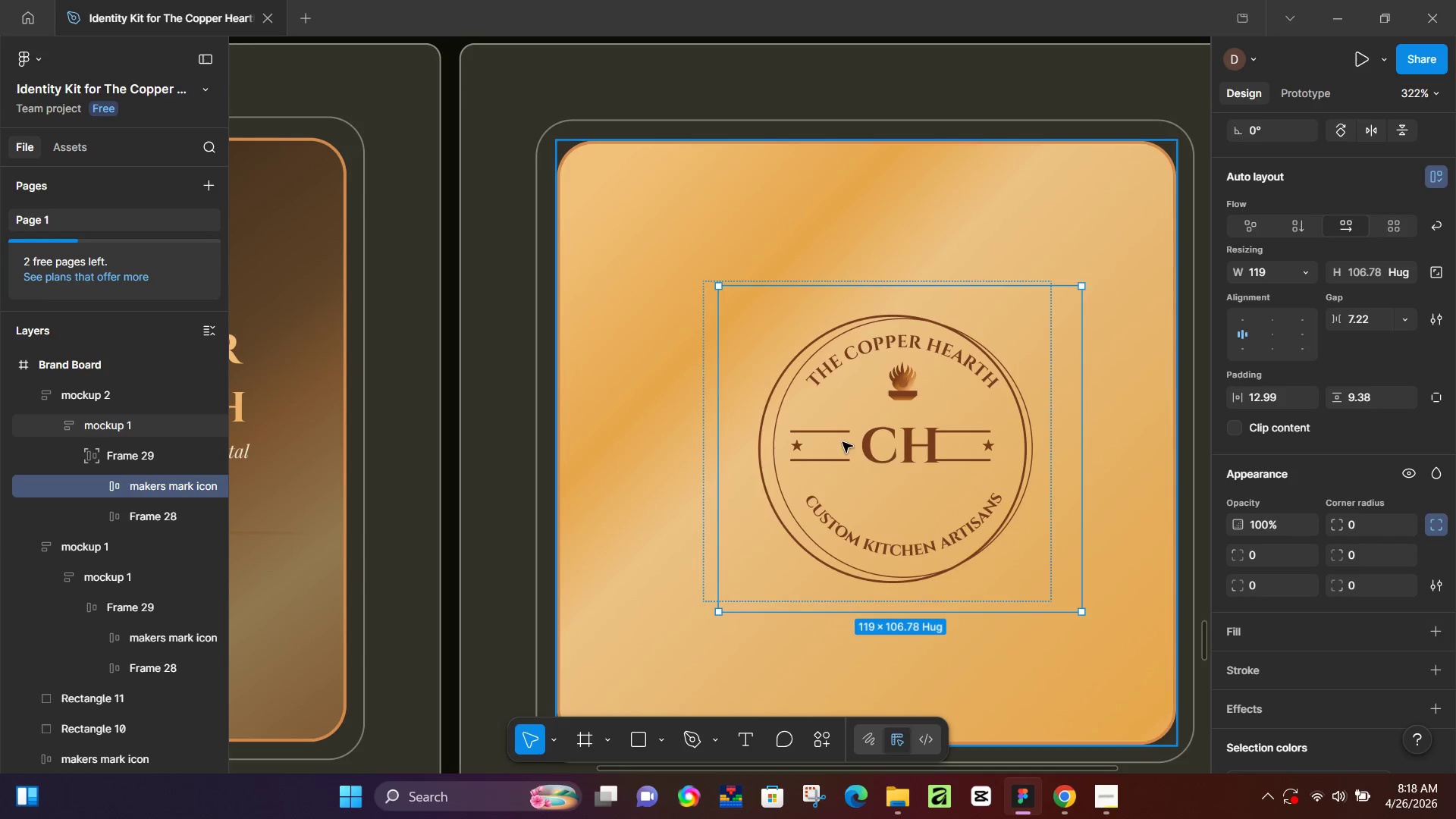 
key(Control+Z)
 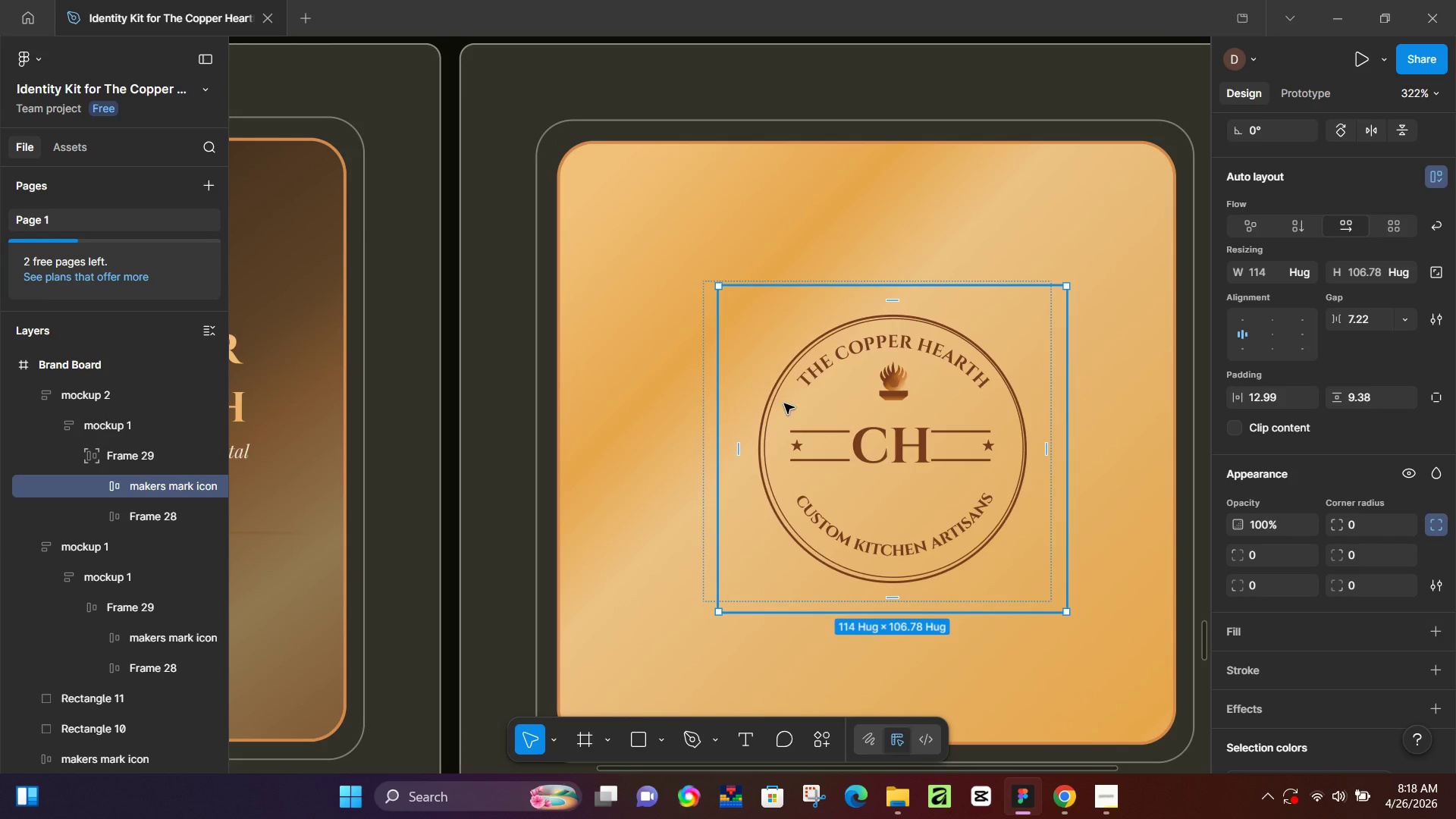 
wait(6.14)
 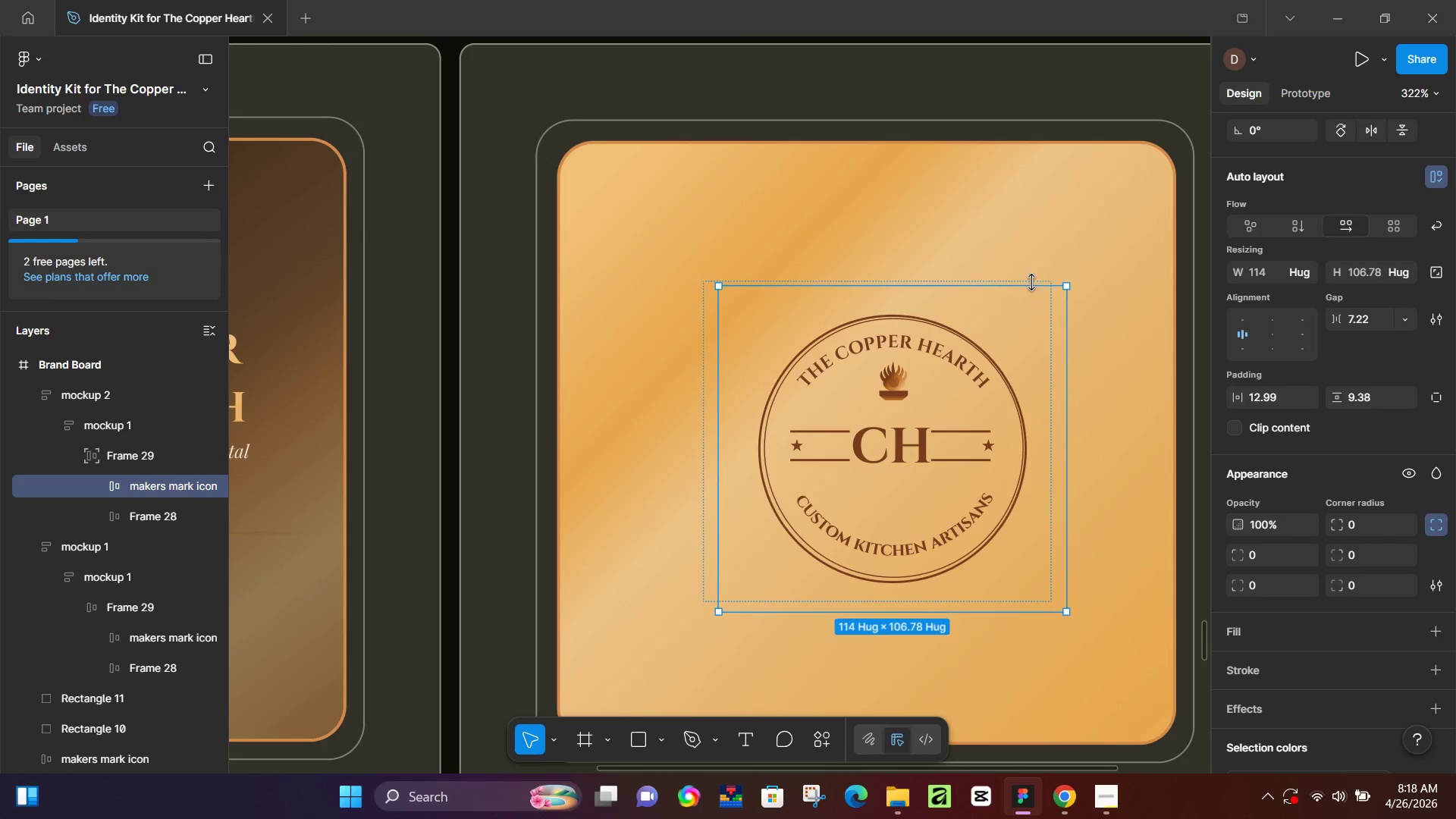 
left_click([704, 460])
 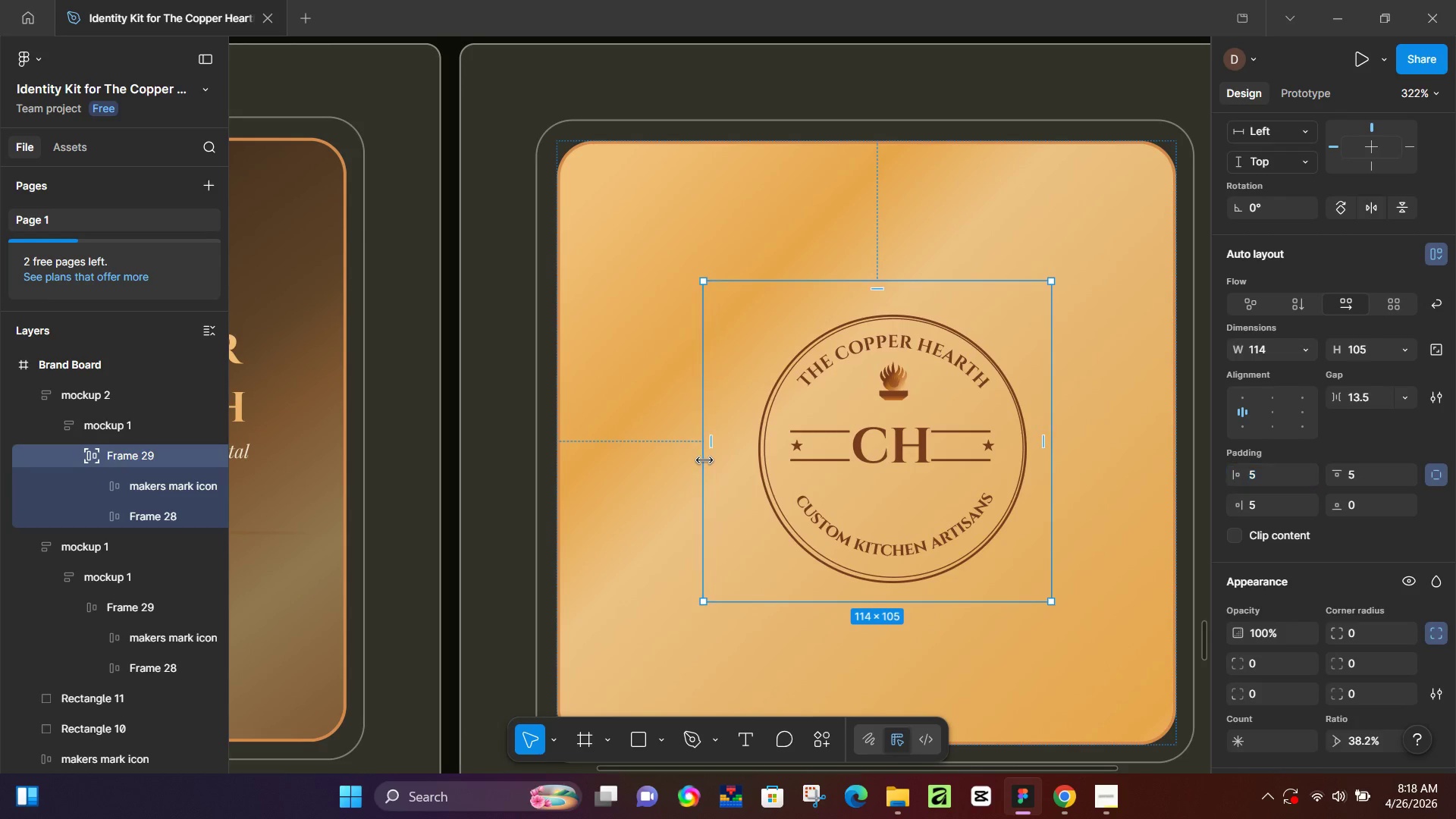 
left_click_drag(start_coordinate=[704, 460], to_coordinate=[688, 463])
 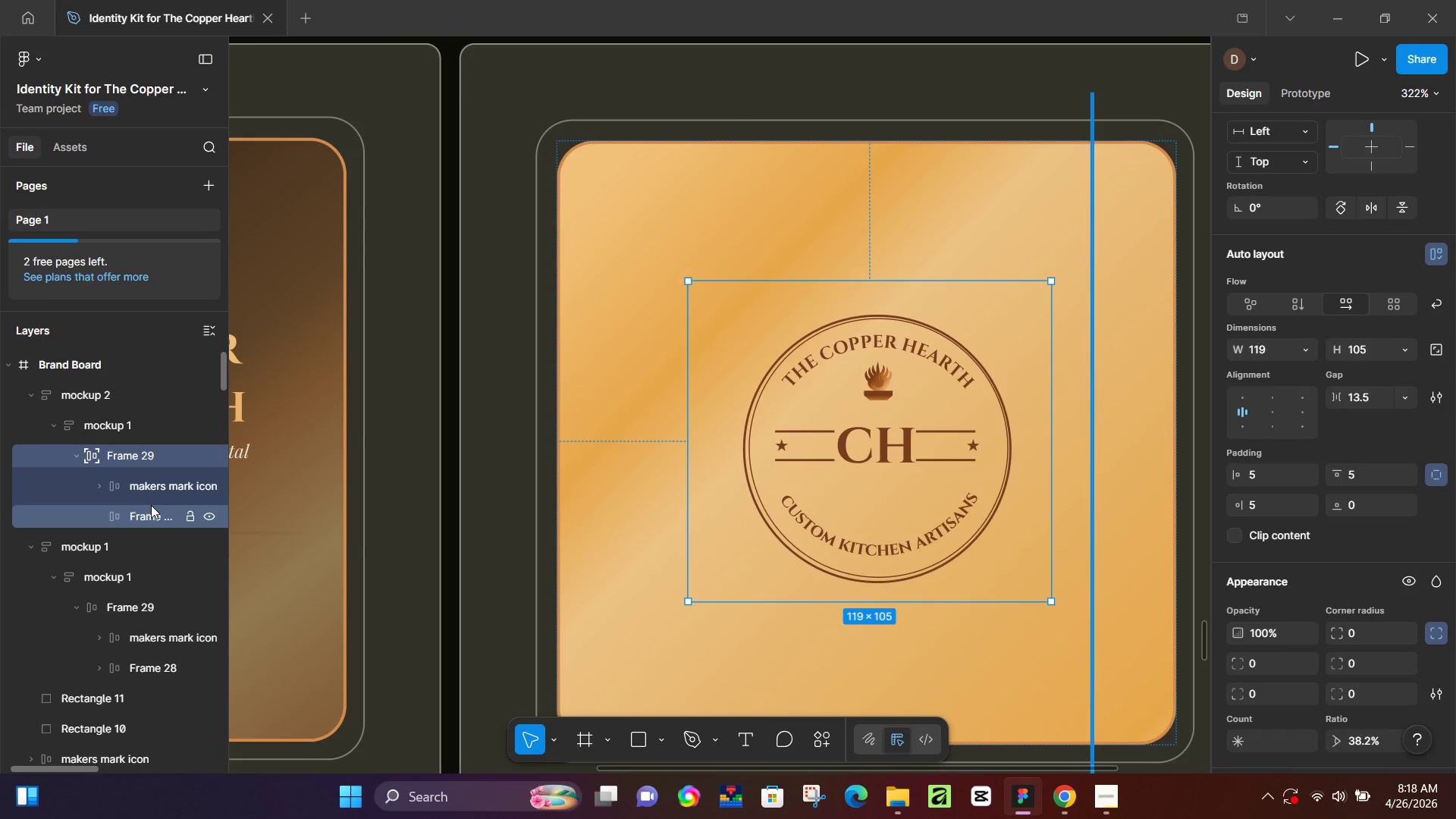 
mouse_move([192, 490])
 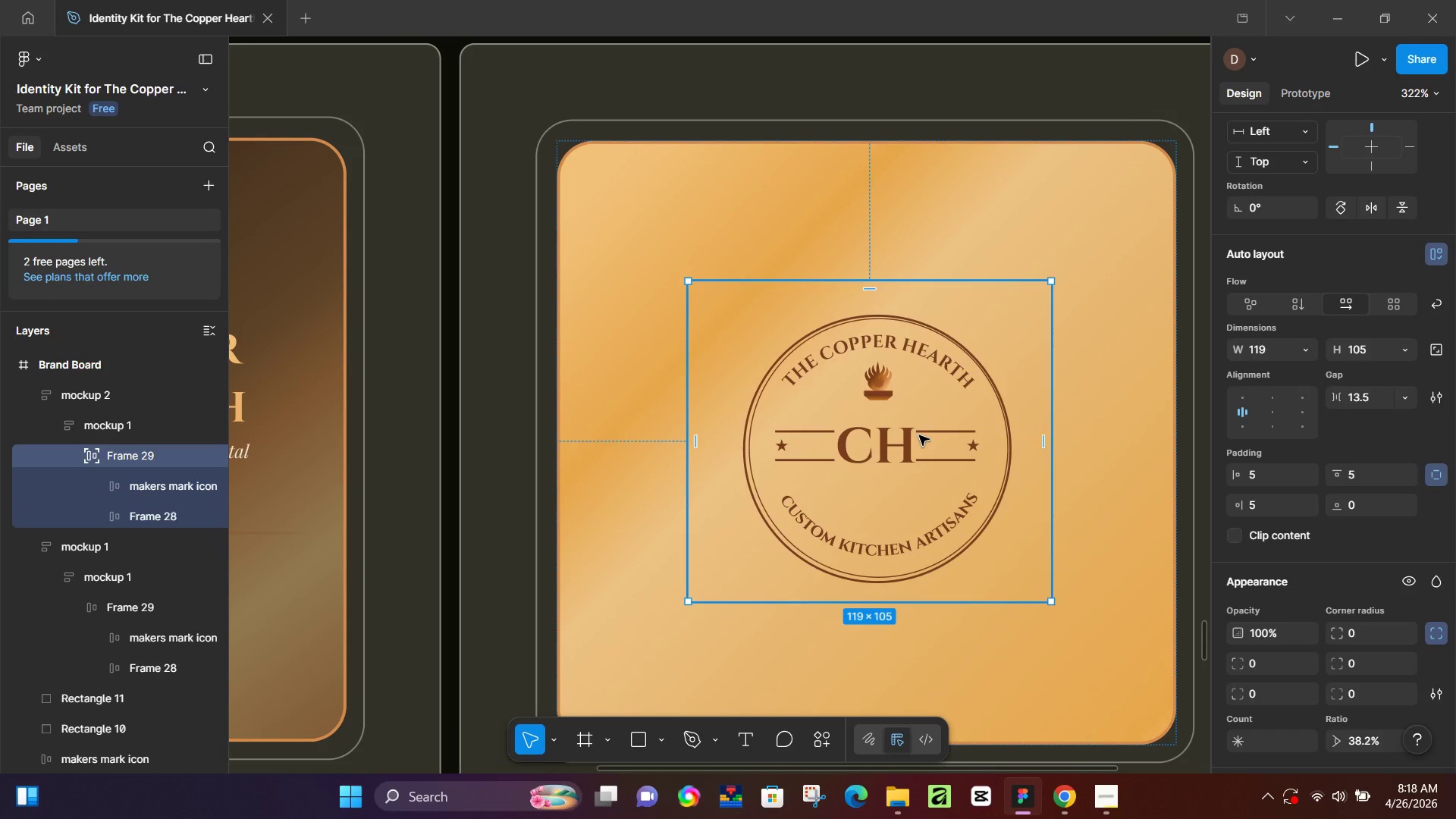 
key(Control+Z)
 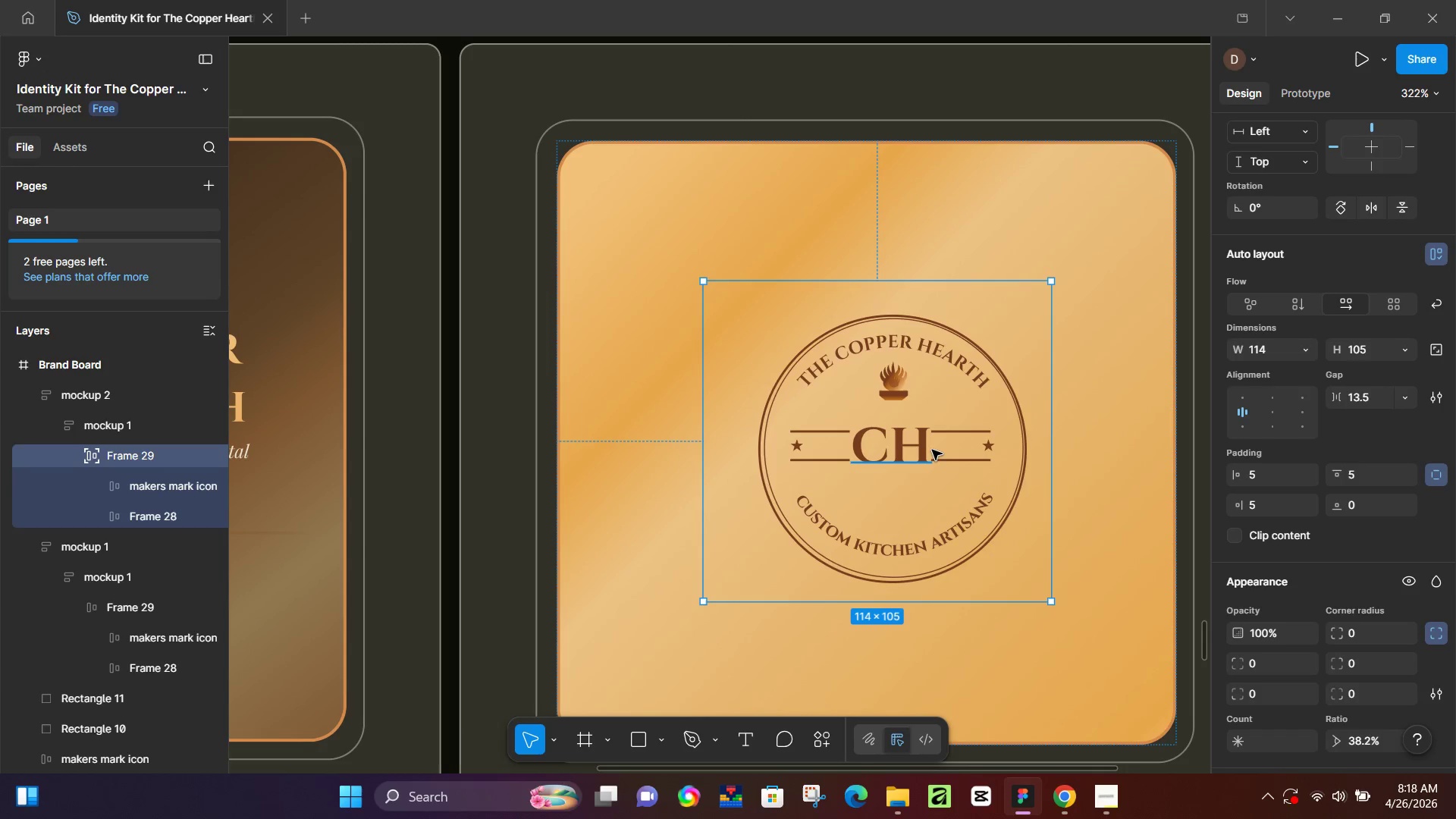 
key(Control+Z)
 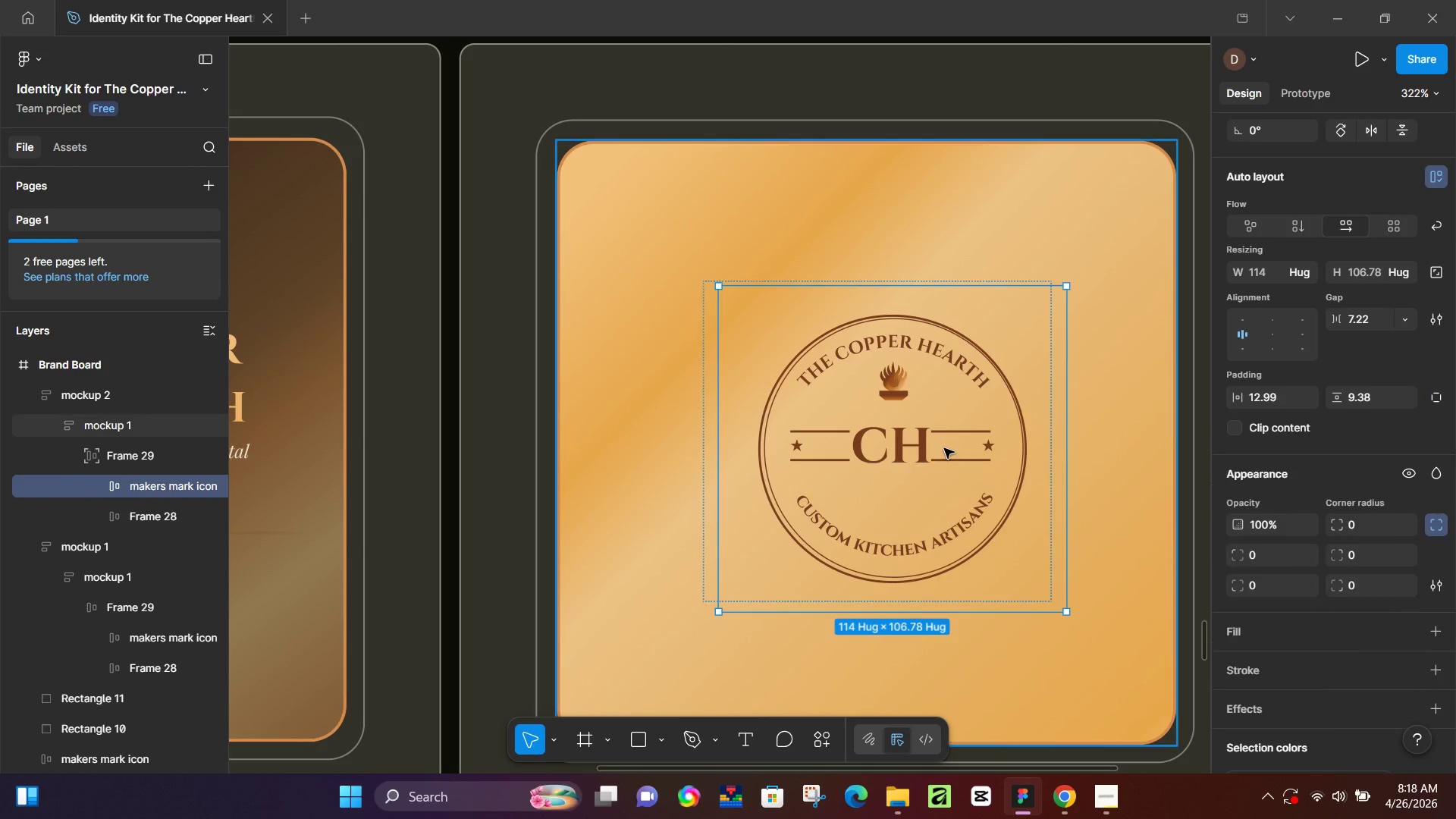 
key(Control+Z)
 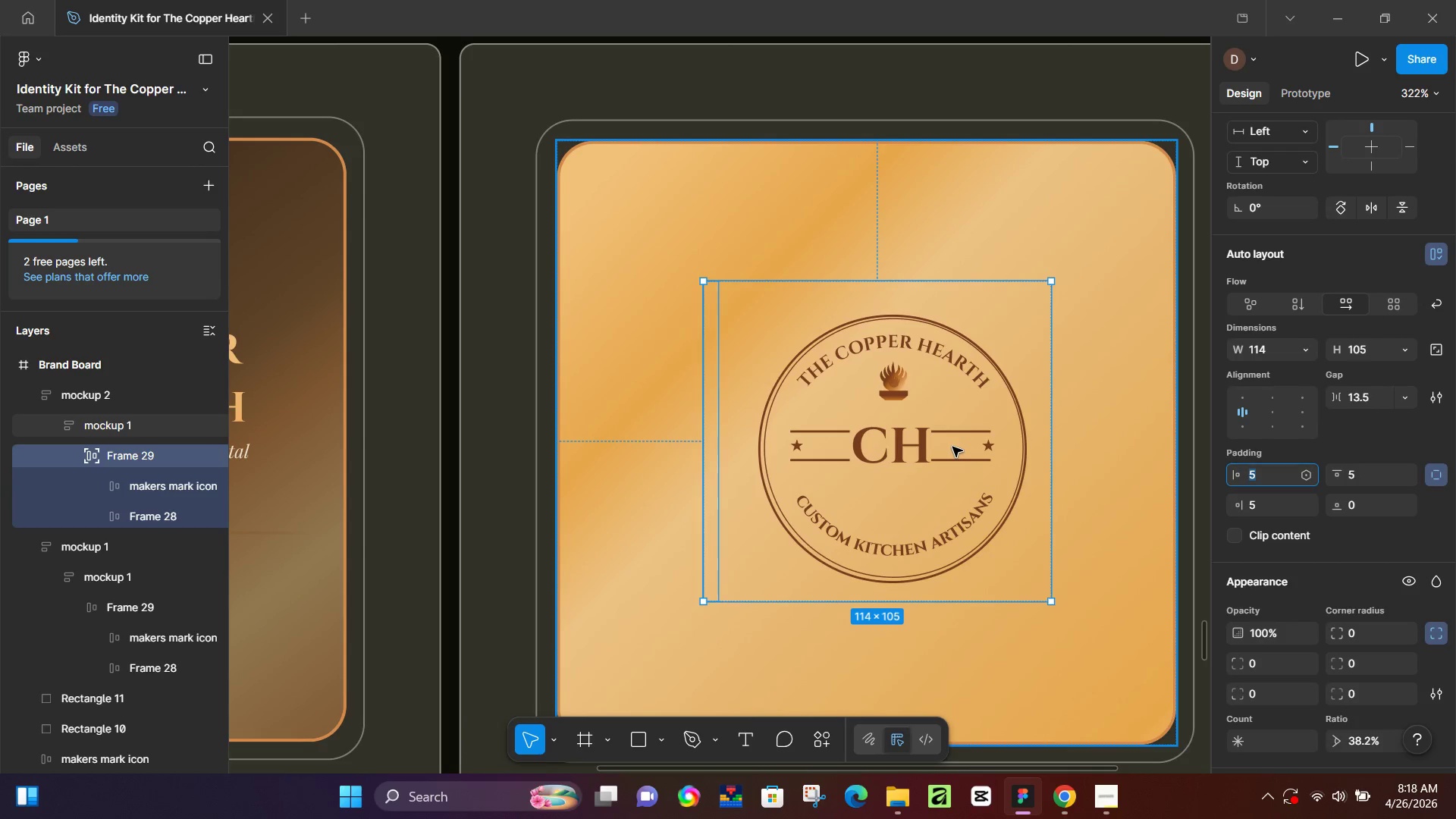 
key(Control+Z)
 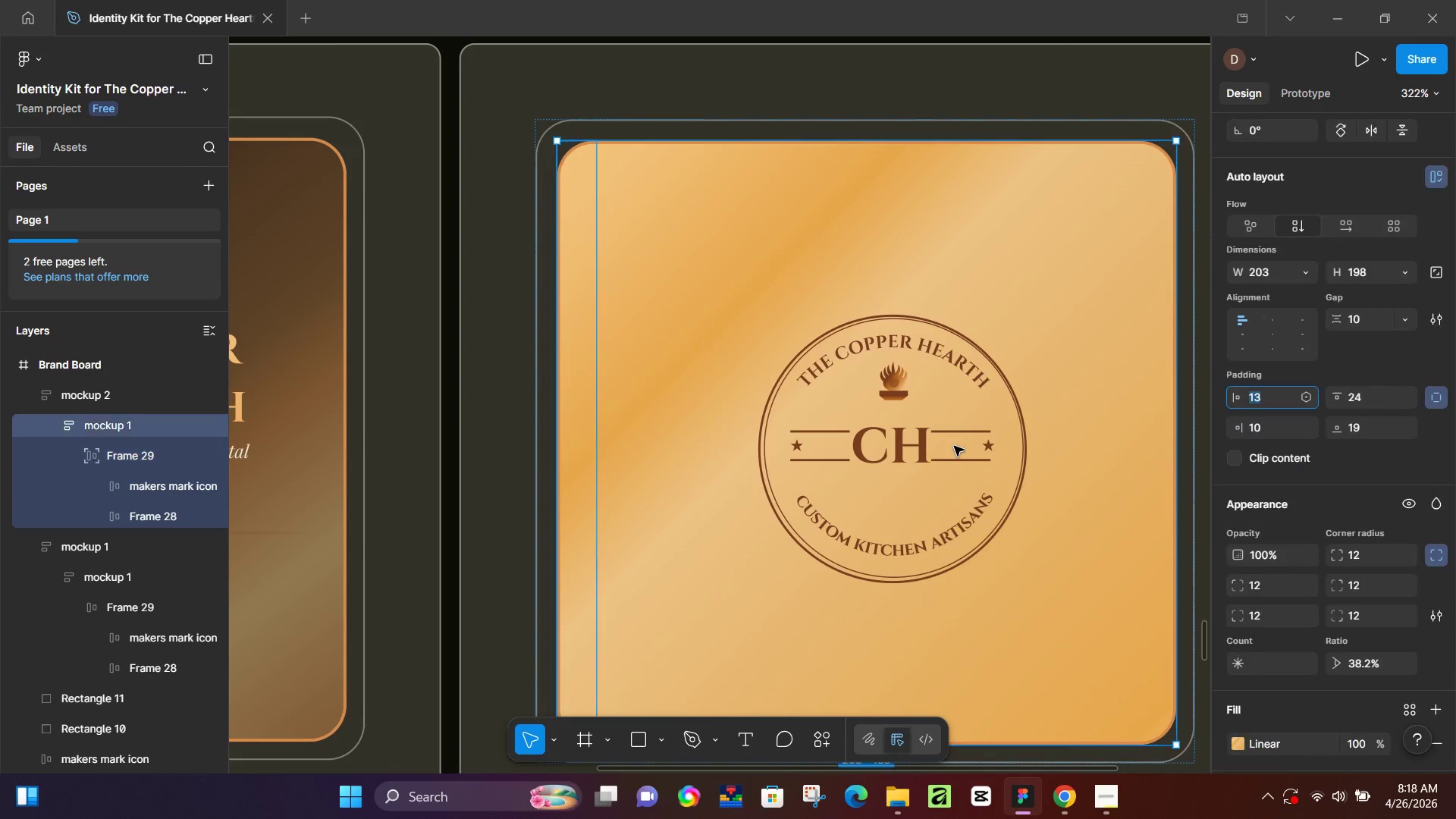 
key(Control+Z)
 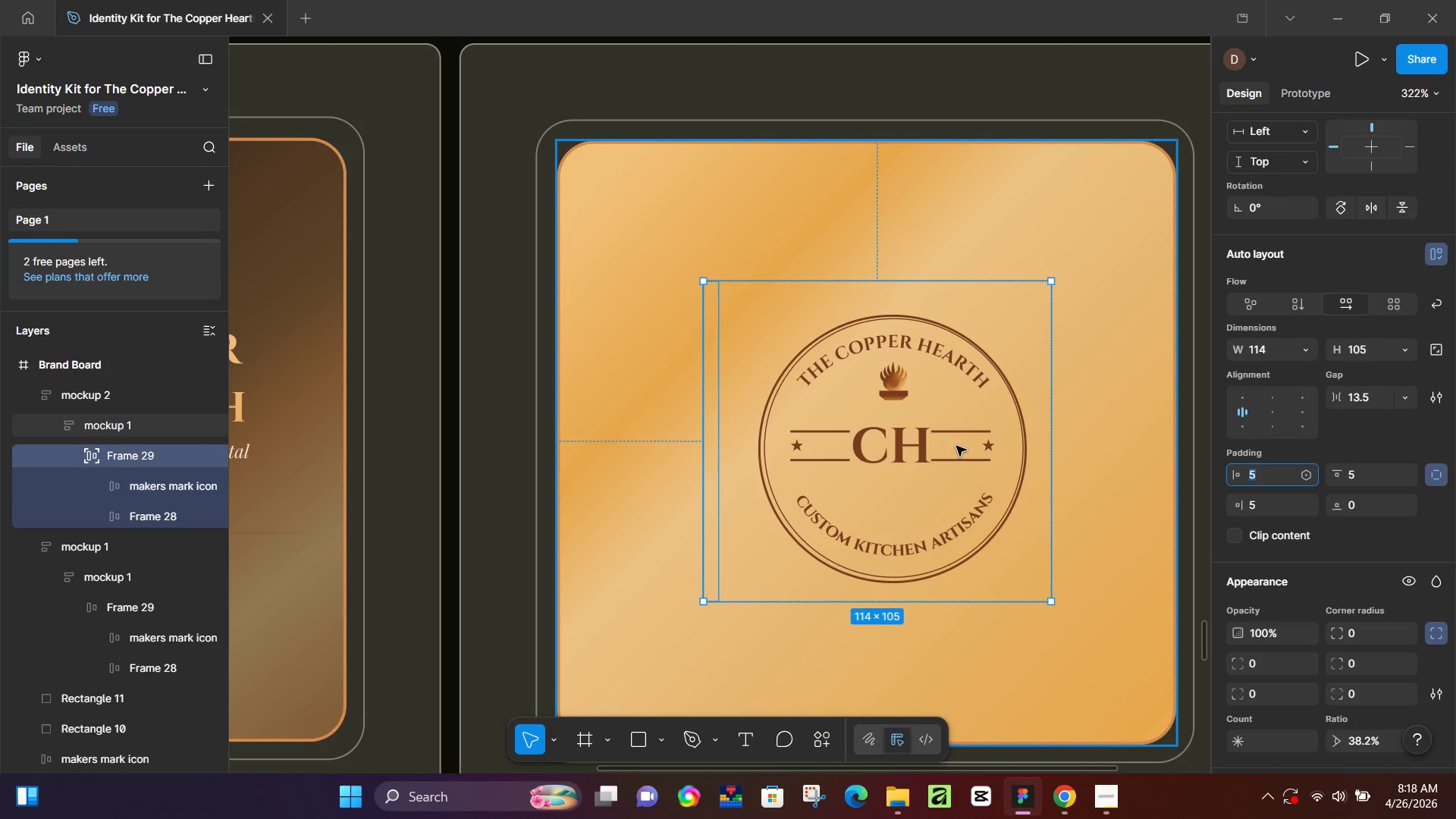 
key(Control+Z)
 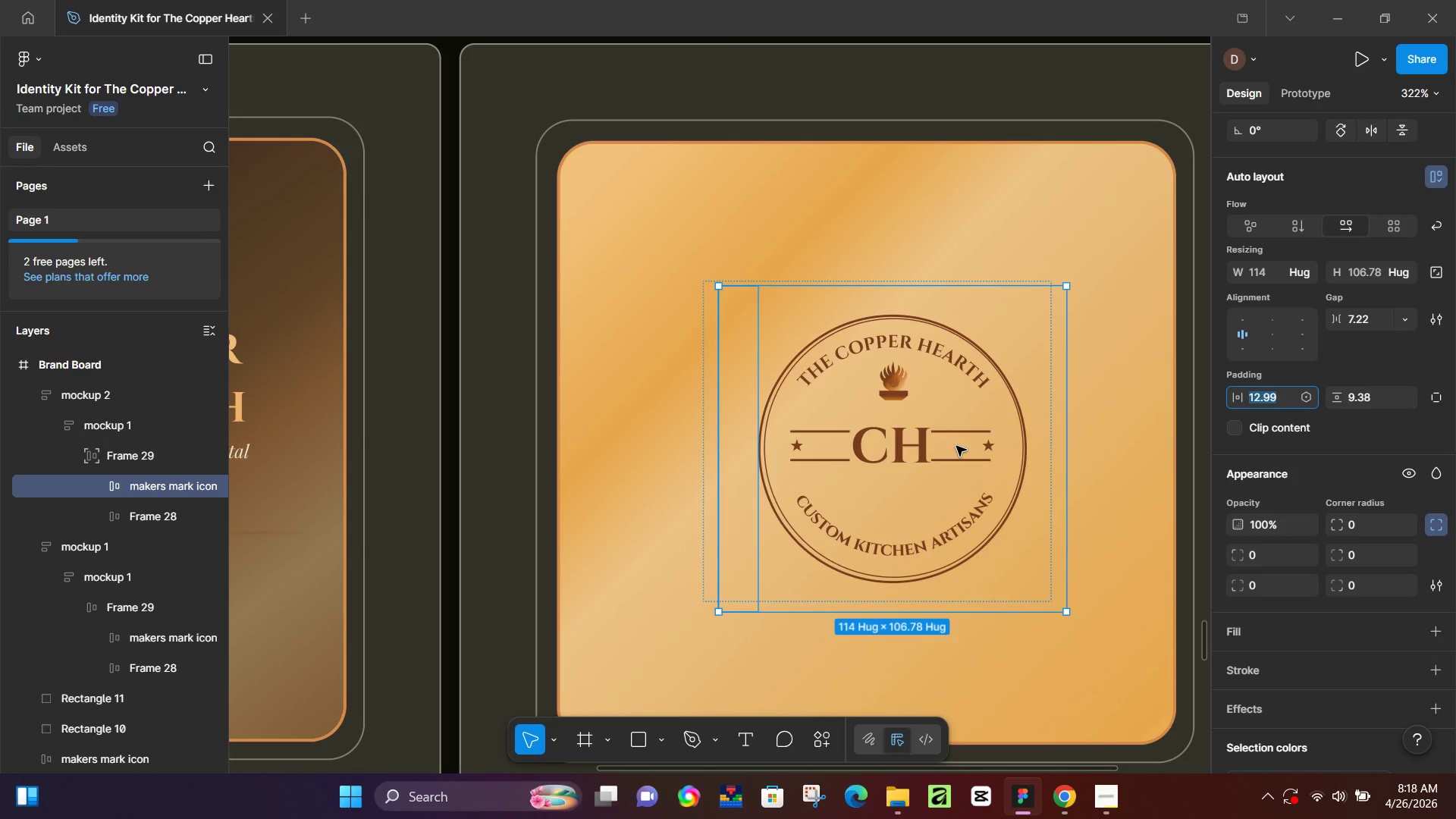 
key(Control+Z)
 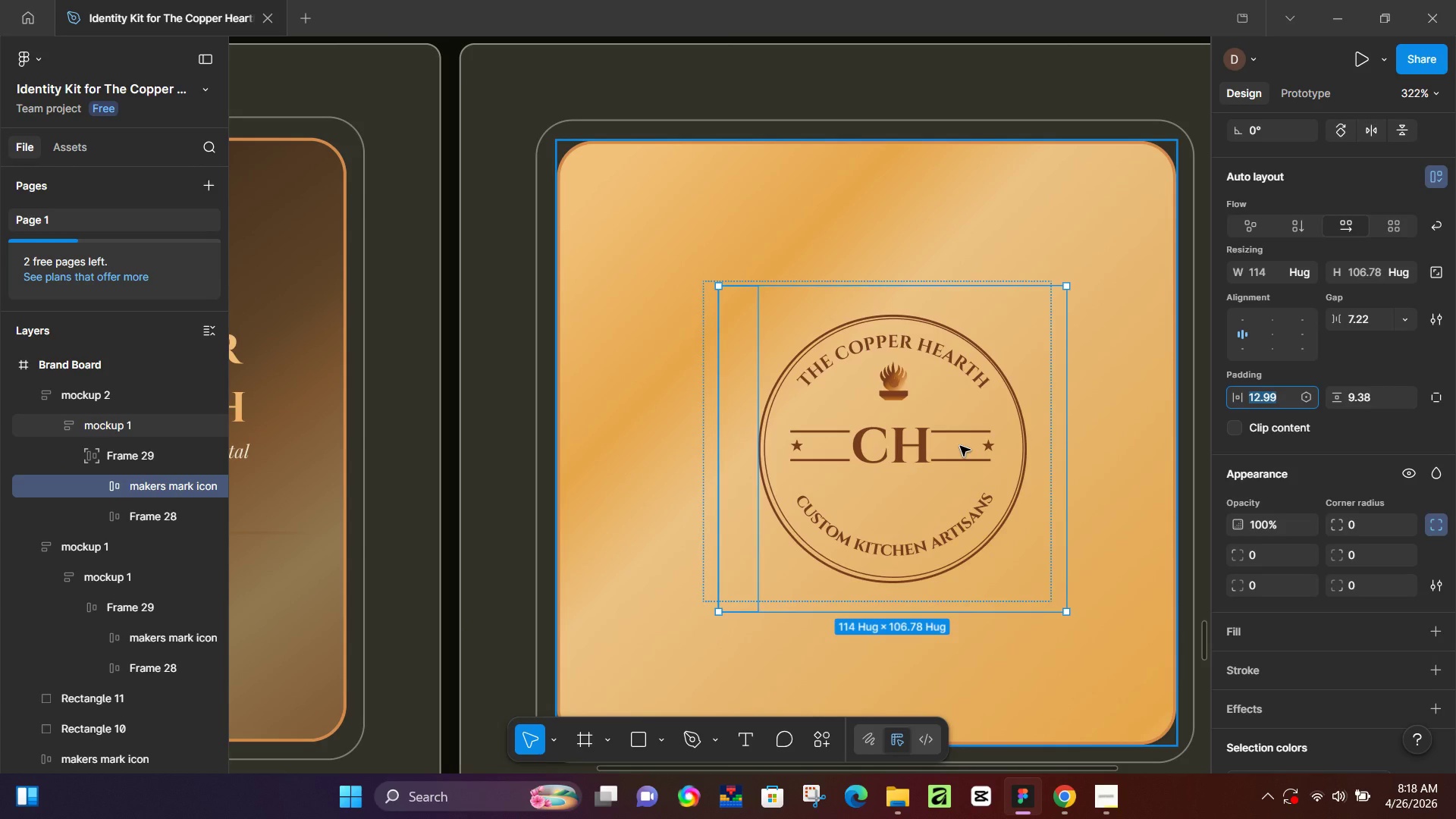 
key(Control+Z)
 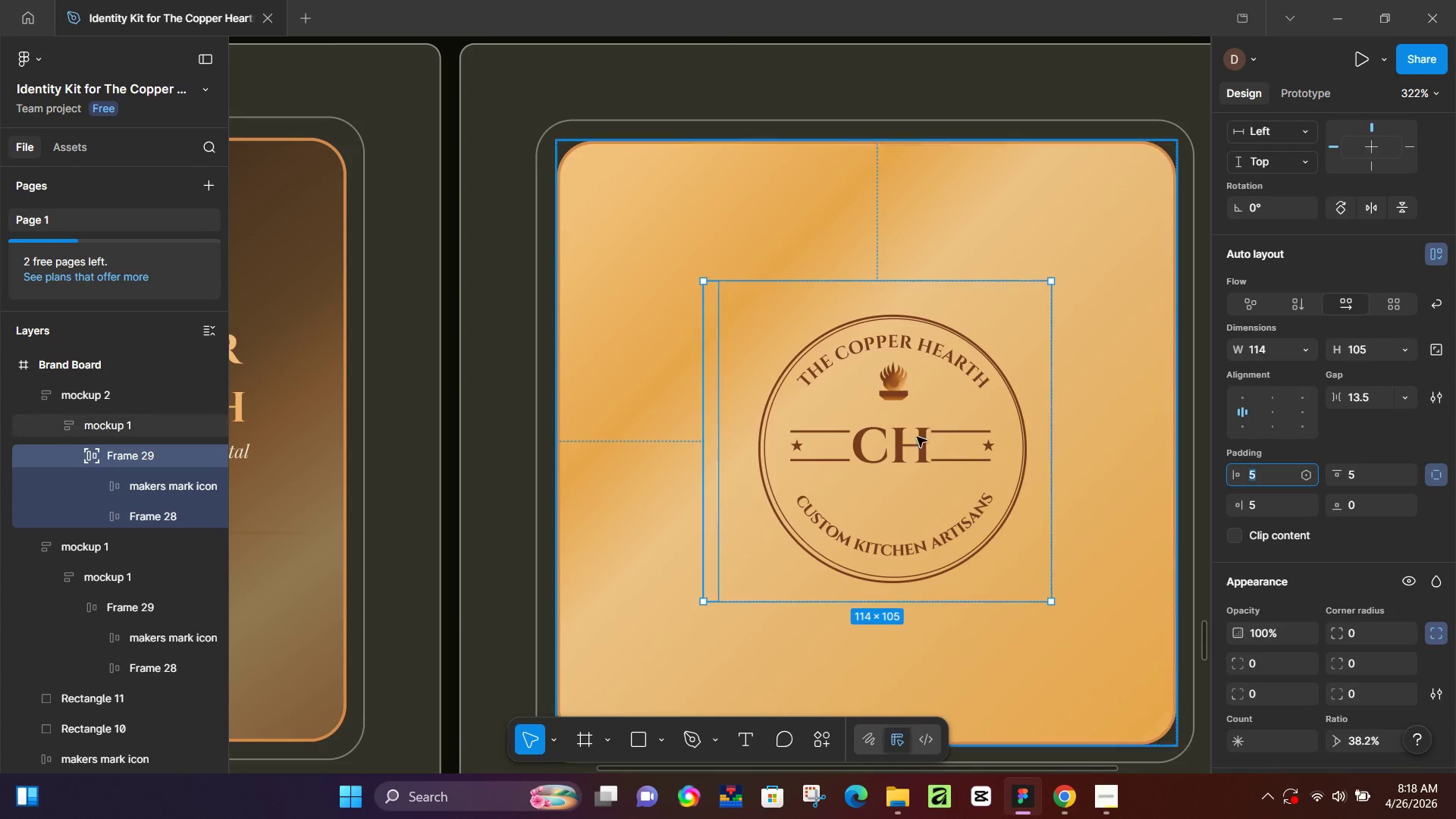 
left_click([893, 430])
 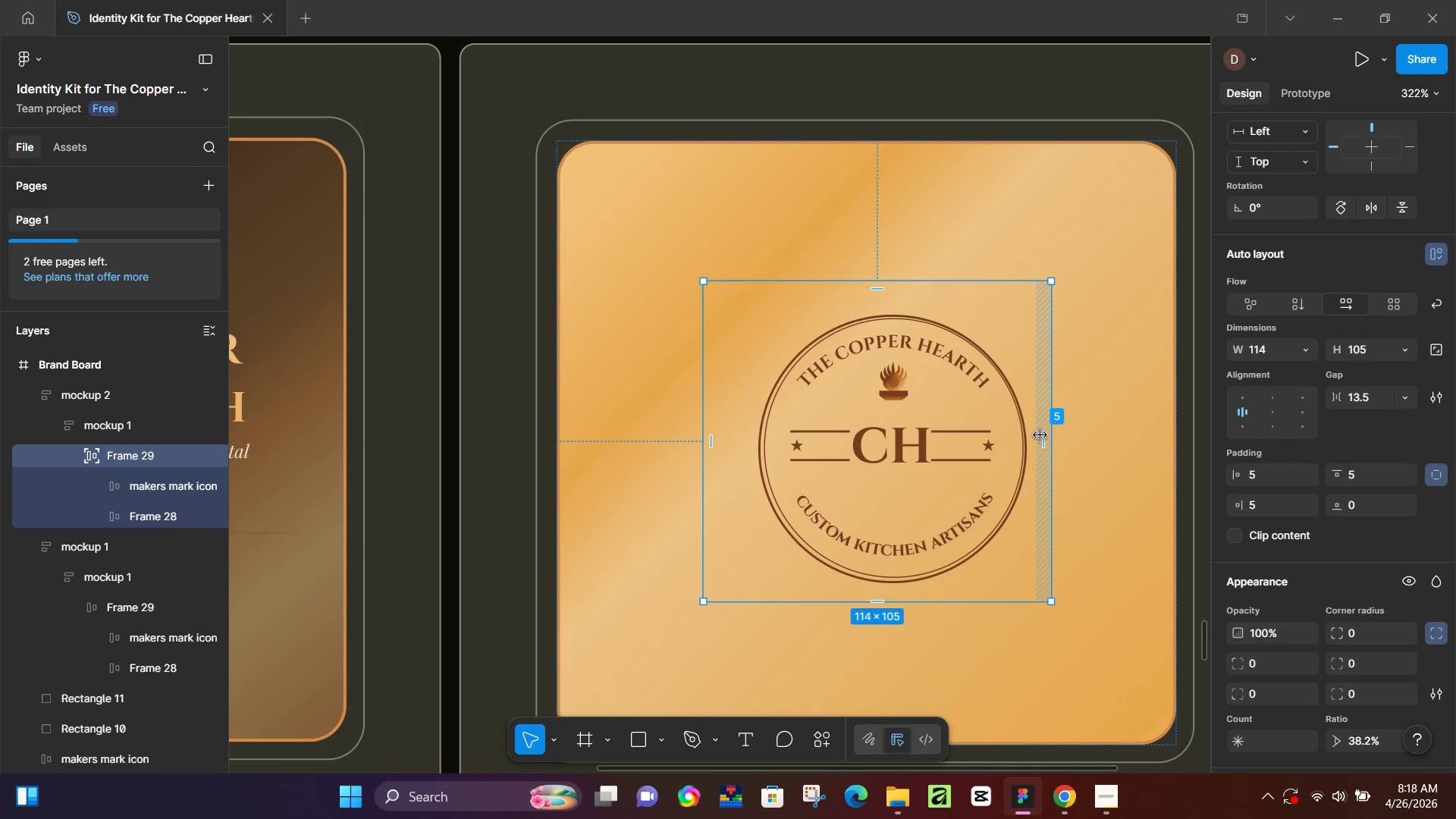 
left_click_drag(start_coordinate=[1041, 435], to_coordinate=[1106, 444])
 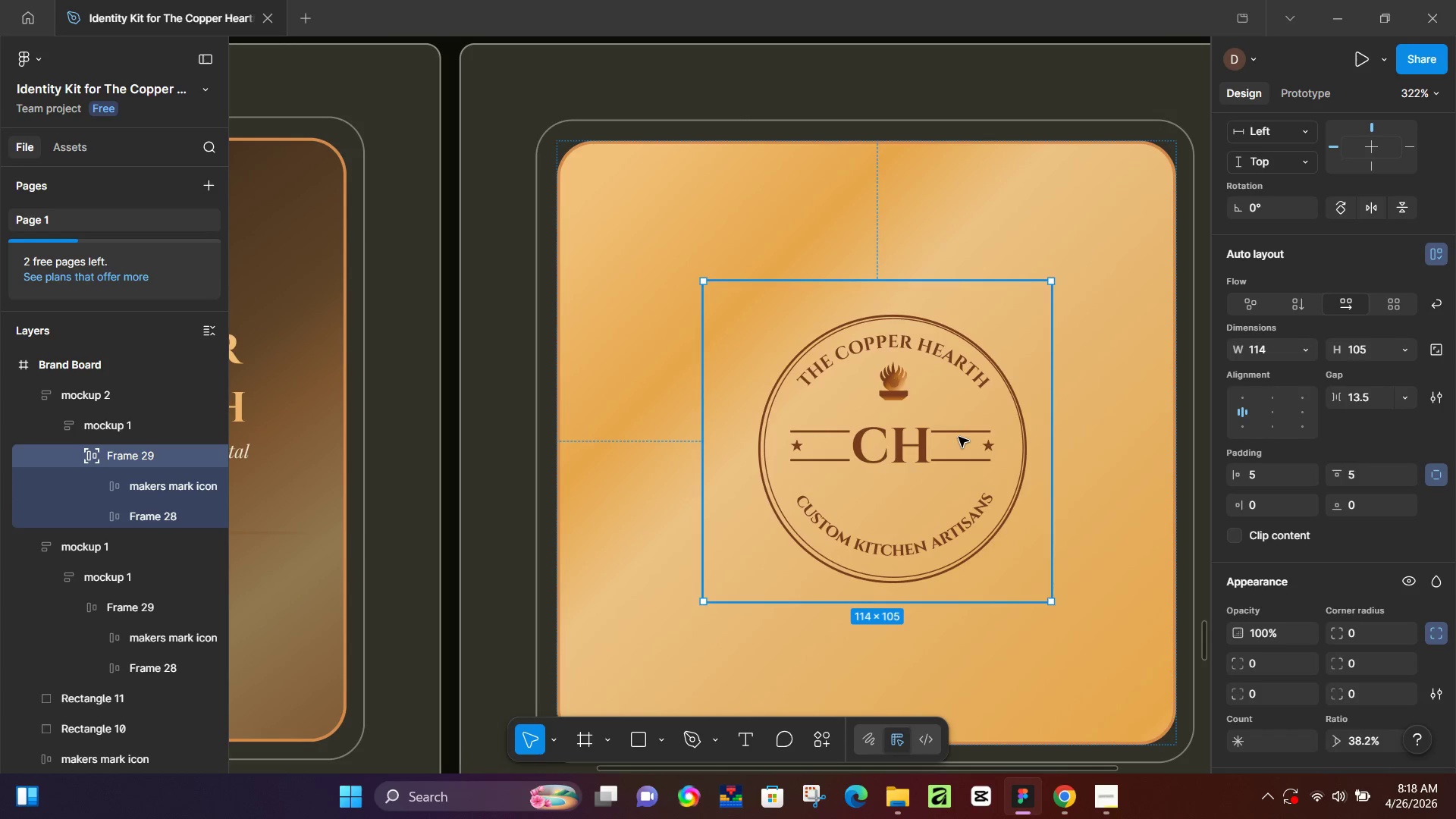 
left_click([959, 437])
 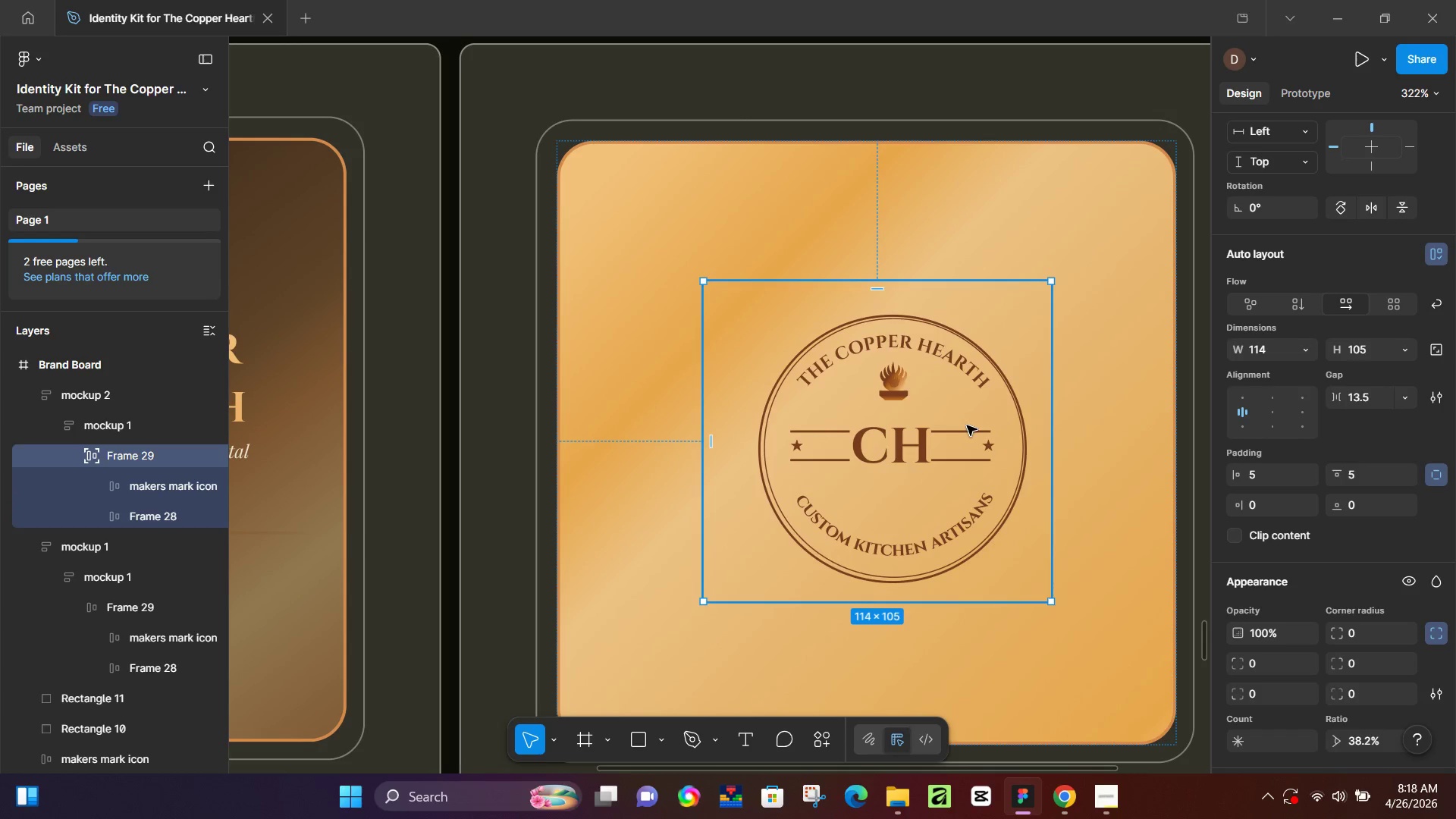 
double_click([967, 425])
 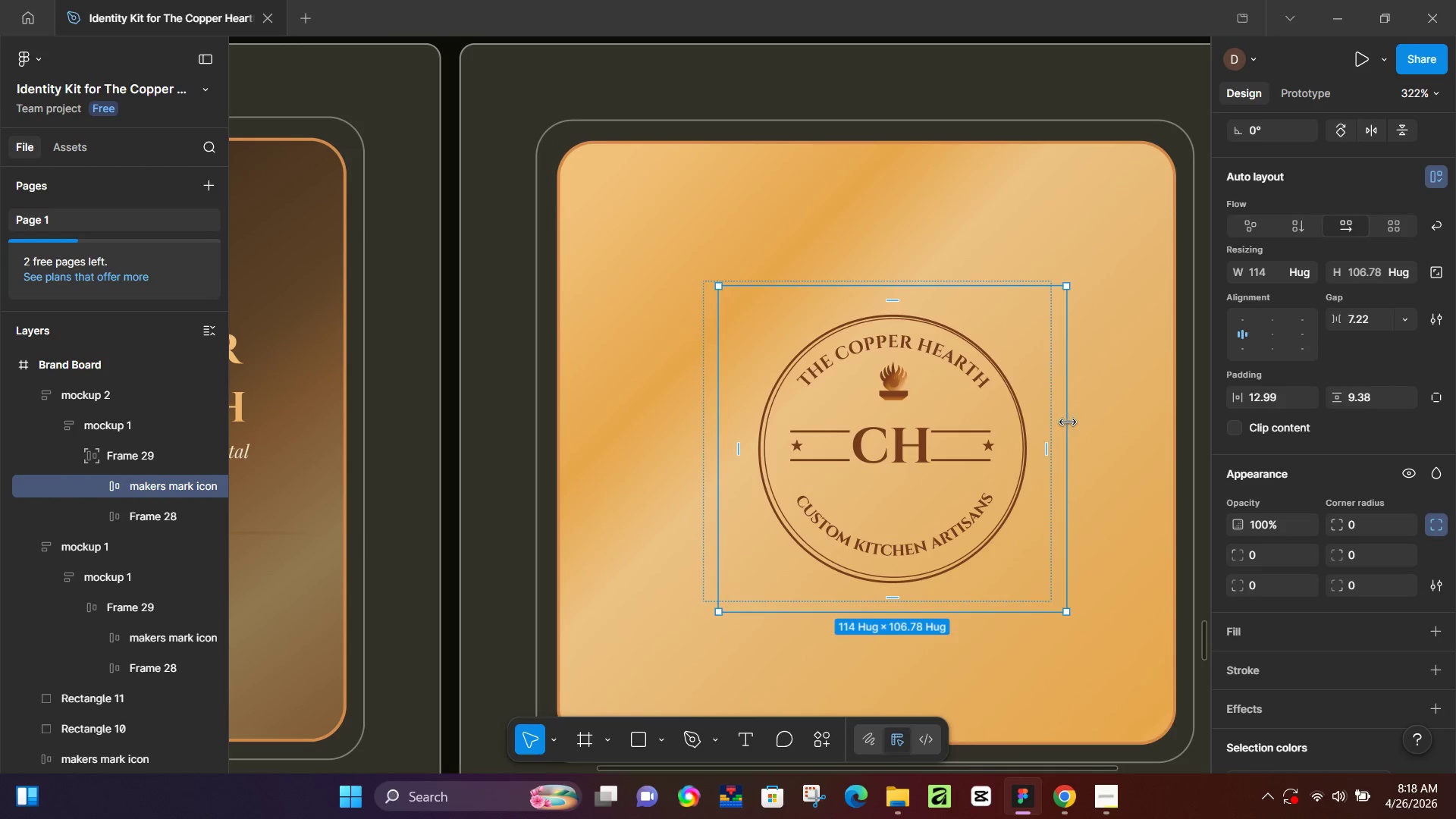 
left_click_drag(start_coordinate=[1071, 422], to_coordinate=[1096, 425])
 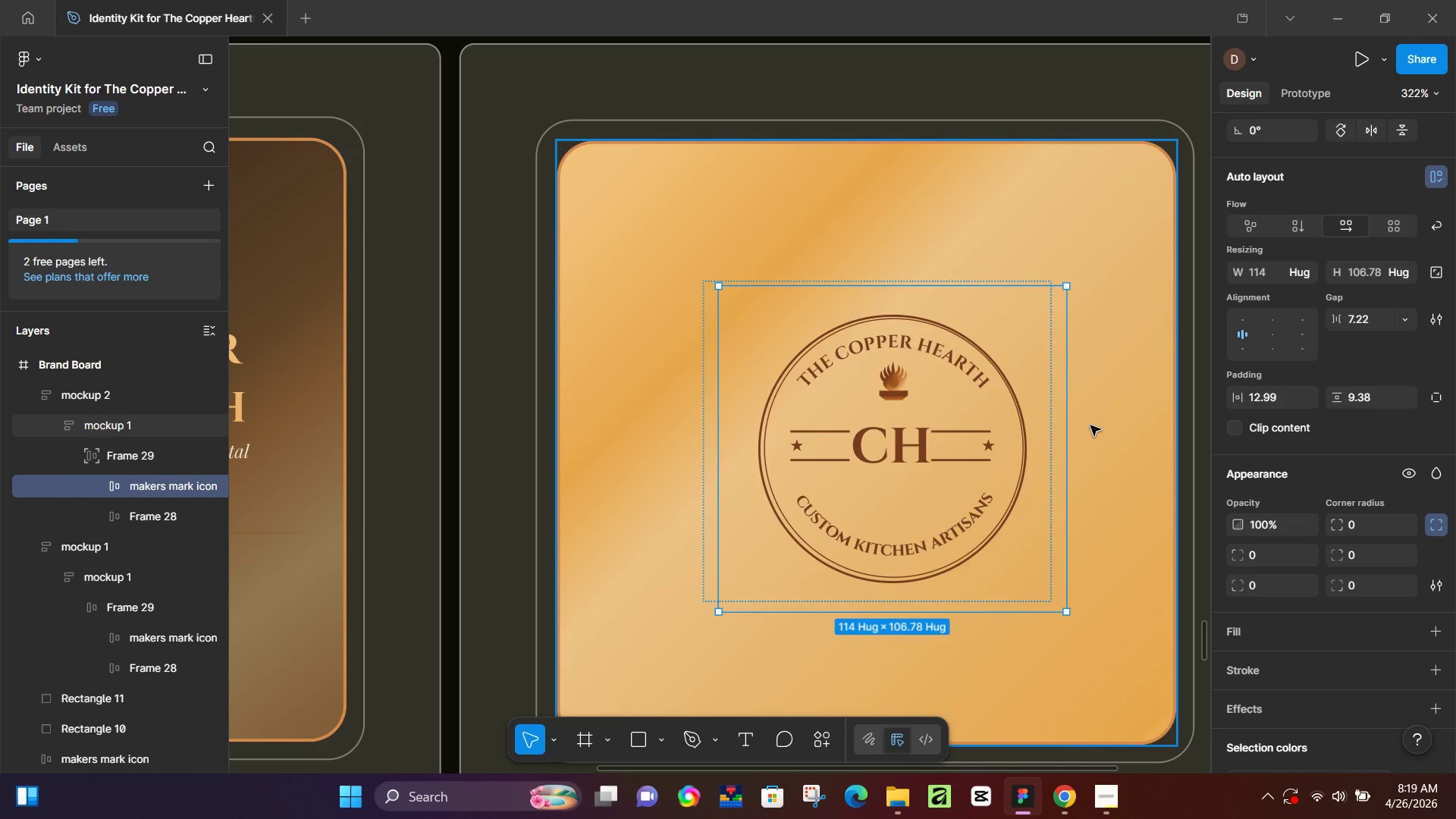 
key(Control+Z)
 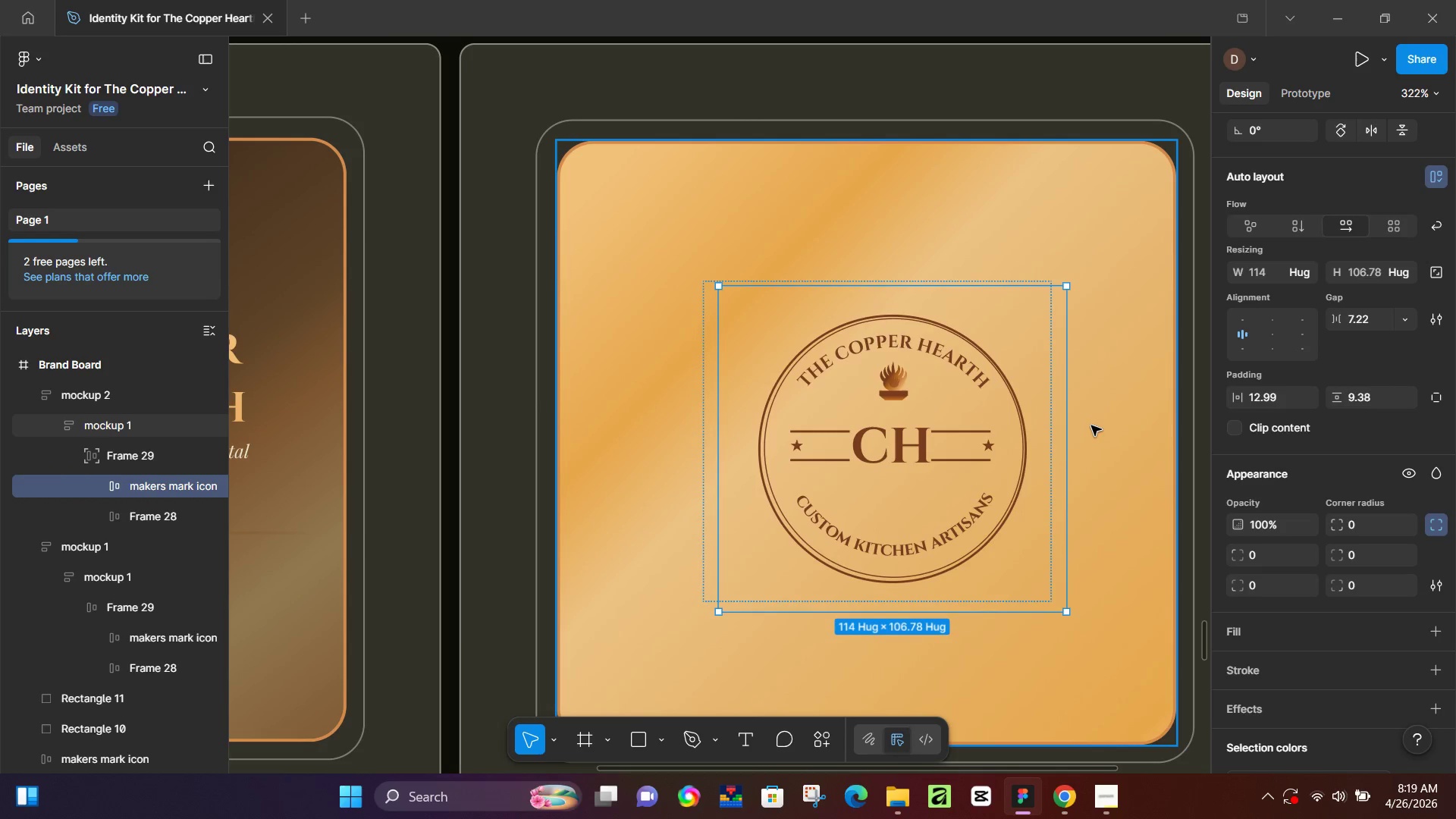 
key(Control+Z)
 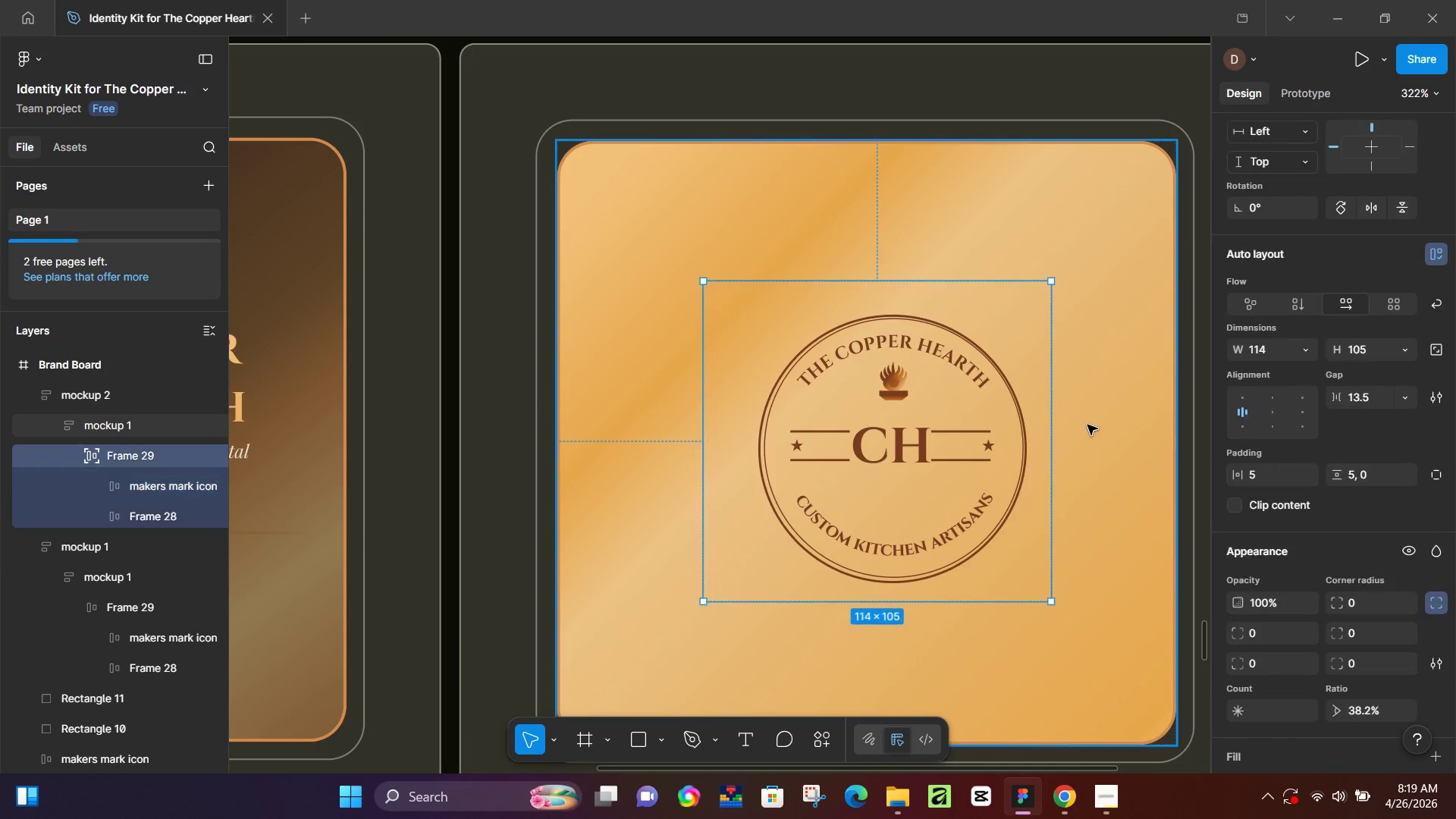 
key(Control+Z)
 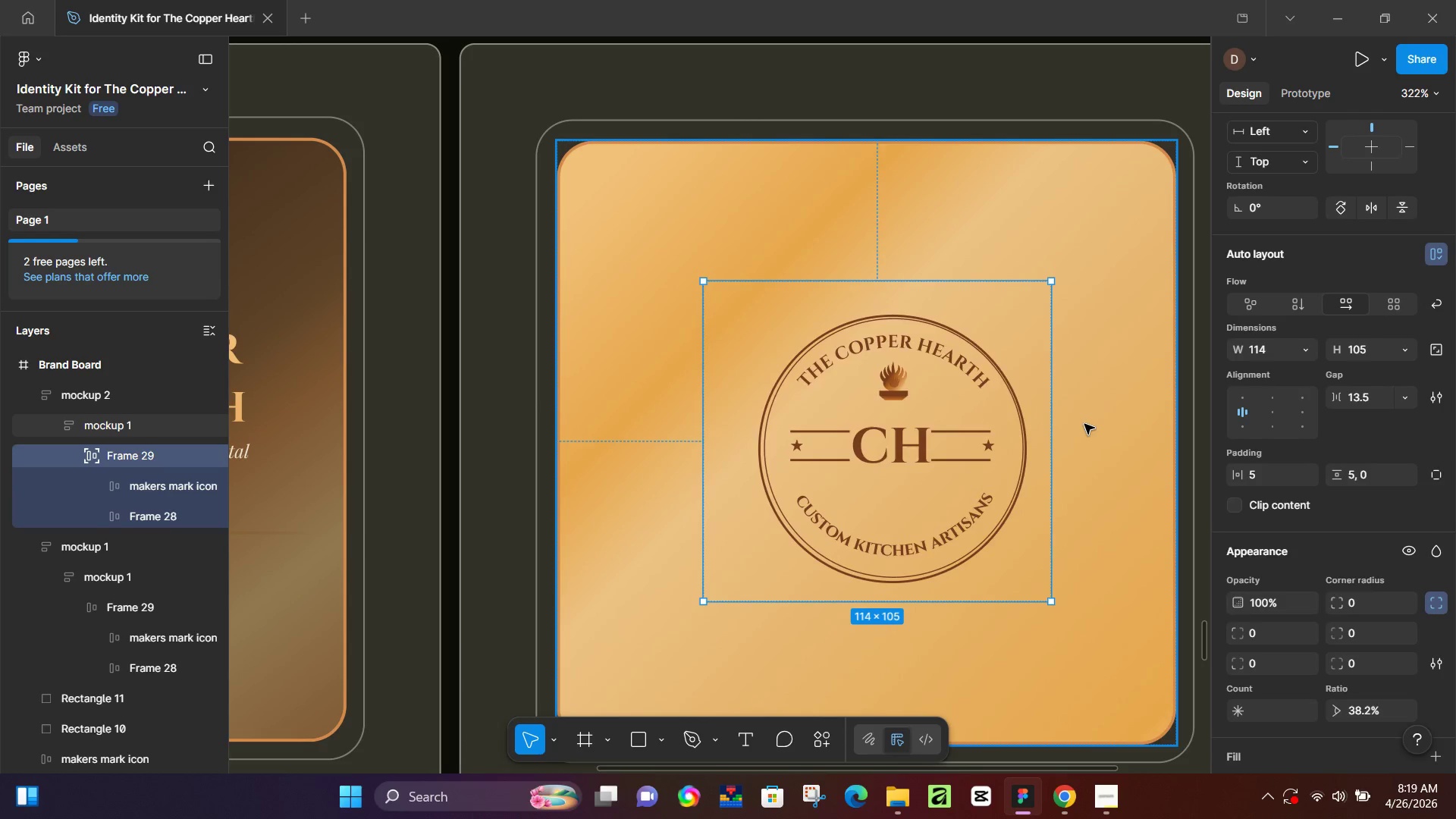 
key(Control+Z)
 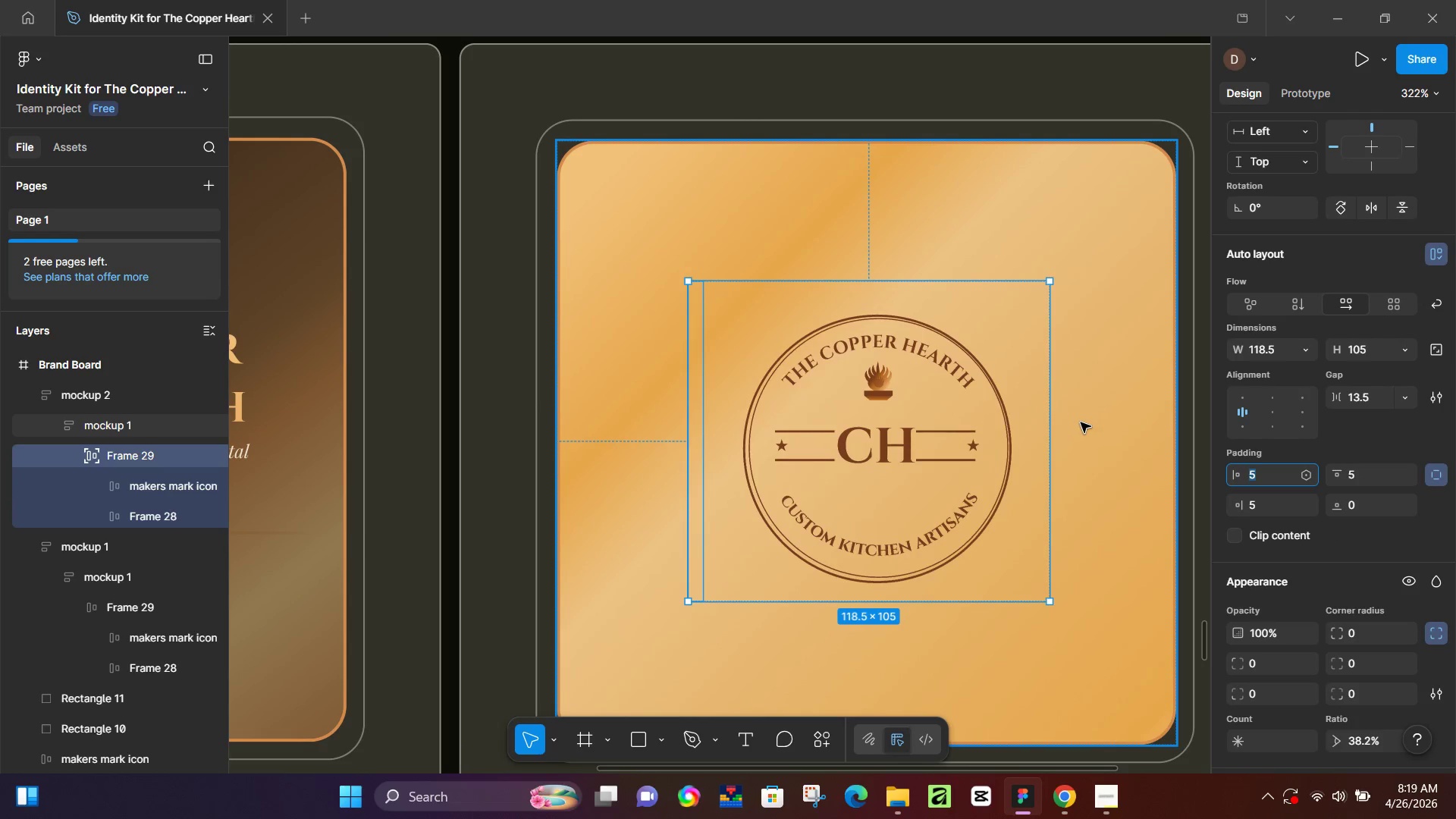 
key(Control+Z)
 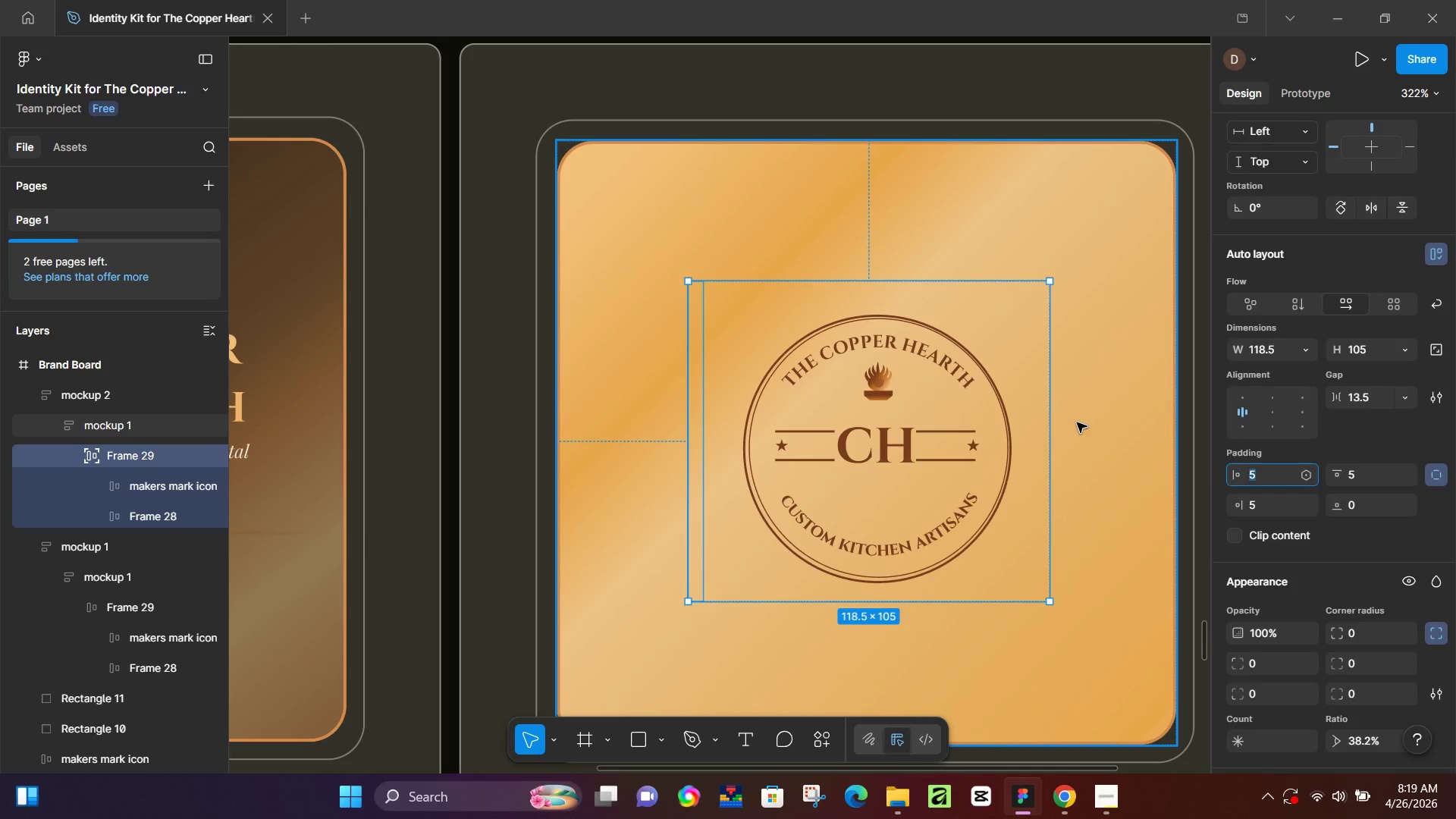 
key(Control+Z)
 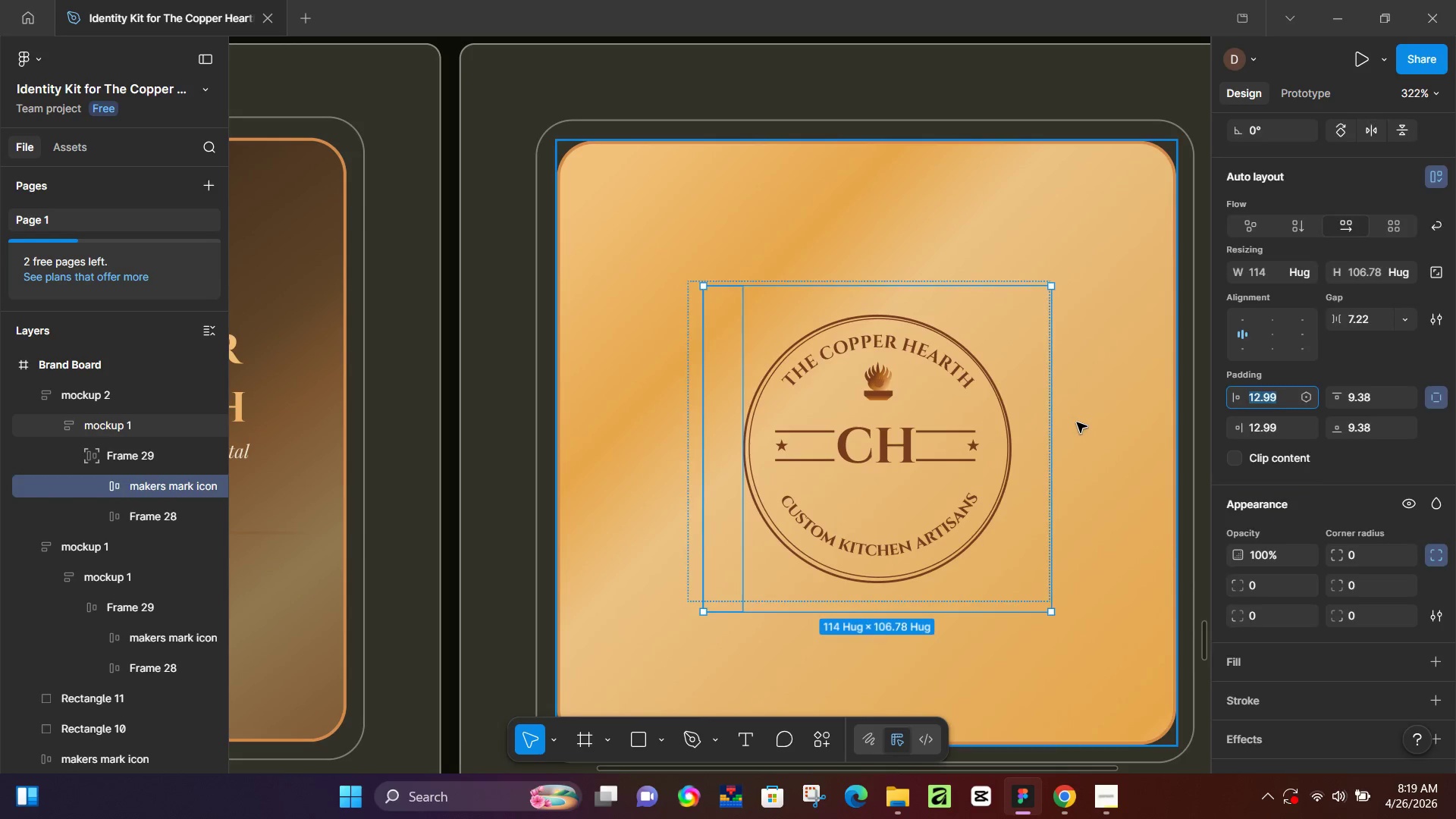 
key(Control+Z)
 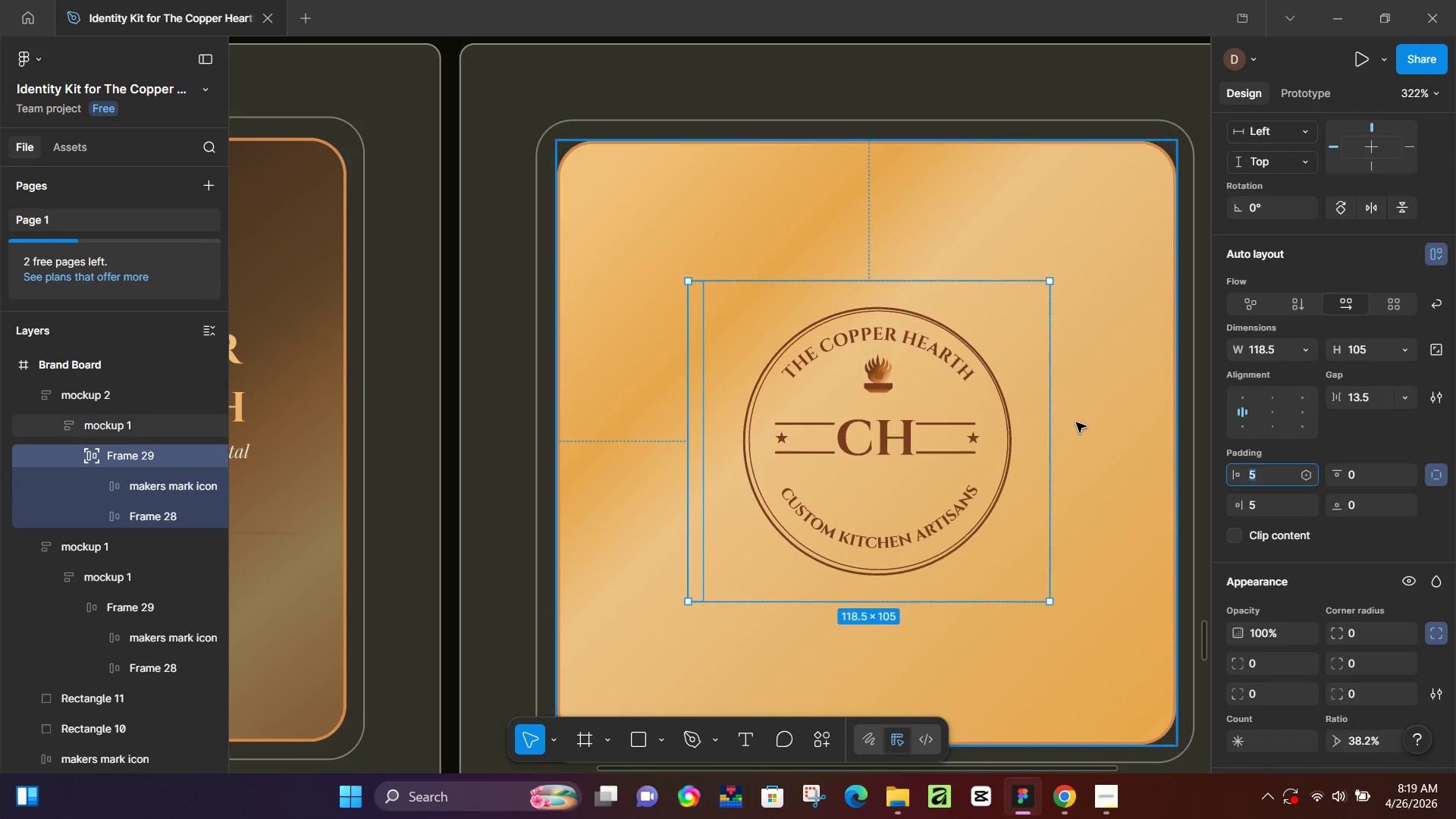 
key(Control+Z)
 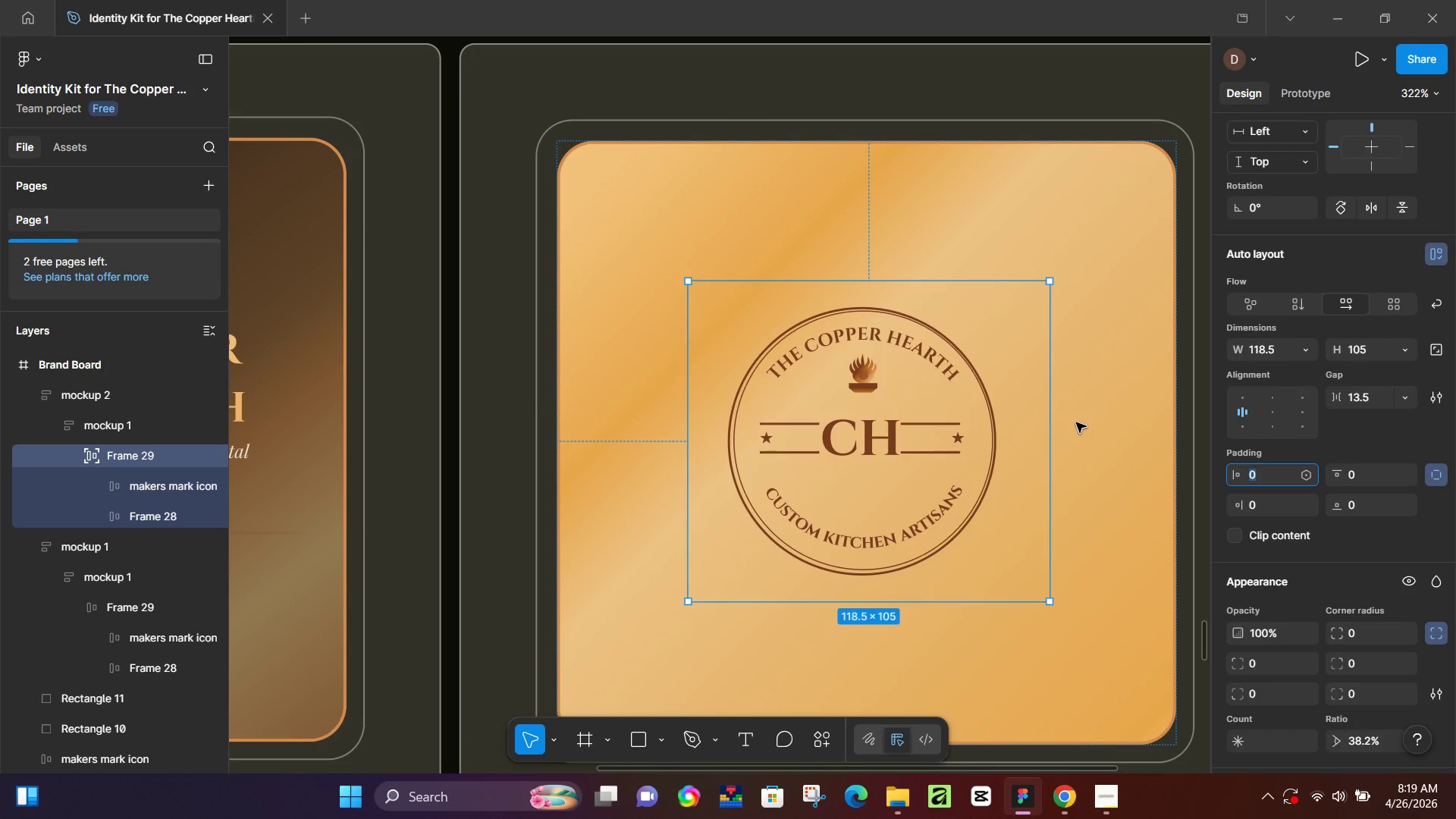 
key(Control+Z)
 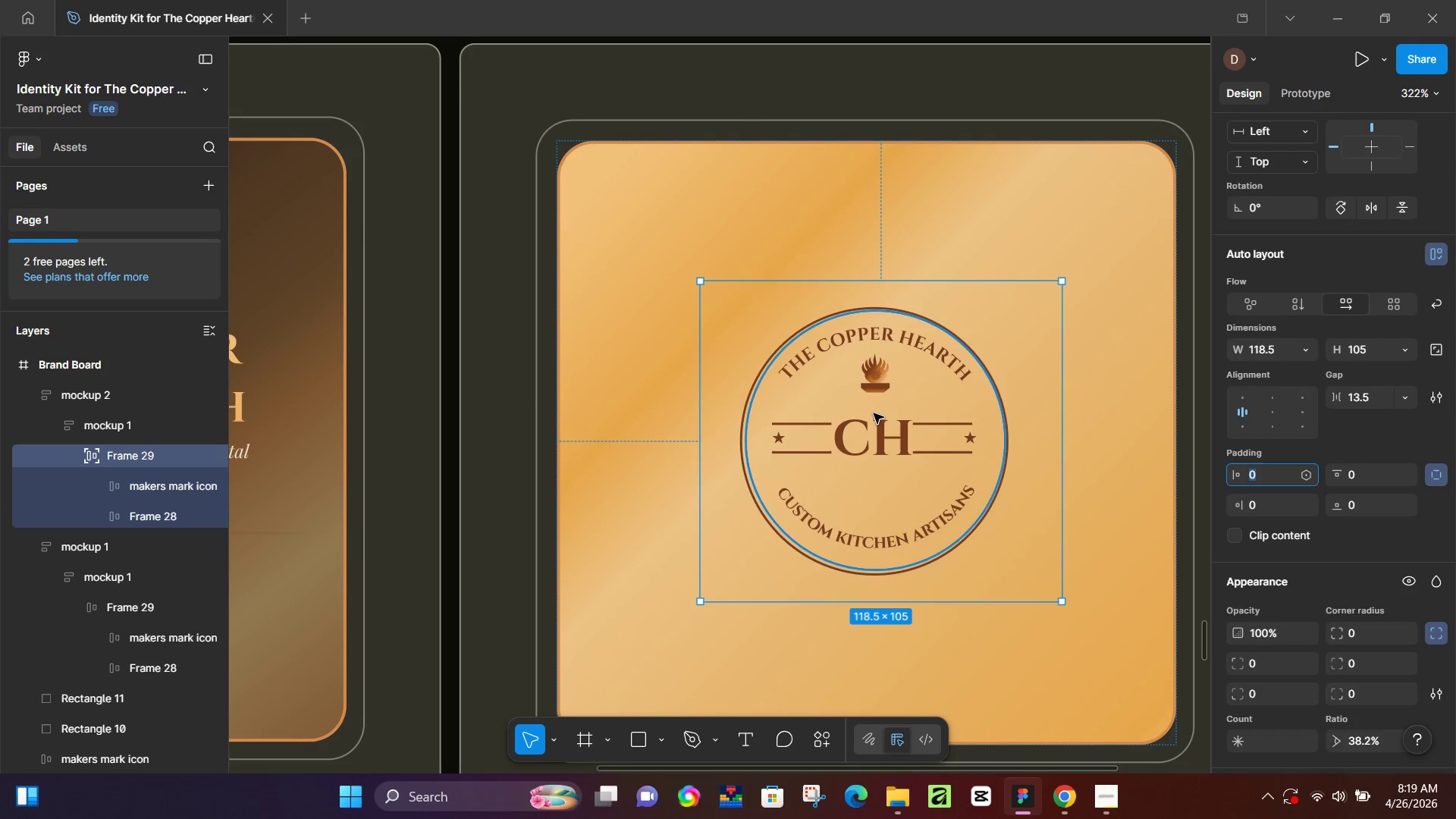 
left_click([874, 413])
 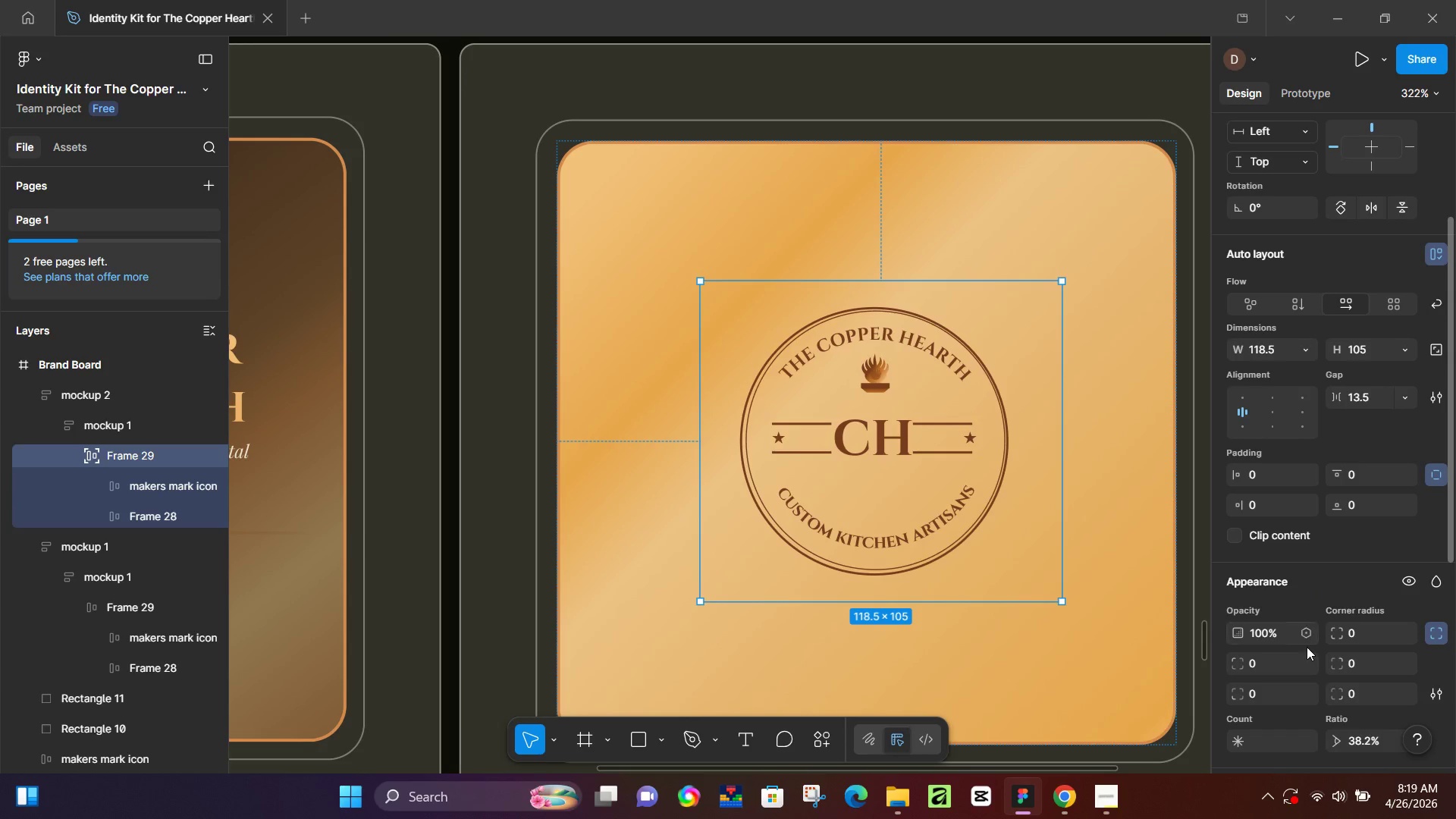 
wait(5.42)
 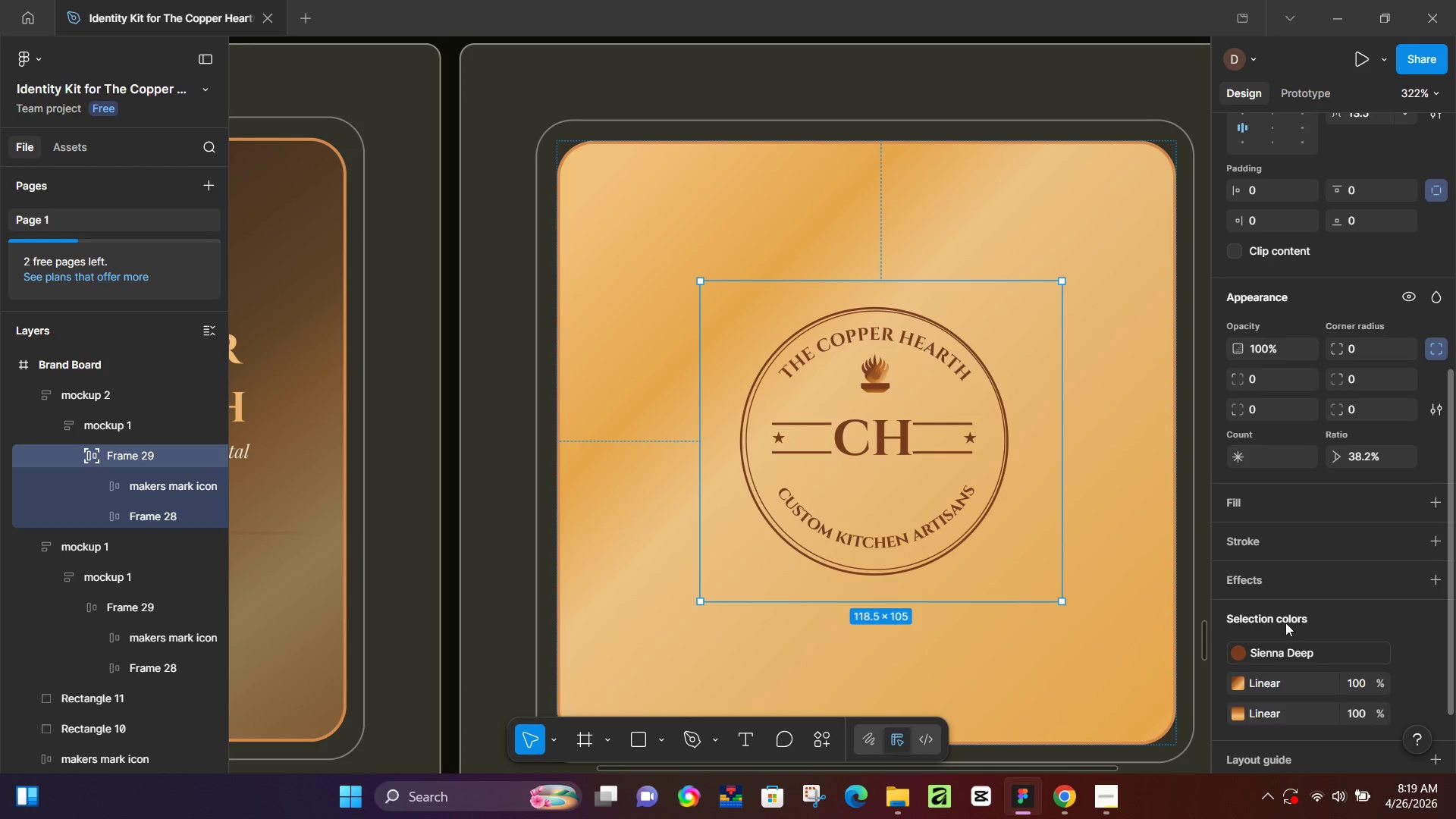 
left_click([1282, 542])
 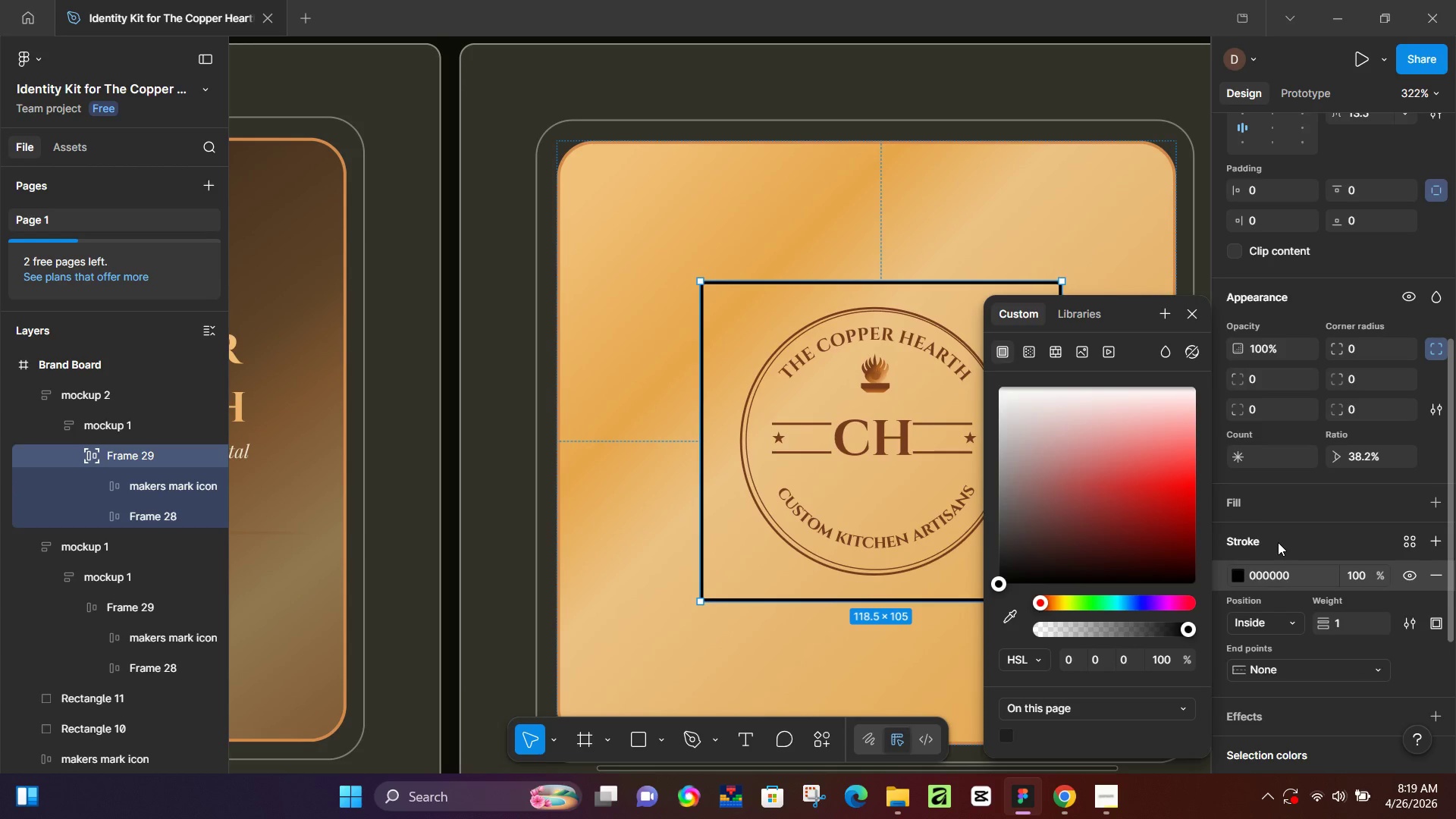 
scroll: coordinate [1345, 630], scroll_direction: down, amount: 3.0
 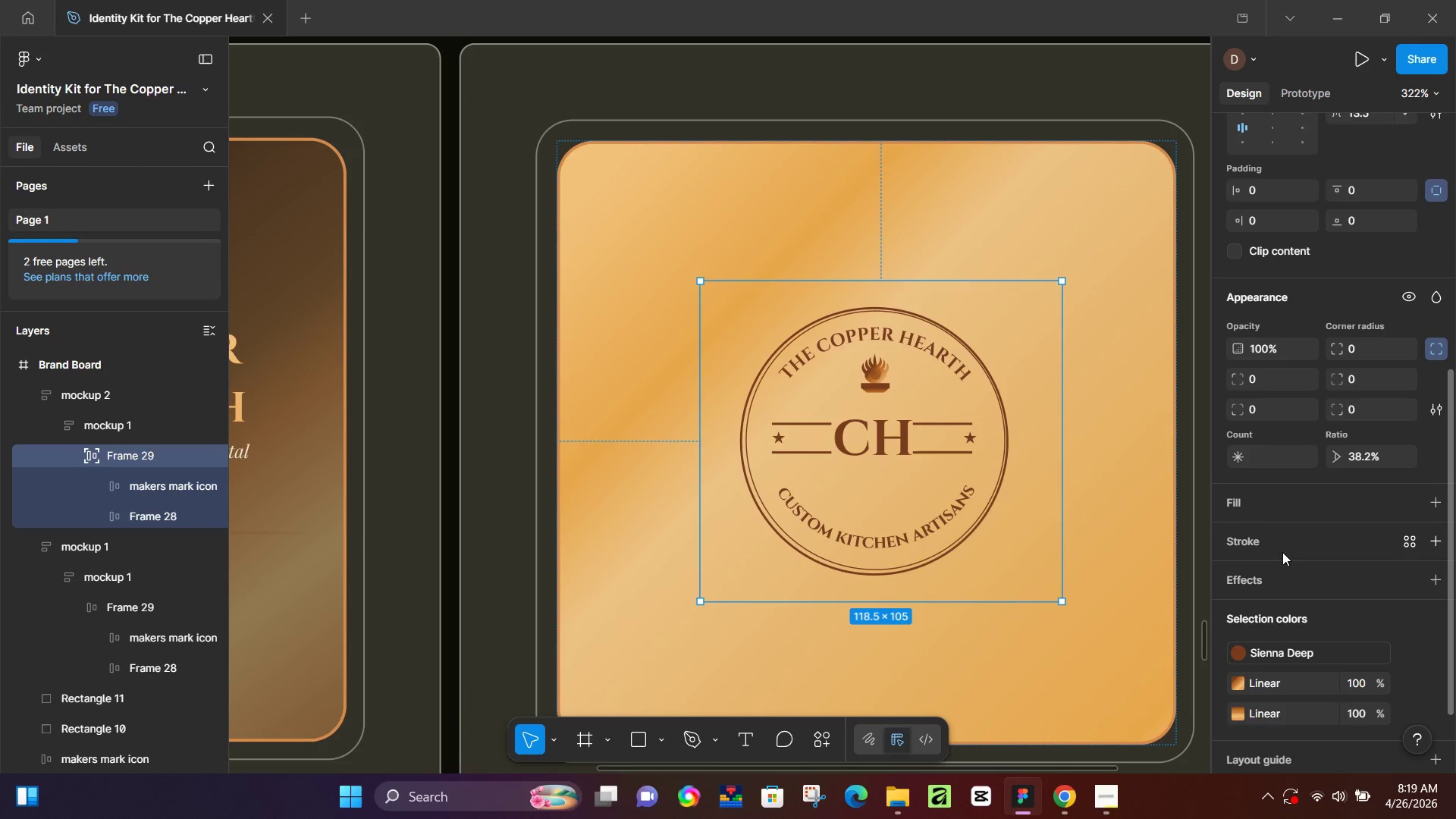 
left_click([1065, 799])
 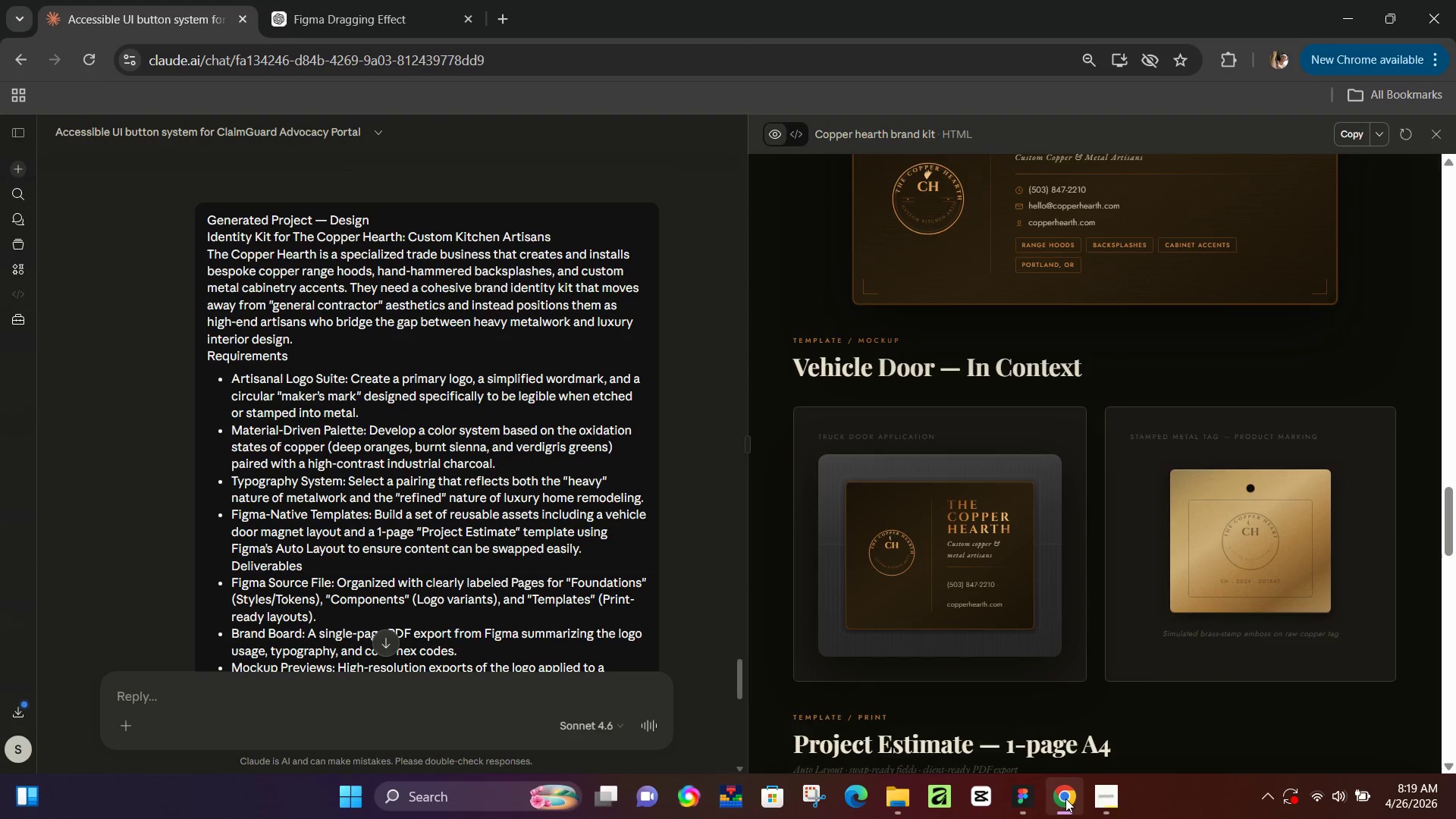 
left_click([1065, 799])
 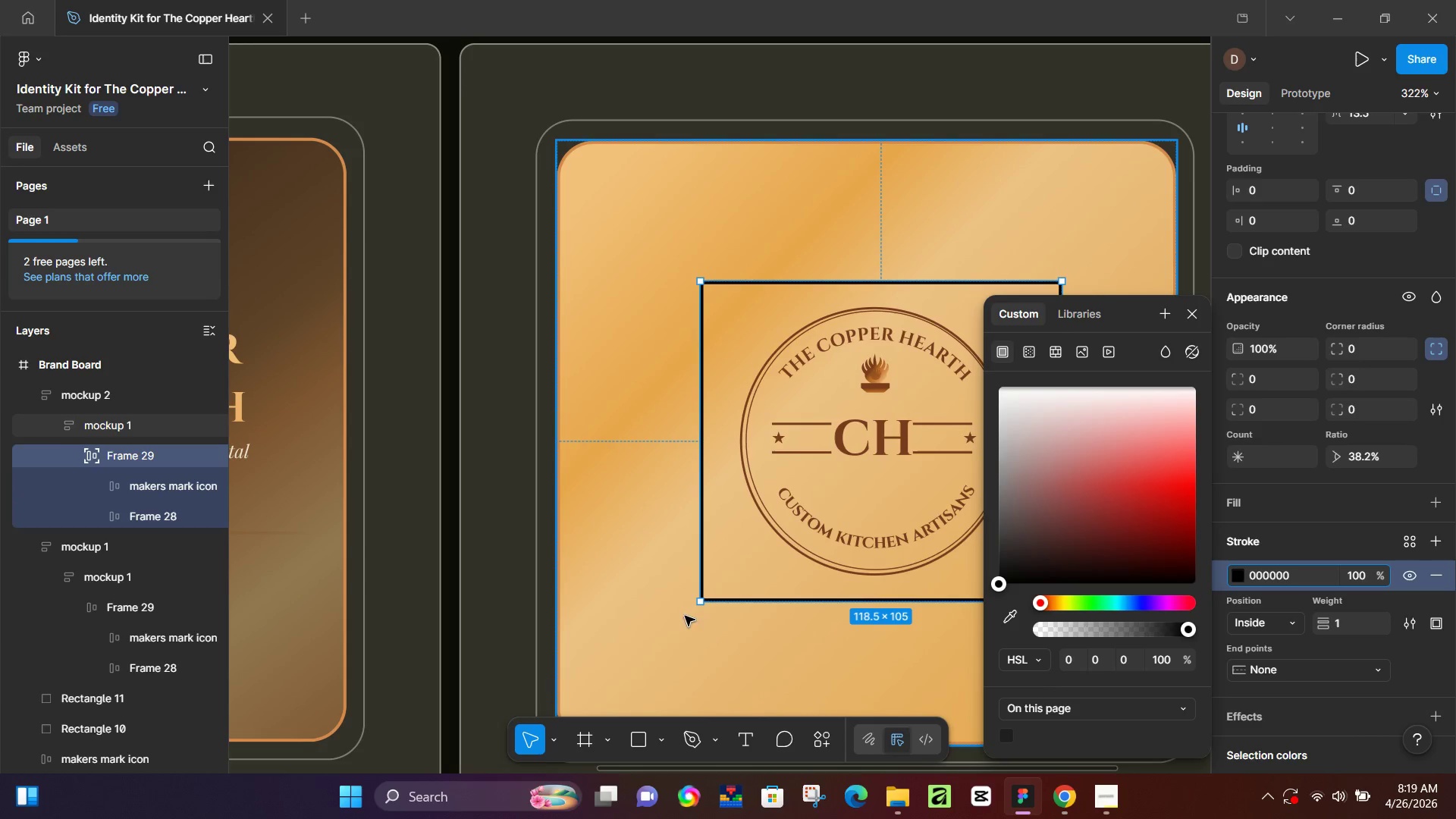 
left_click_drag(start_coordinate=[701, 600], to_coordinate=[639, 651])
 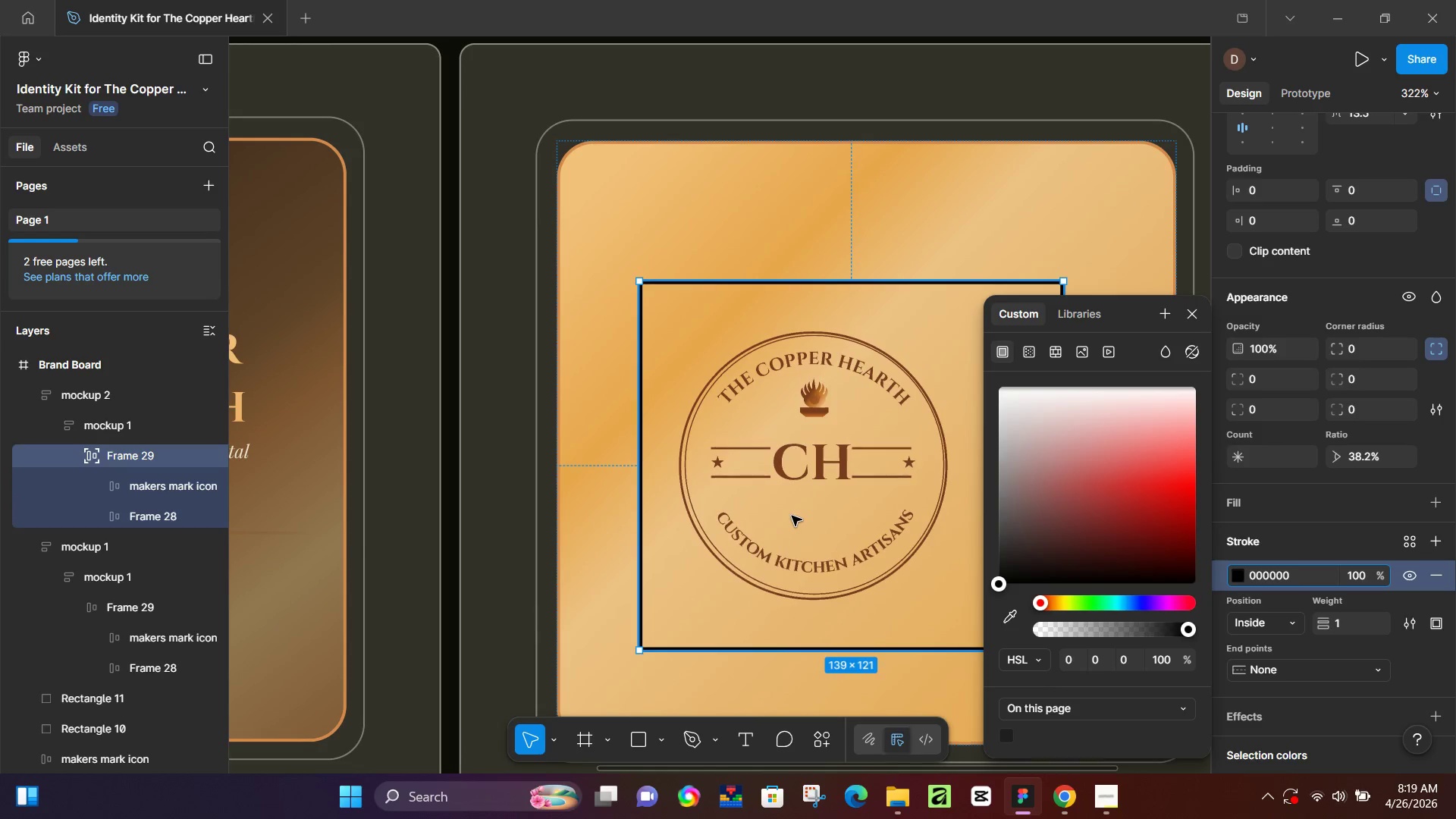 
left_click([792, 516])
 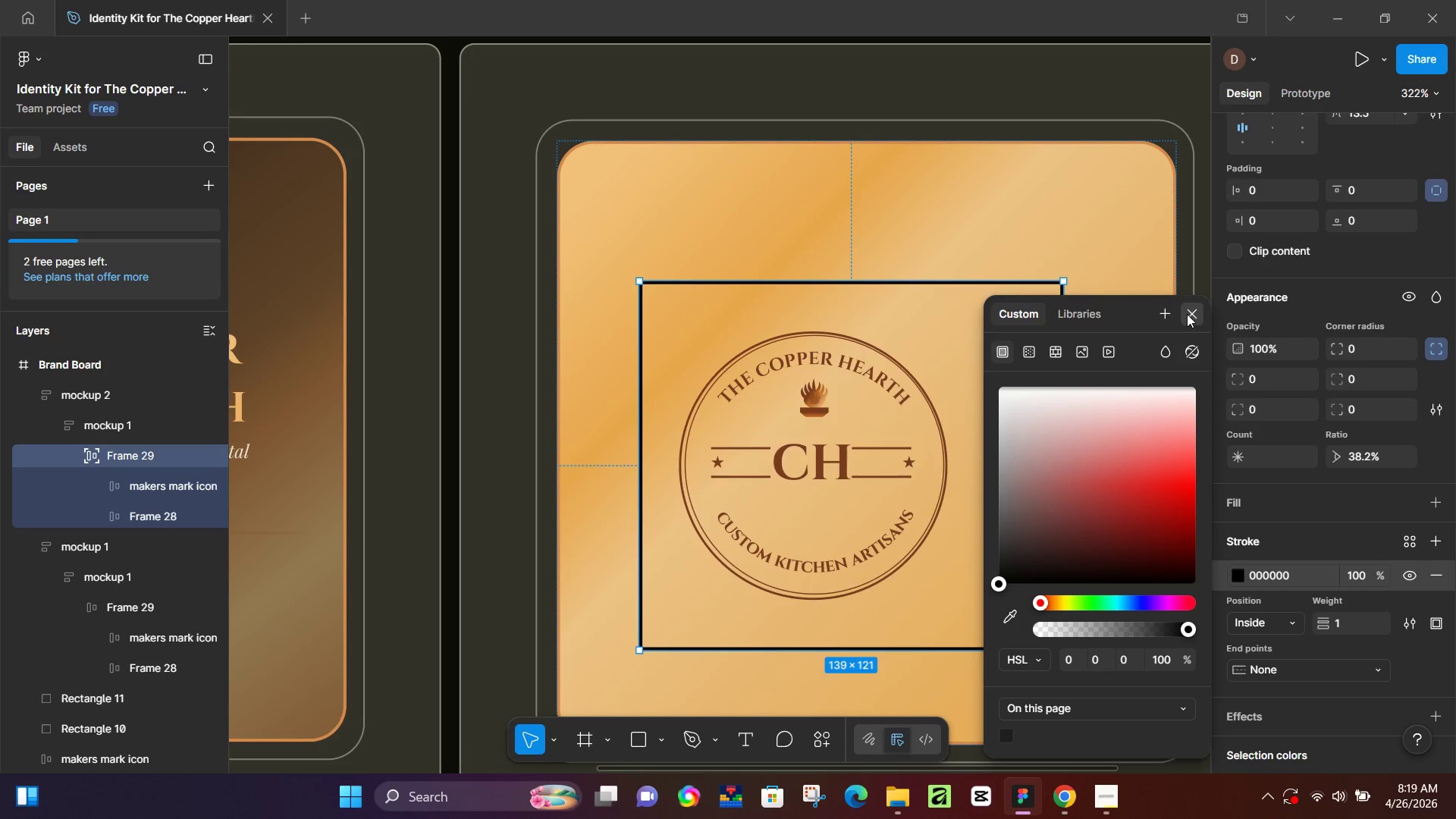 
double_click([870, 435])
 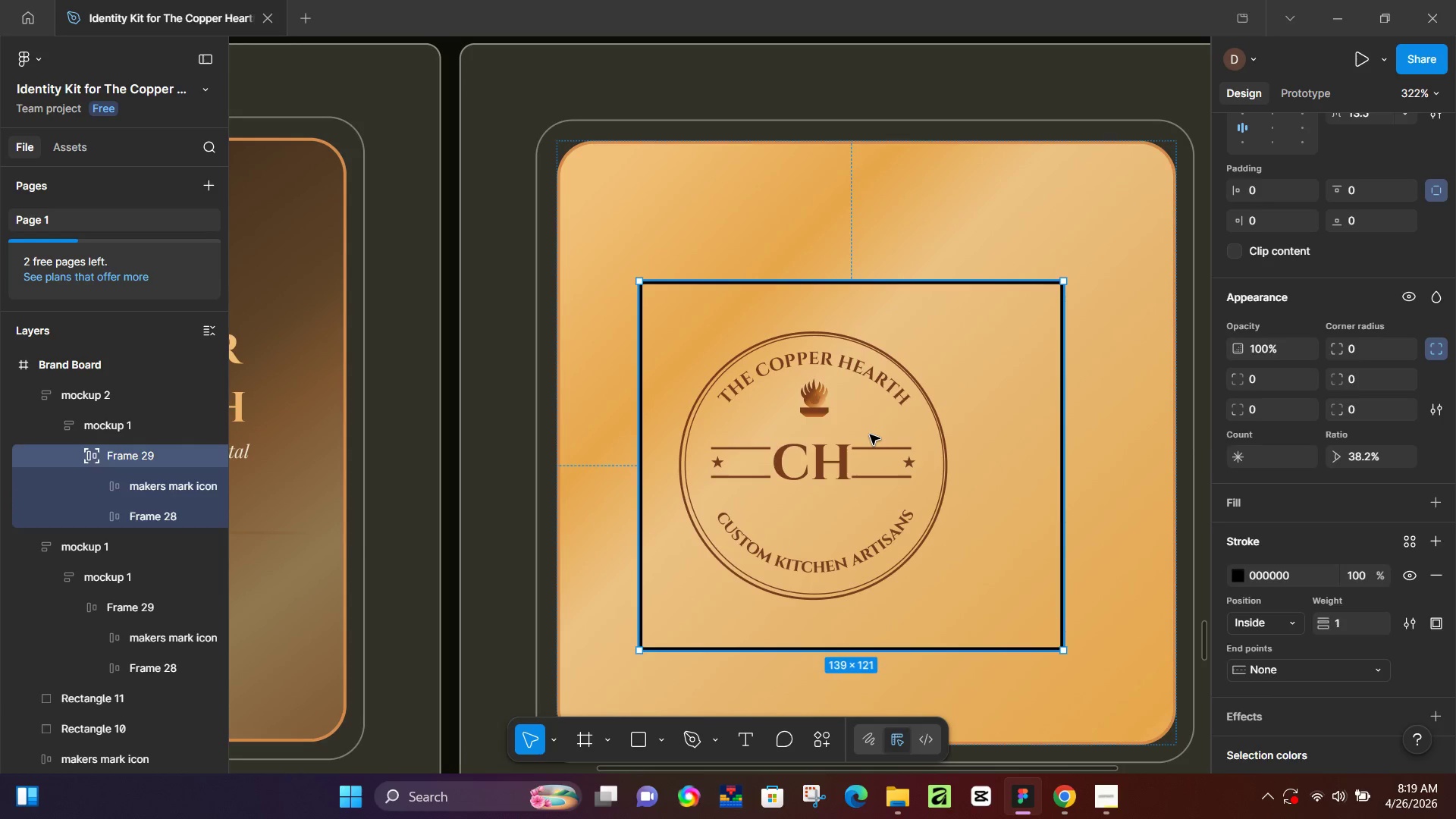 
triple_click([870, 435])
 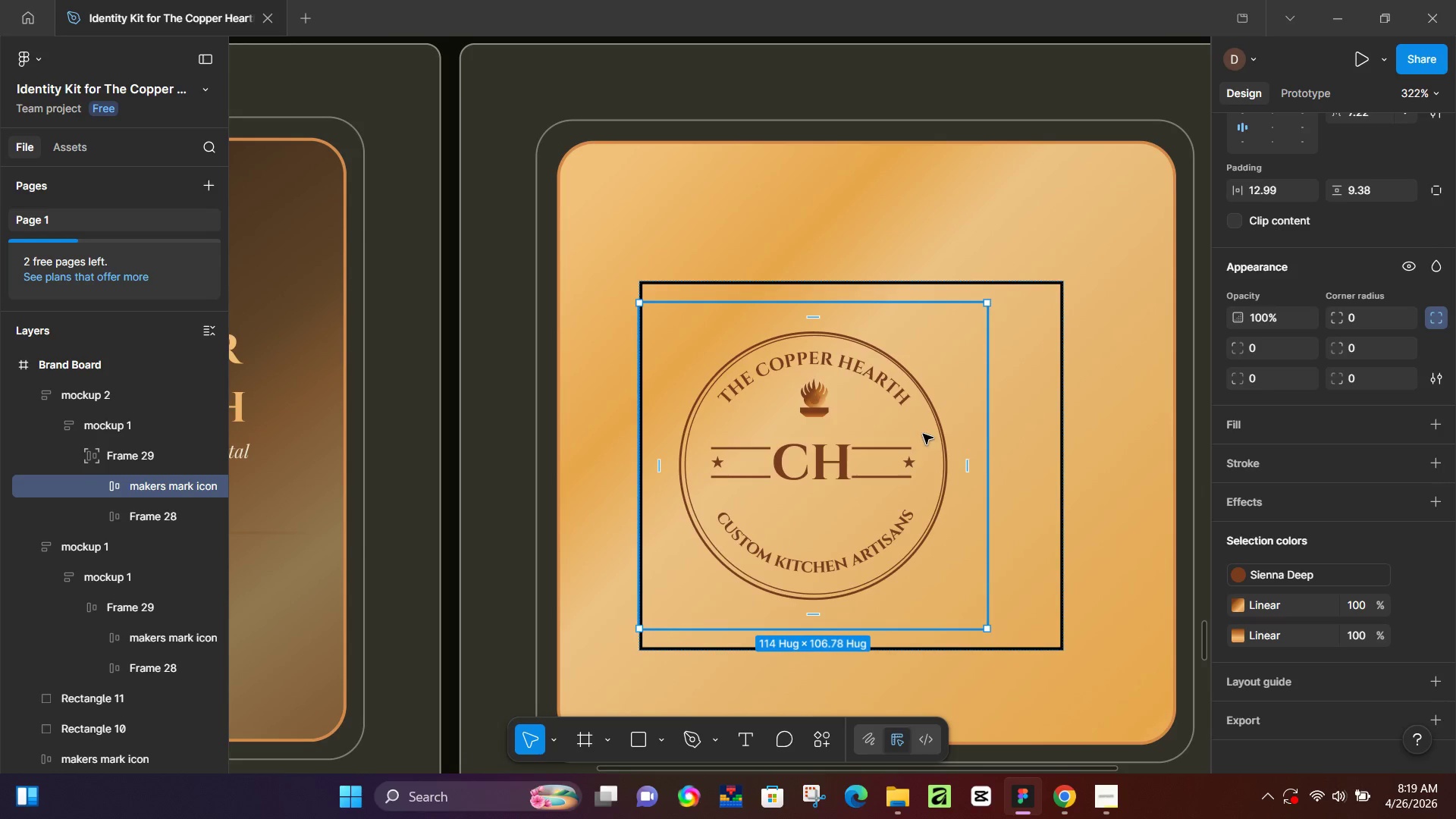 
scroll: coordinate [1290, 292], scroll_direction: up, amount: 4.0
 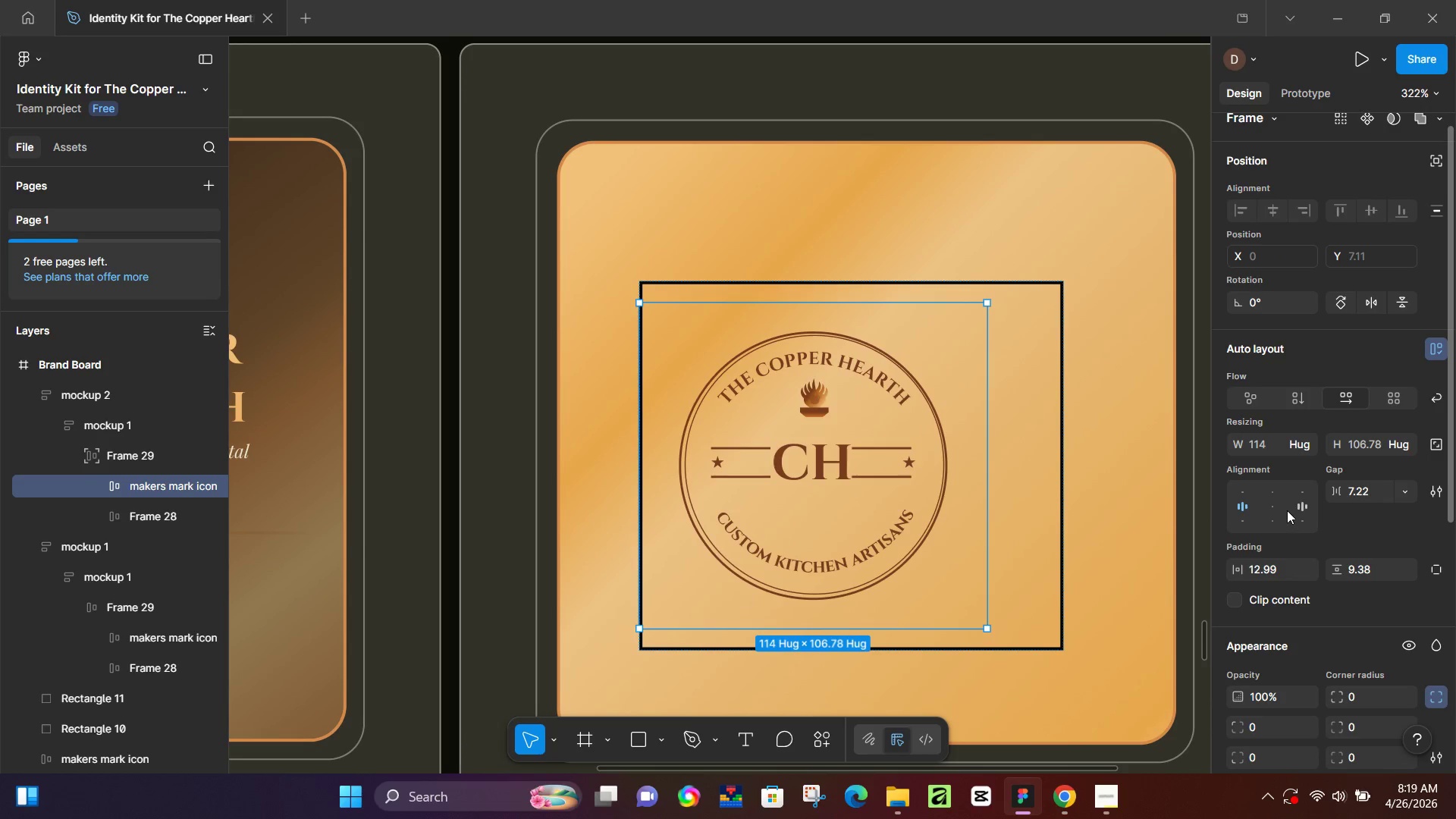 
left_click([1278, 510])
 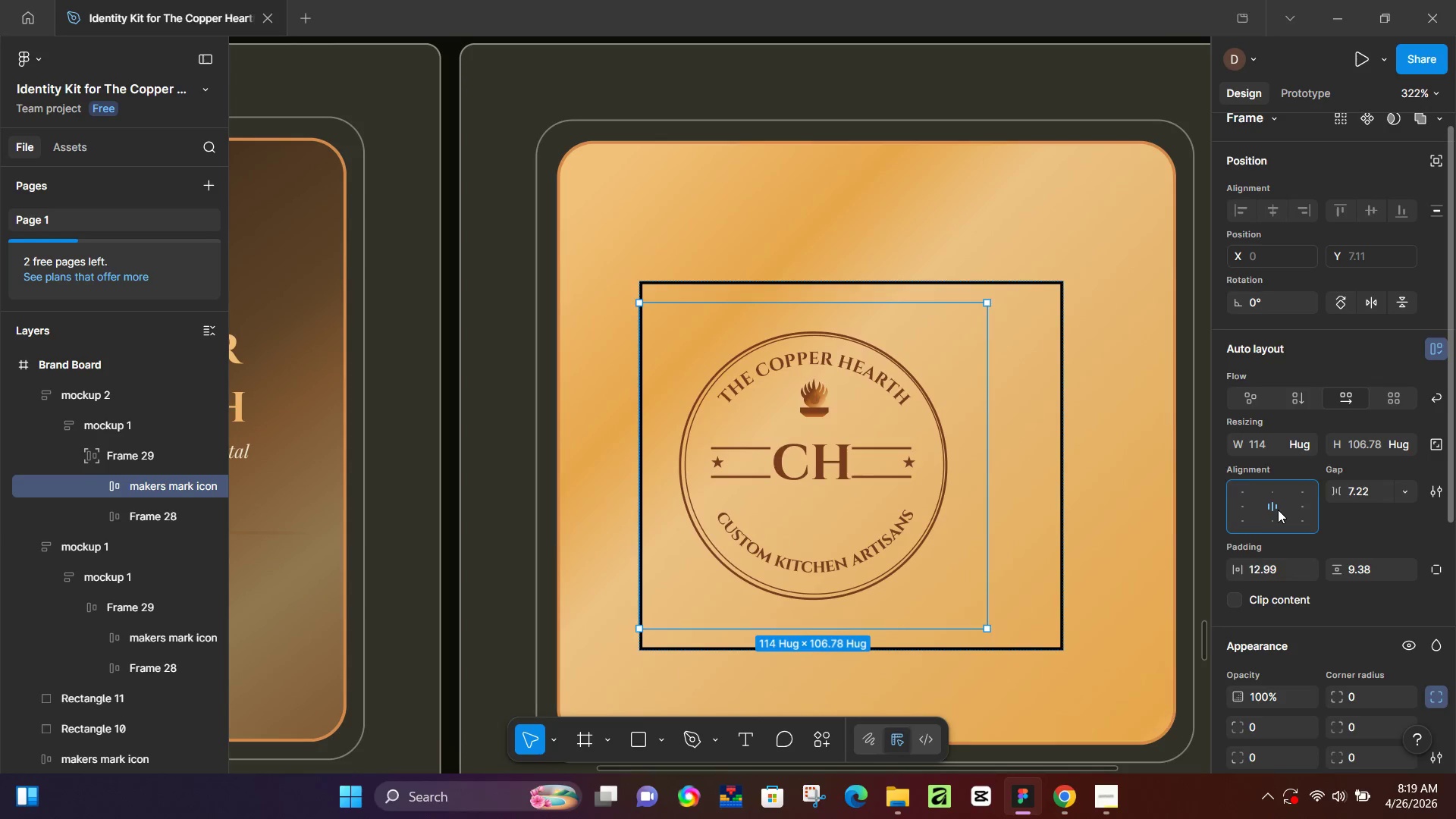 
left_click([1278, 510])
 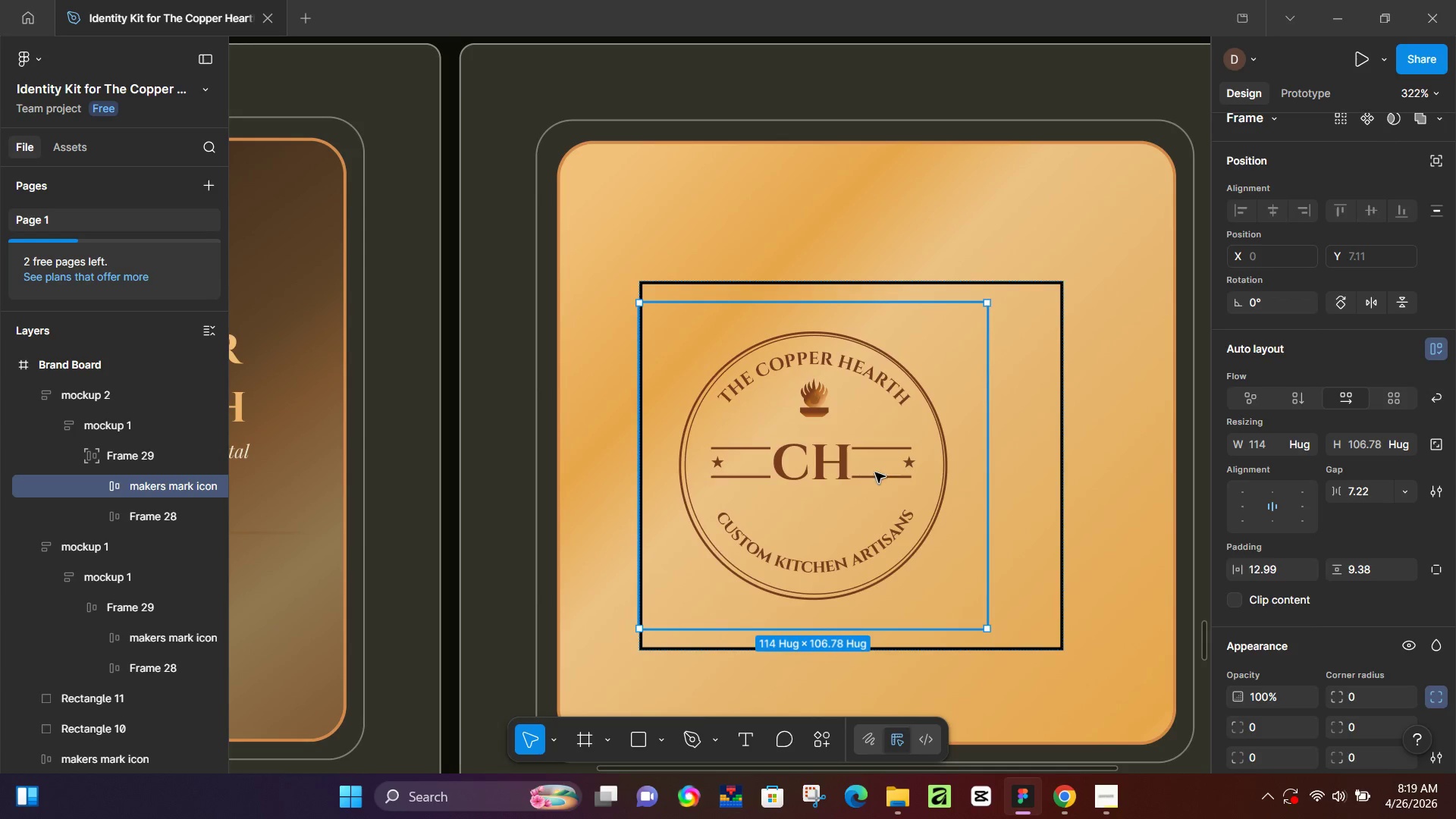 
left_click_drag(start_coordinate=[871, 472], to_coordinate=[940, 467])
 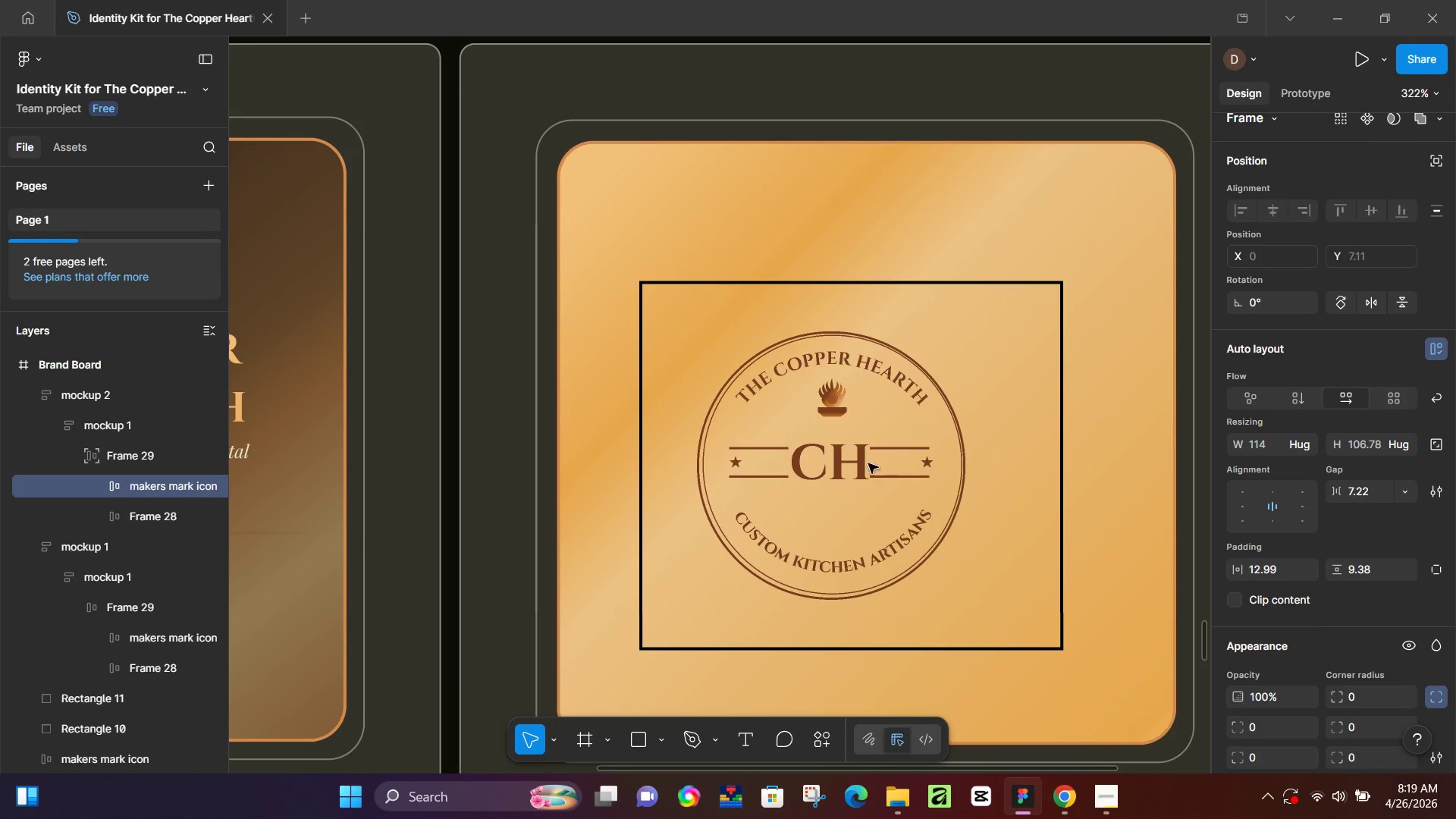 
left_click_drag(start_coordinate=[866, 463], to_coordinate=[927, 458])
 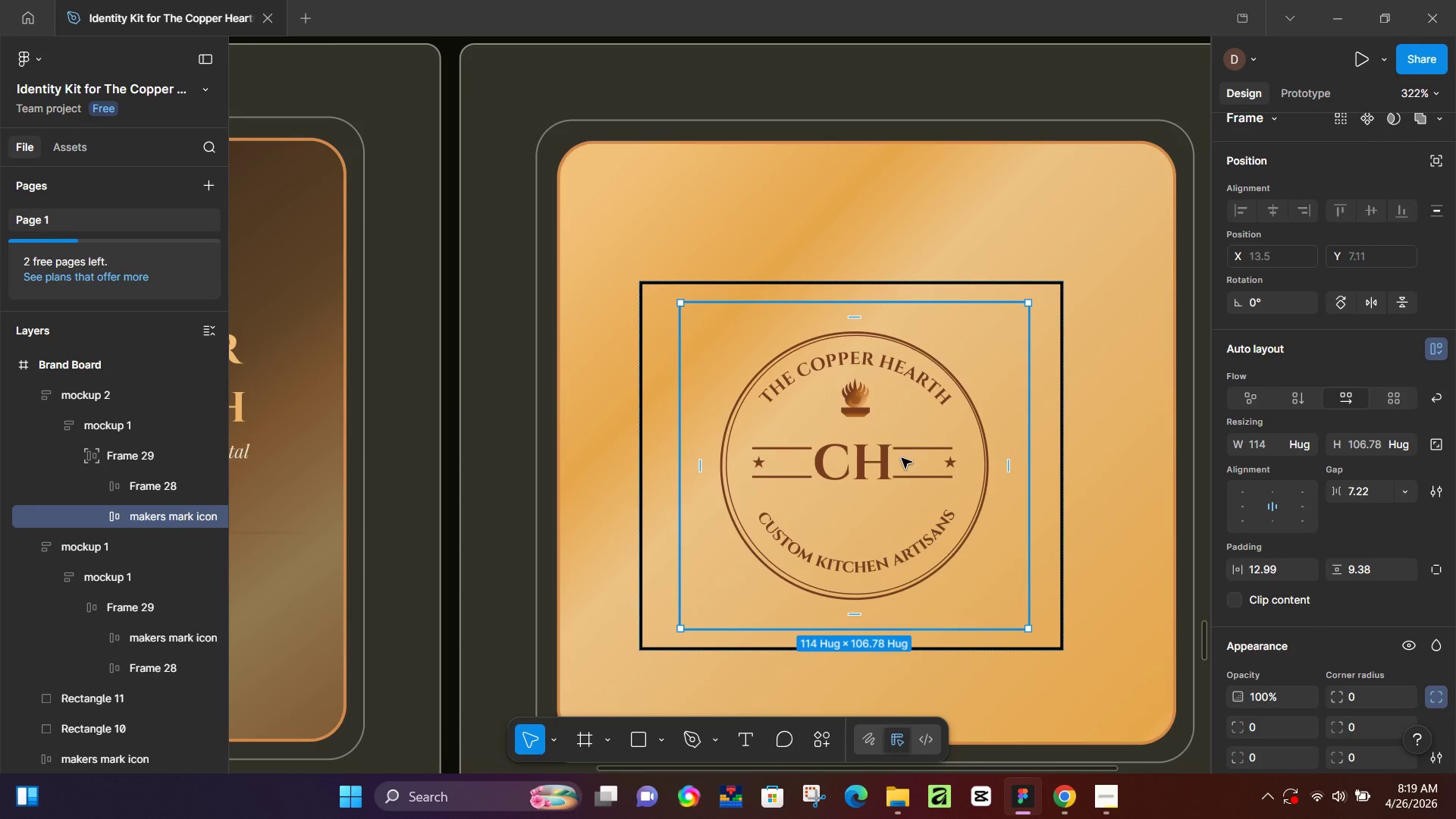 
left_click_drag(start_coordinate=[895, 419], to_coordinate=[878, 420])
 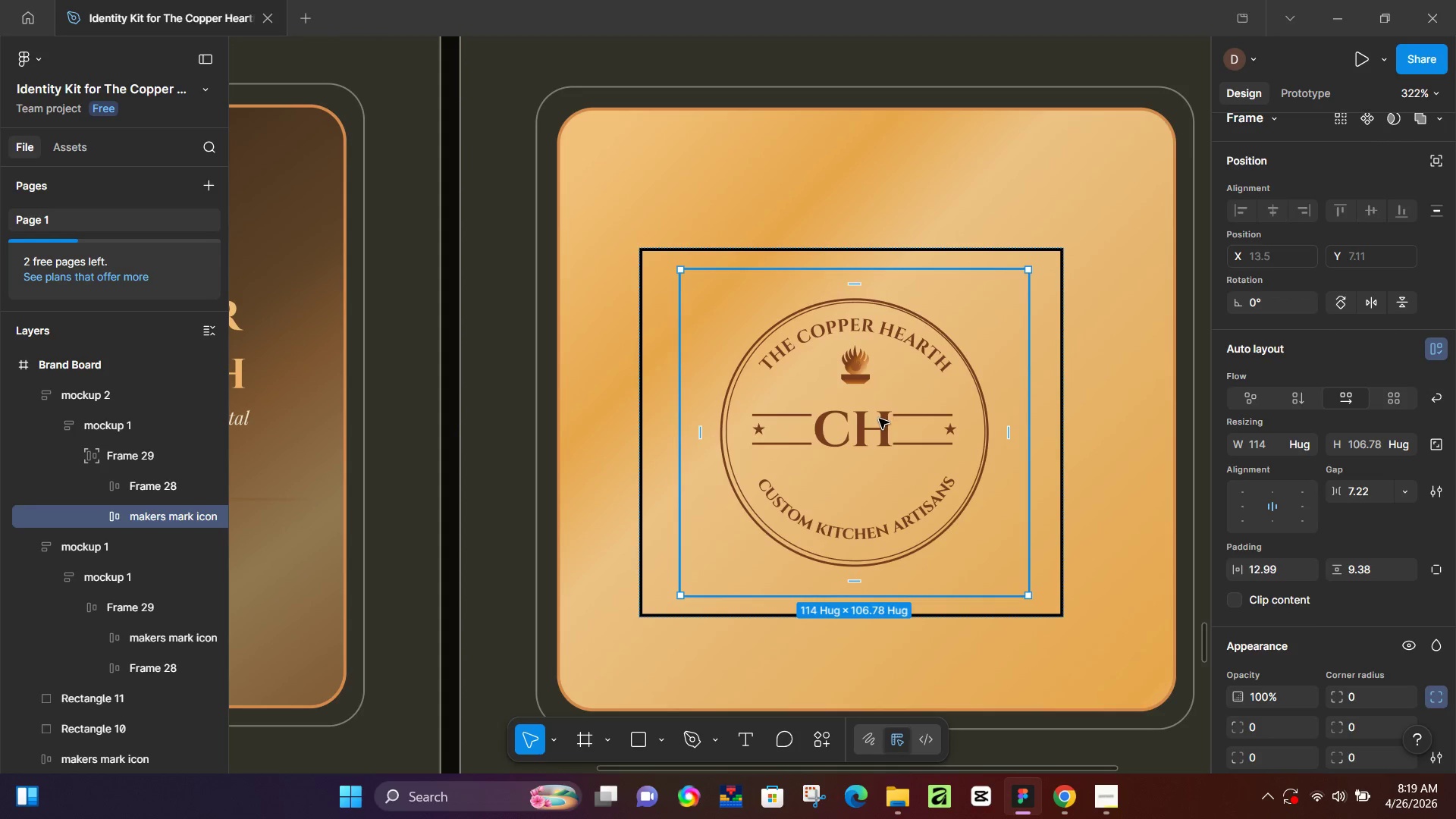 
scroll: coordinate [903, 458], scroll_direction: down, amount: 2.0
 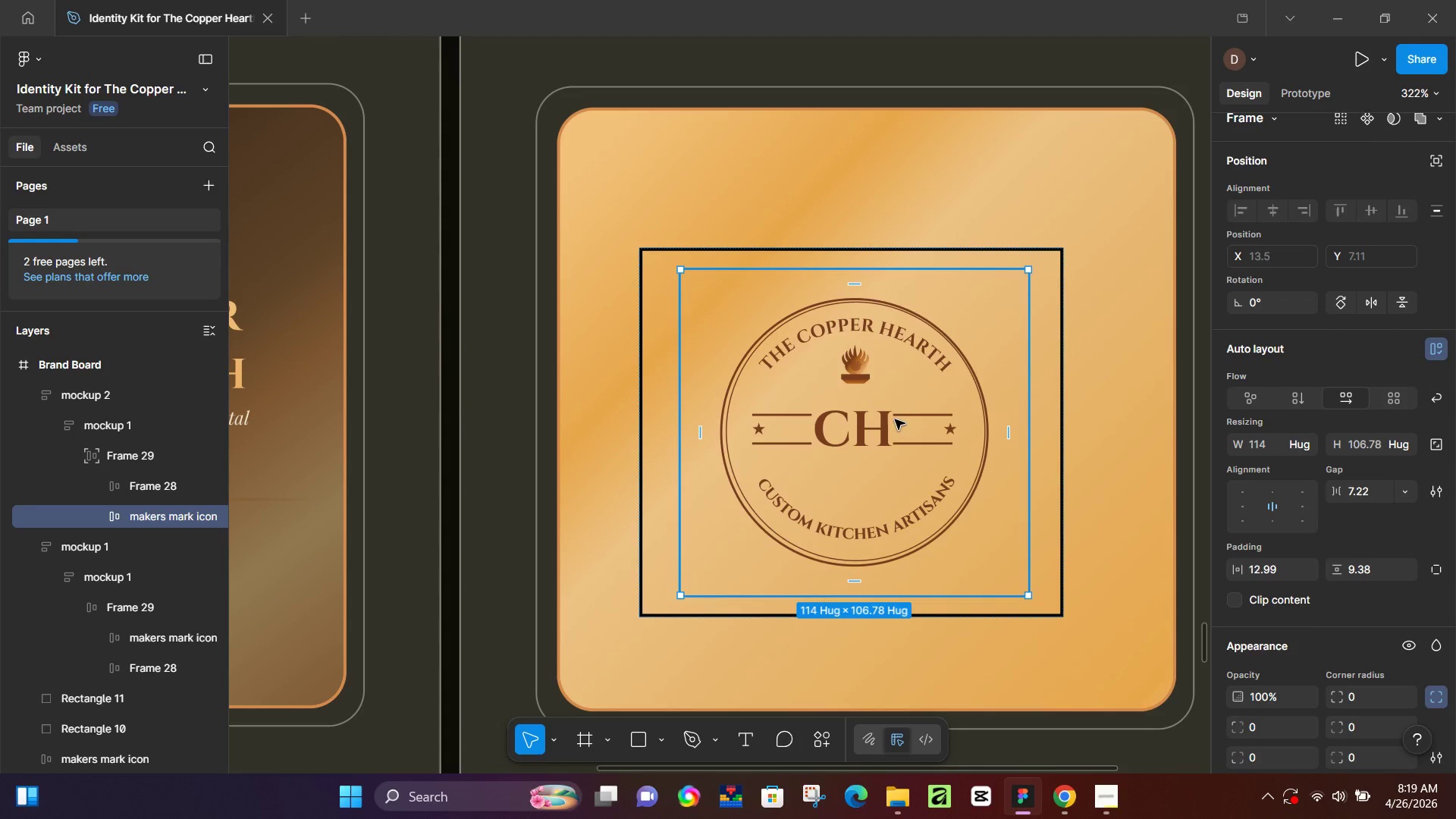 
key(Control+ControlLeft)
 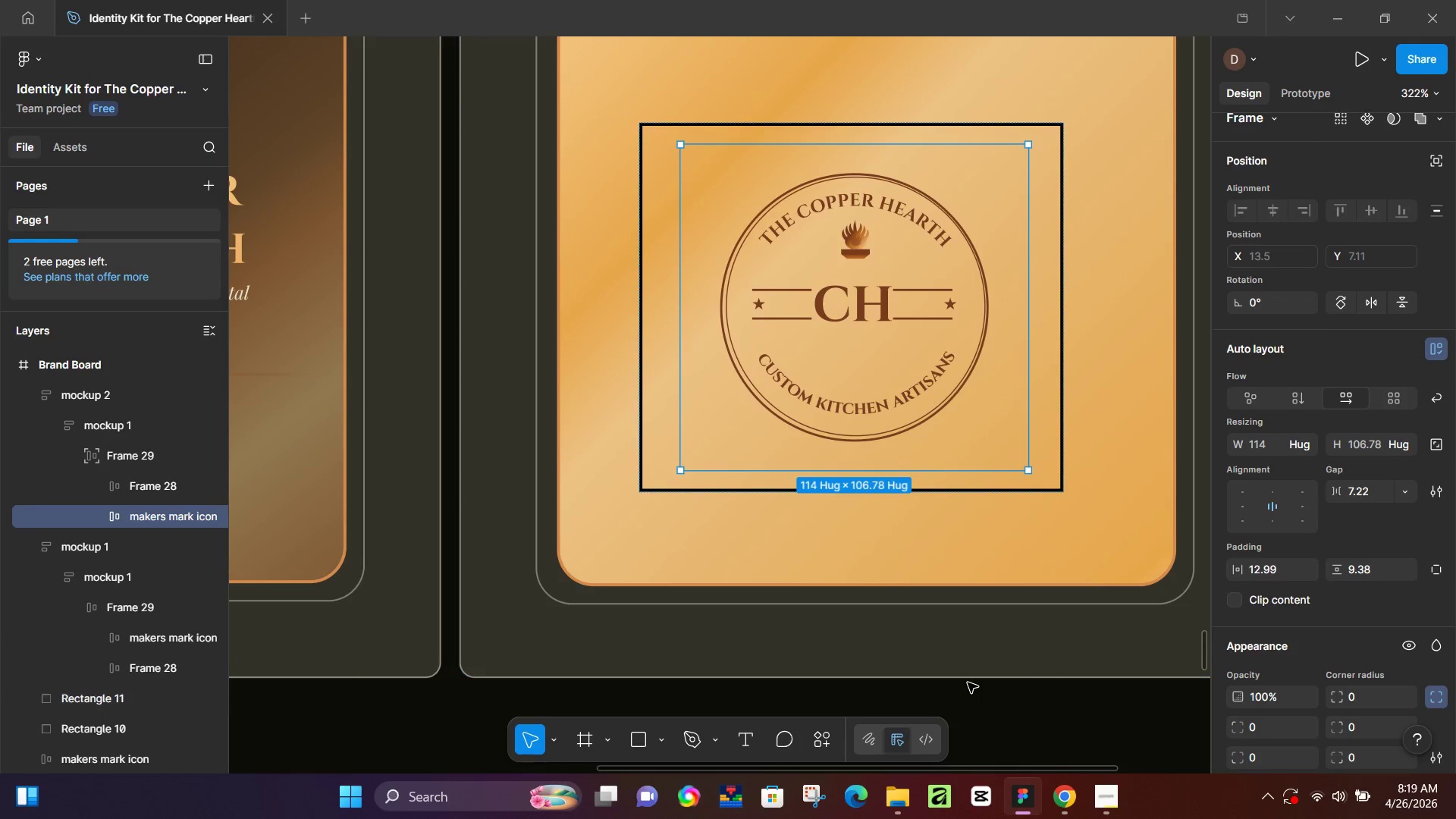 
scroll: coordinate [883, 422], scroll_direction: down, amount: 3.0
 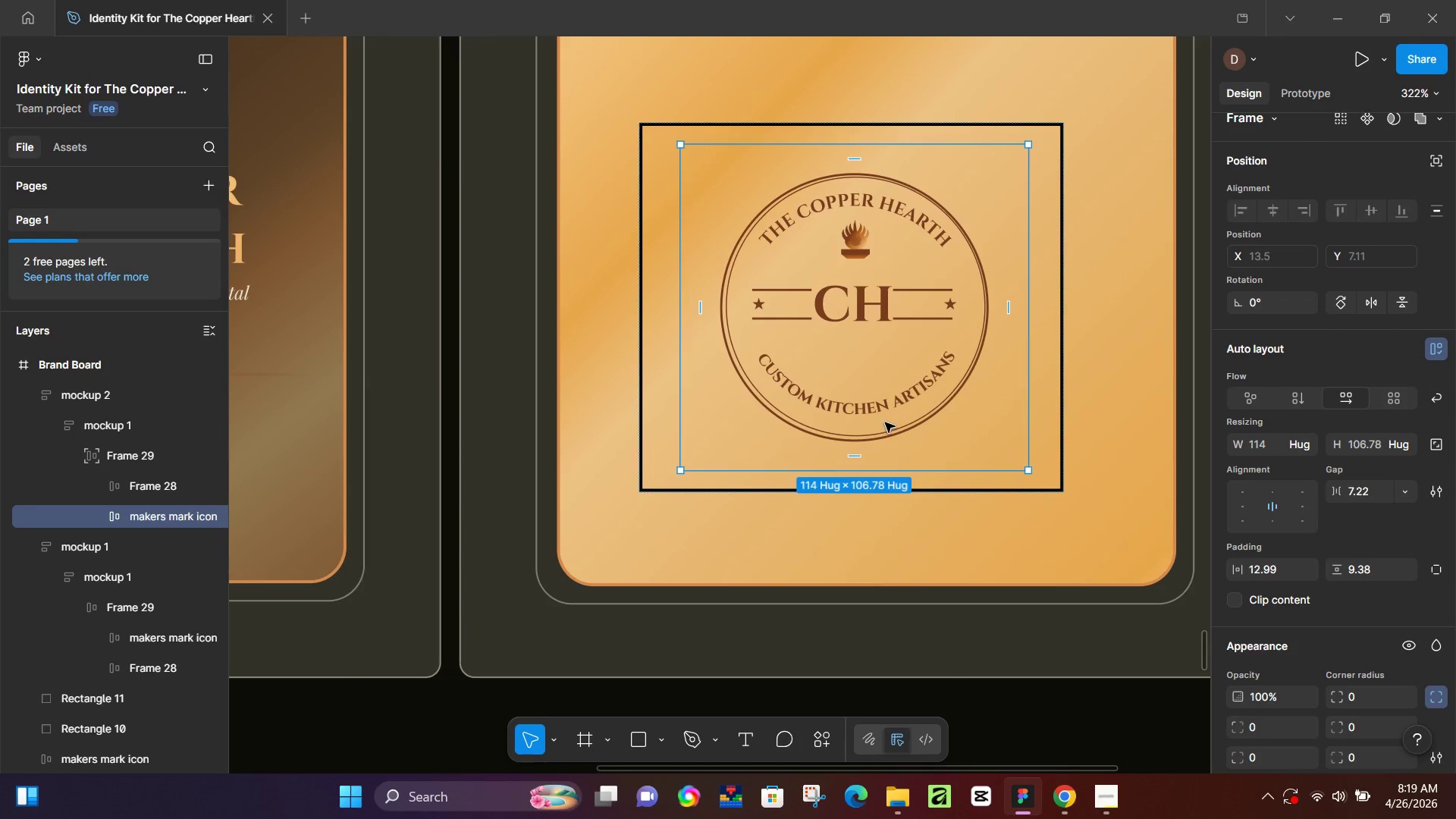 
left_click([968, 682])
 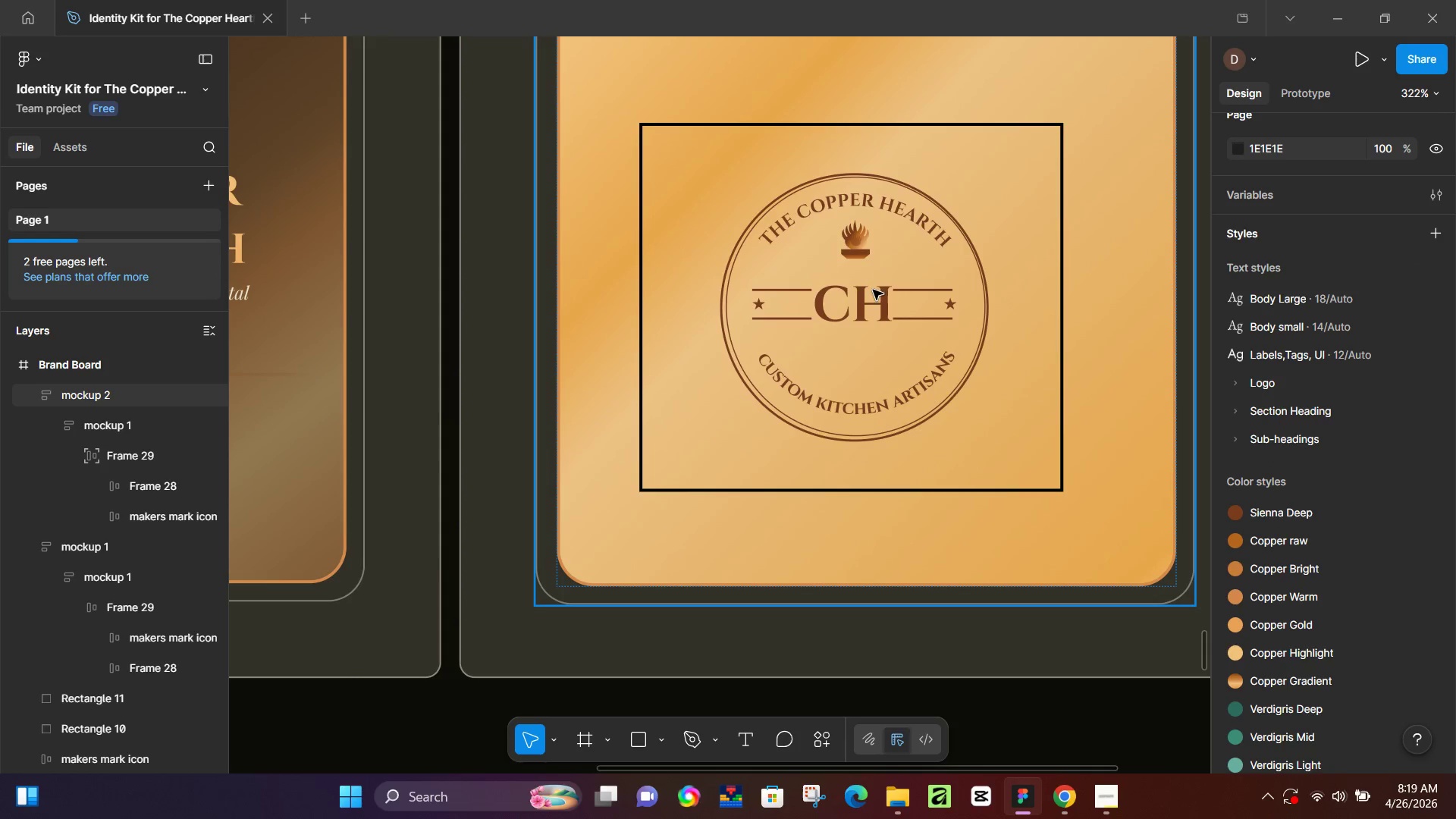 
left_click([870, 286])
 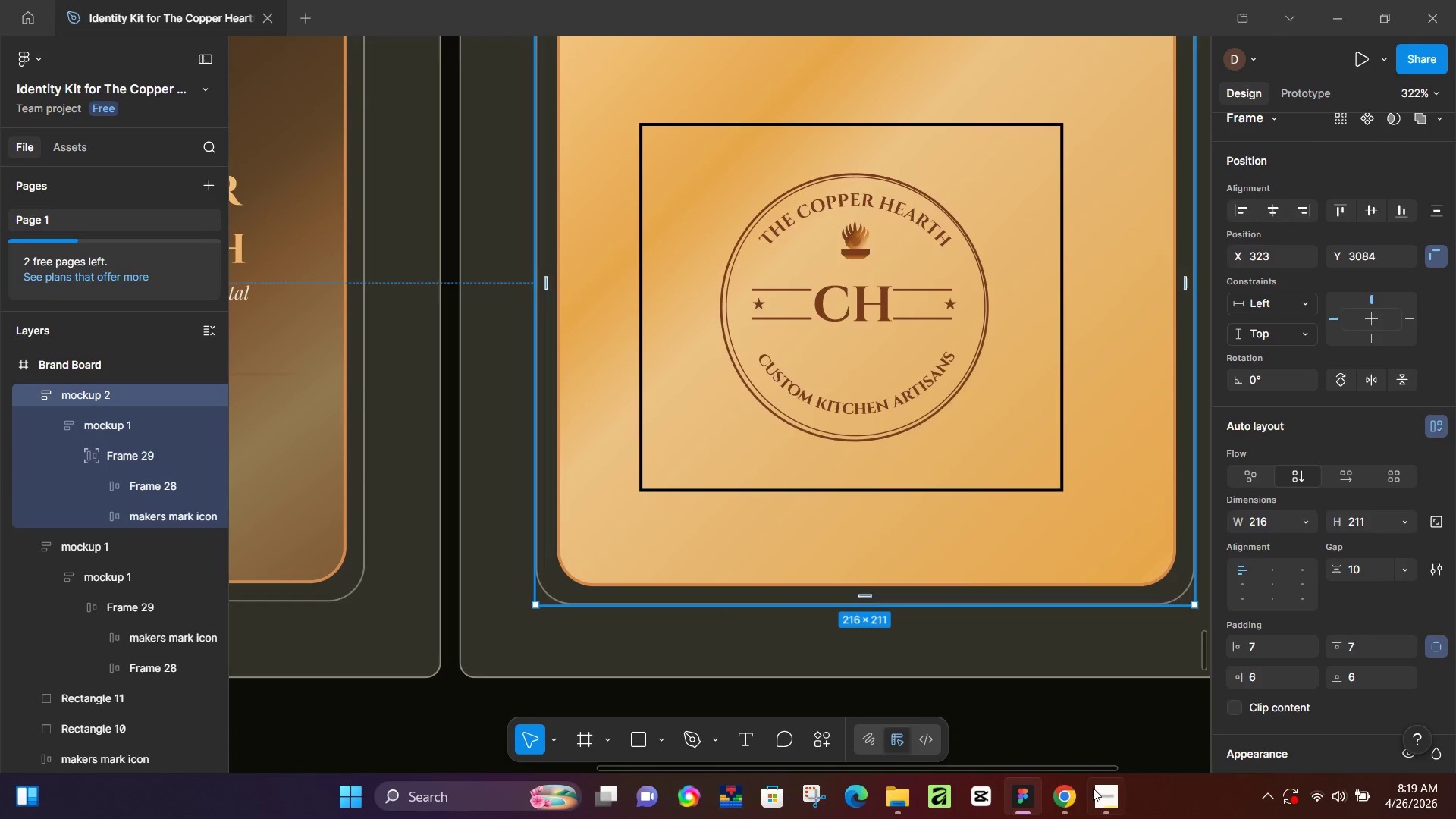 
left_click([1061, 799])
 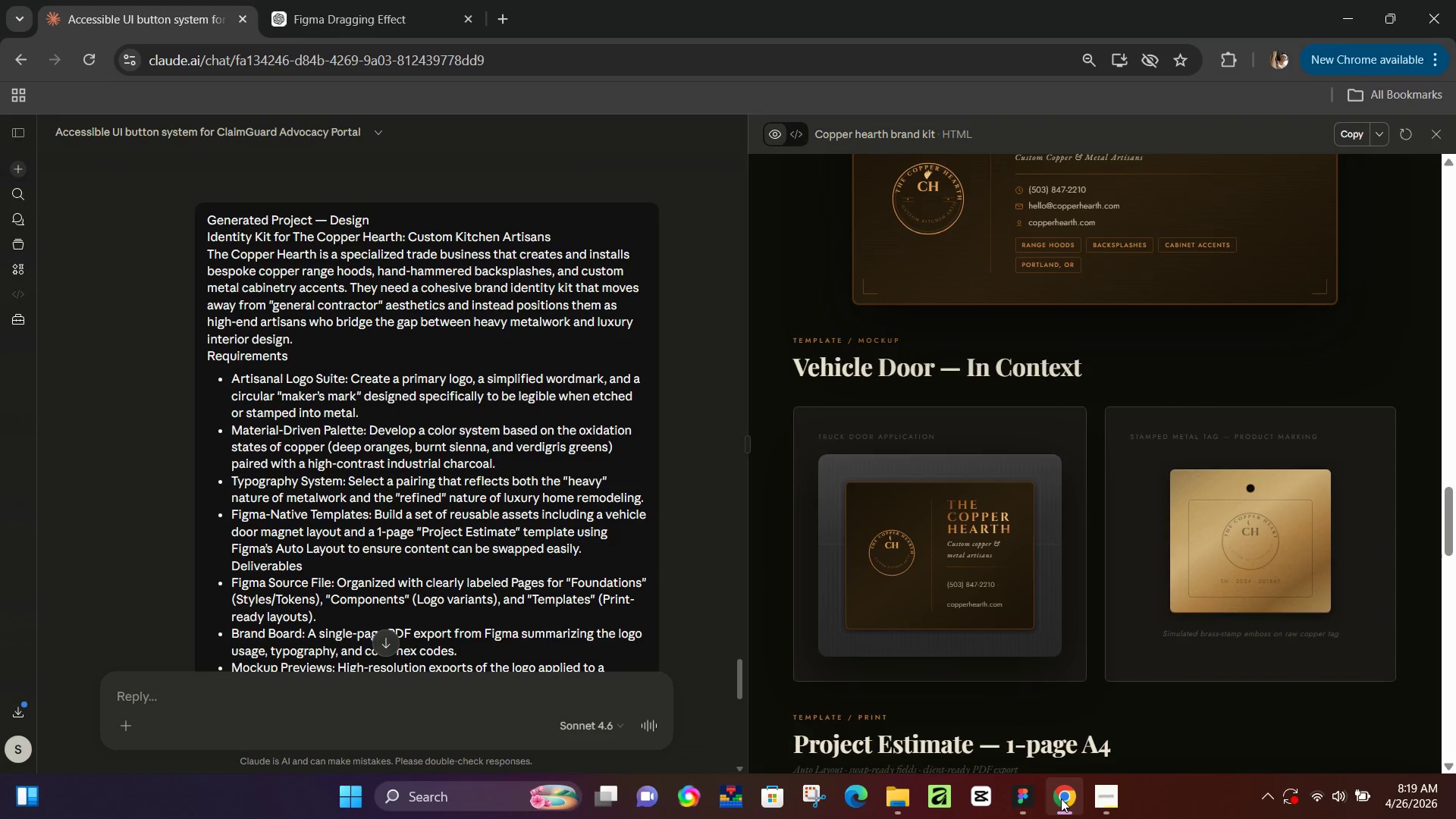 
left_click([1061, 799])
 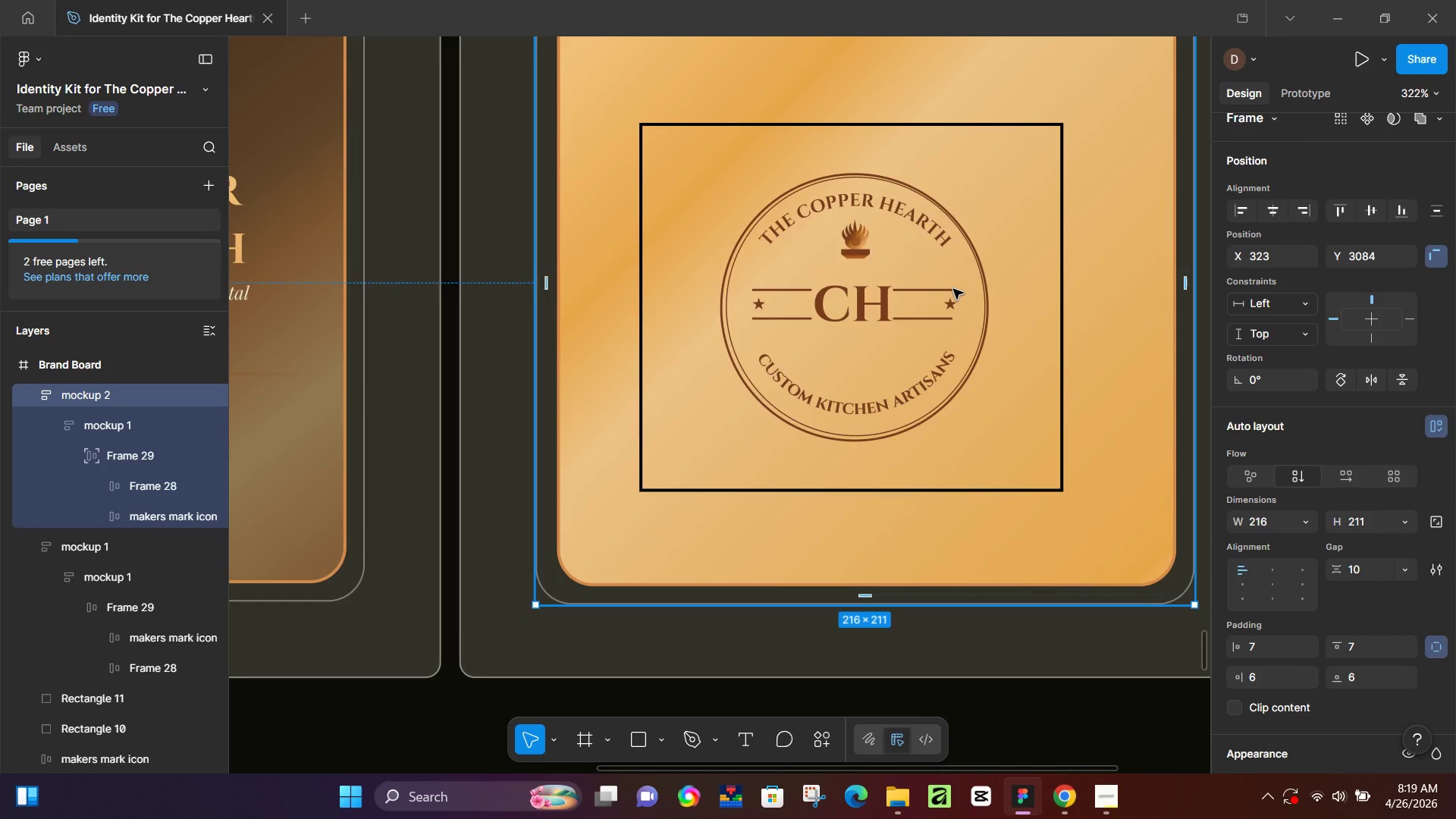 
double_click([953, 289])
 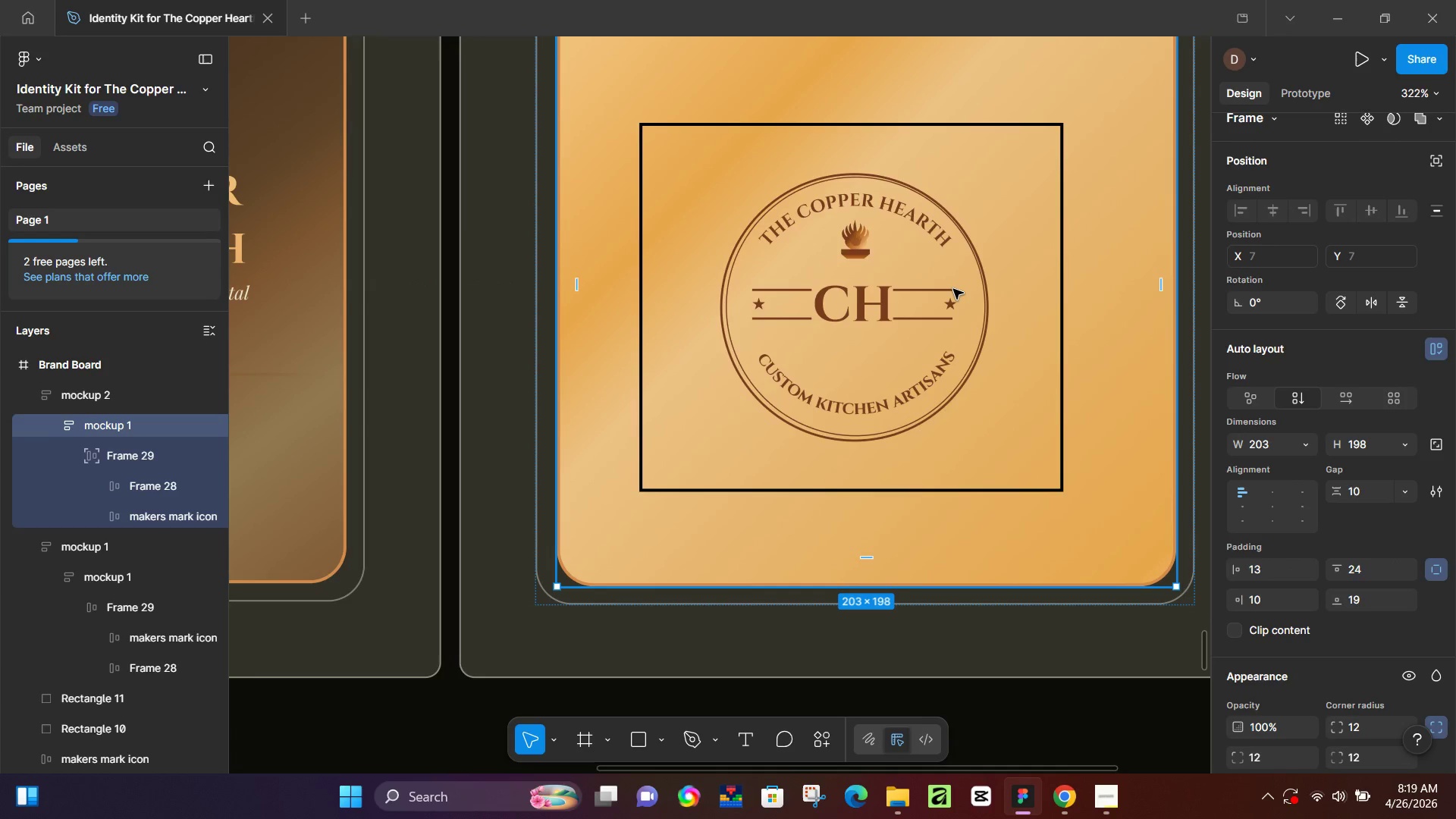 
left_click([953, 289])
 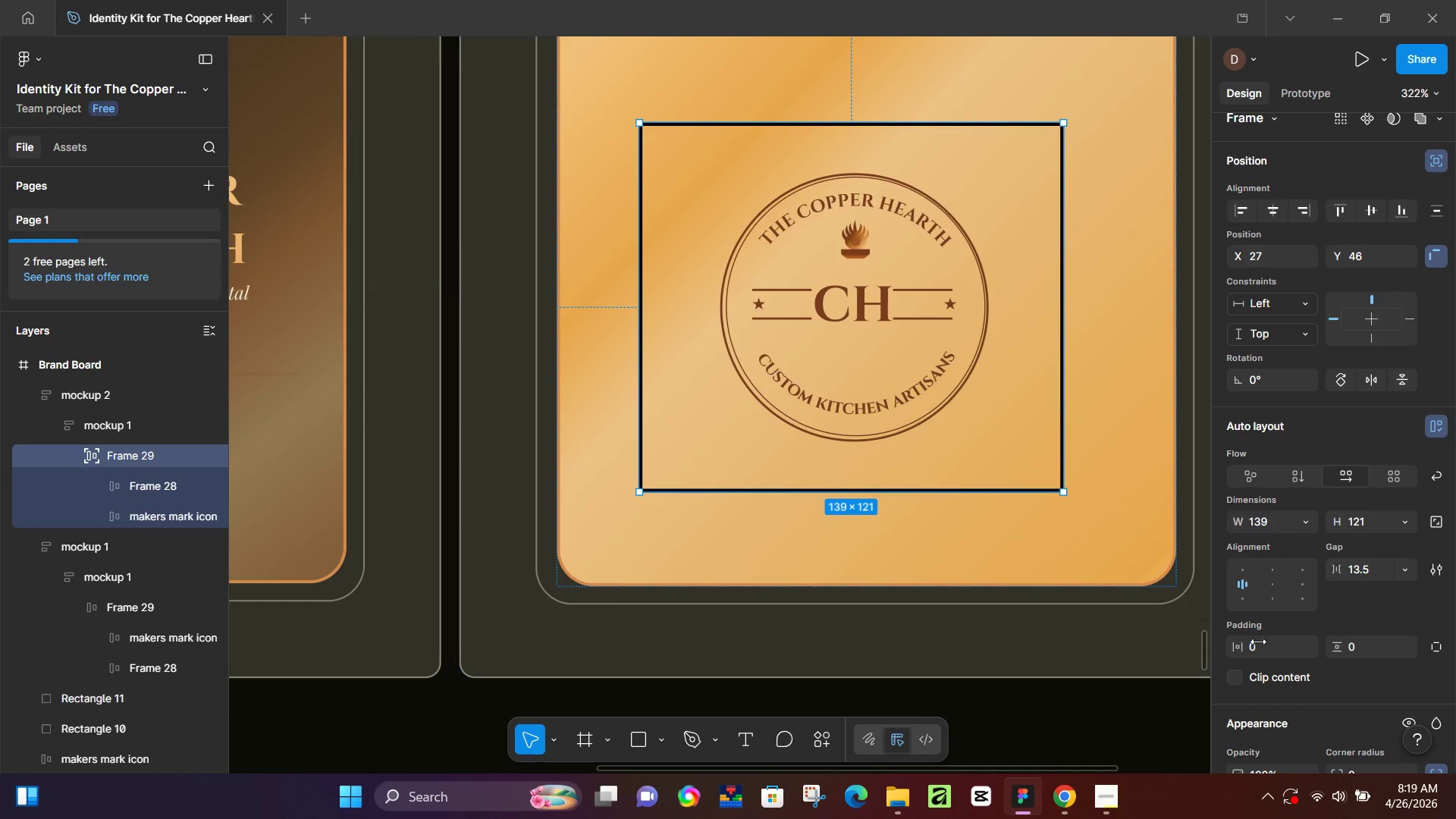 
left_click([1231, 710])
 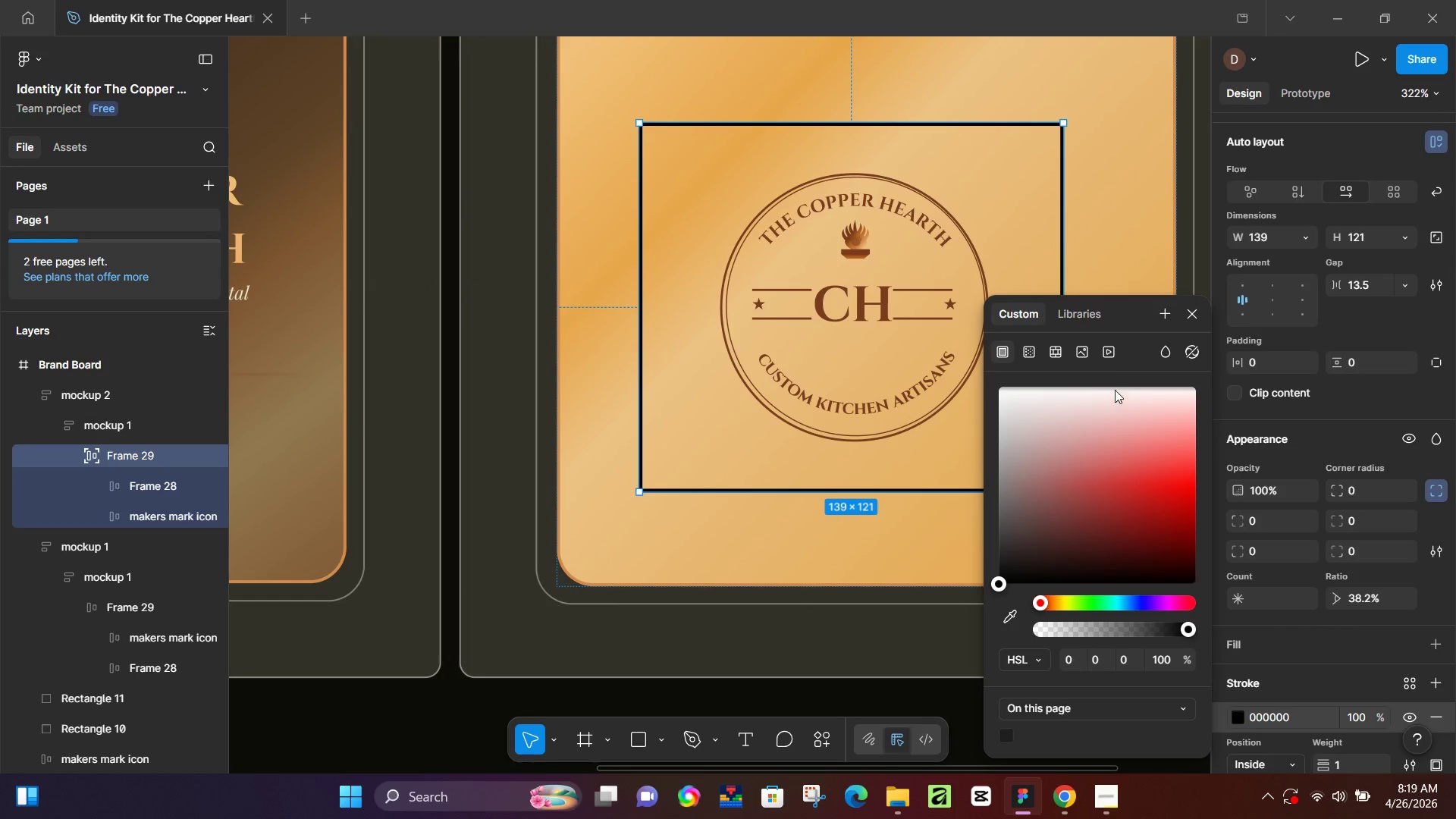 
scroll: coordinate [1285, 636], scroll_direction: down, amount: 3.0
 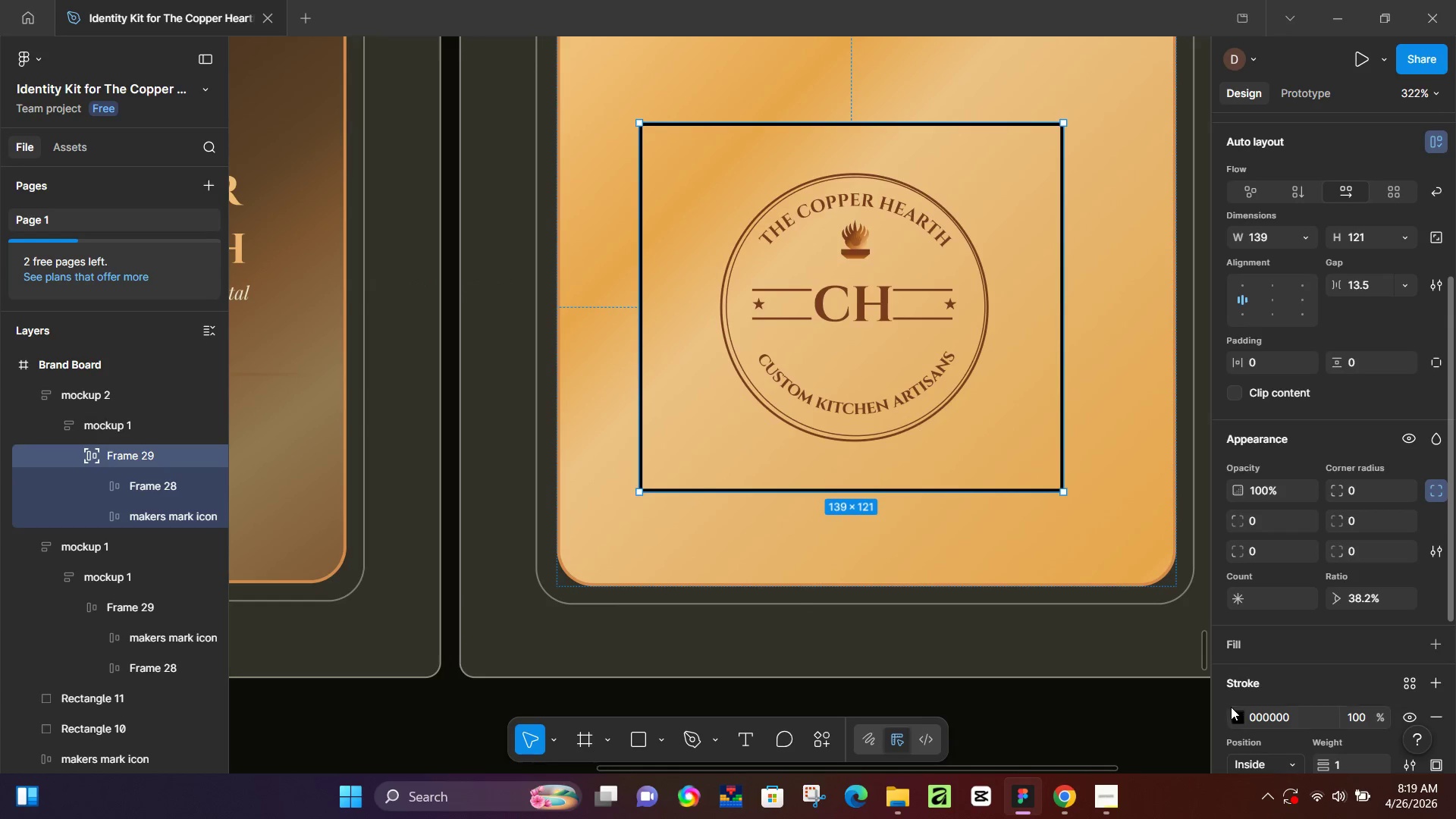 
left_click([1090, 306])
 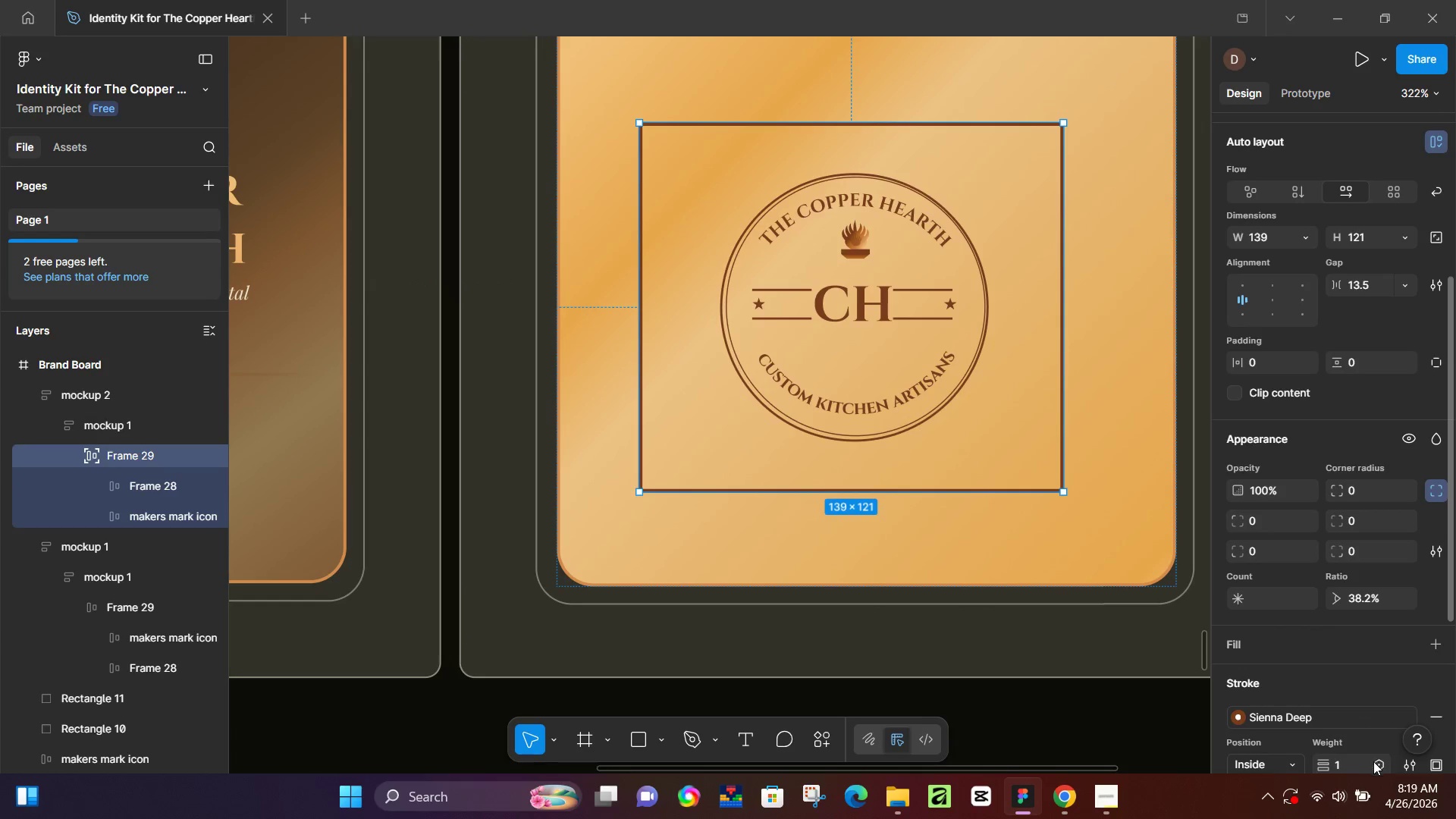 
left_click([1365, 763])
 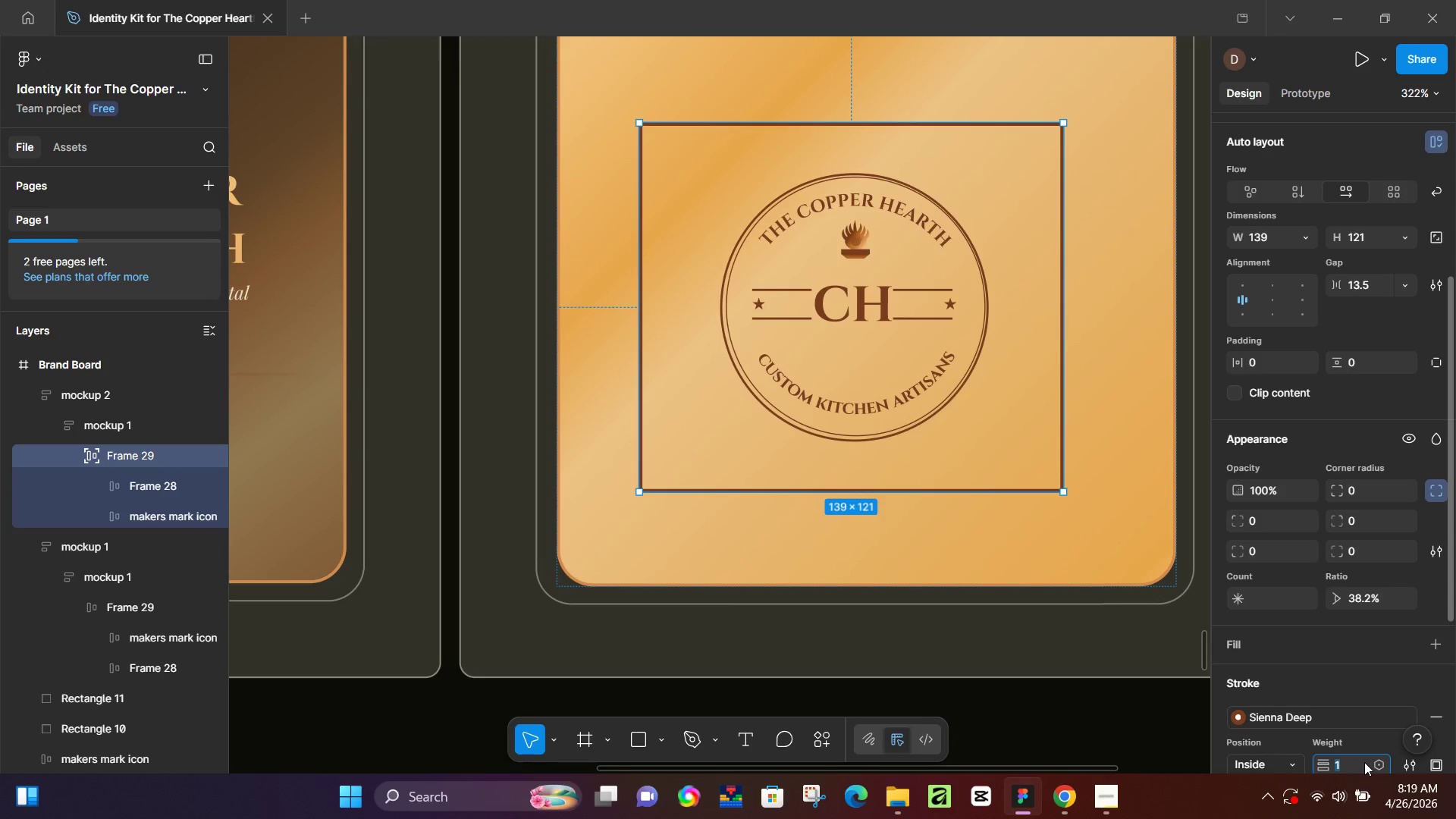 
key(Numpad0)
 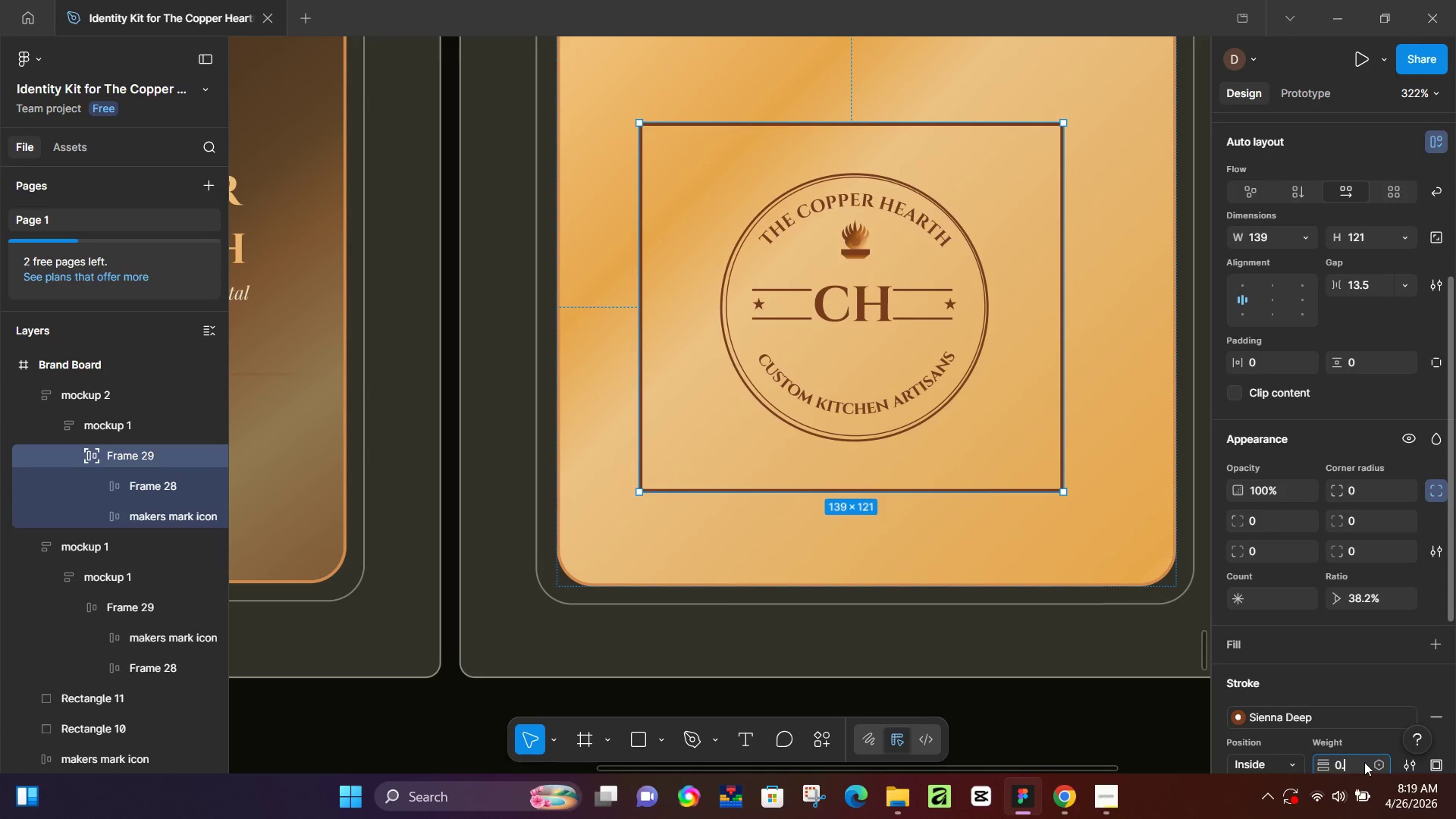 
key(NumpadDecimal)
 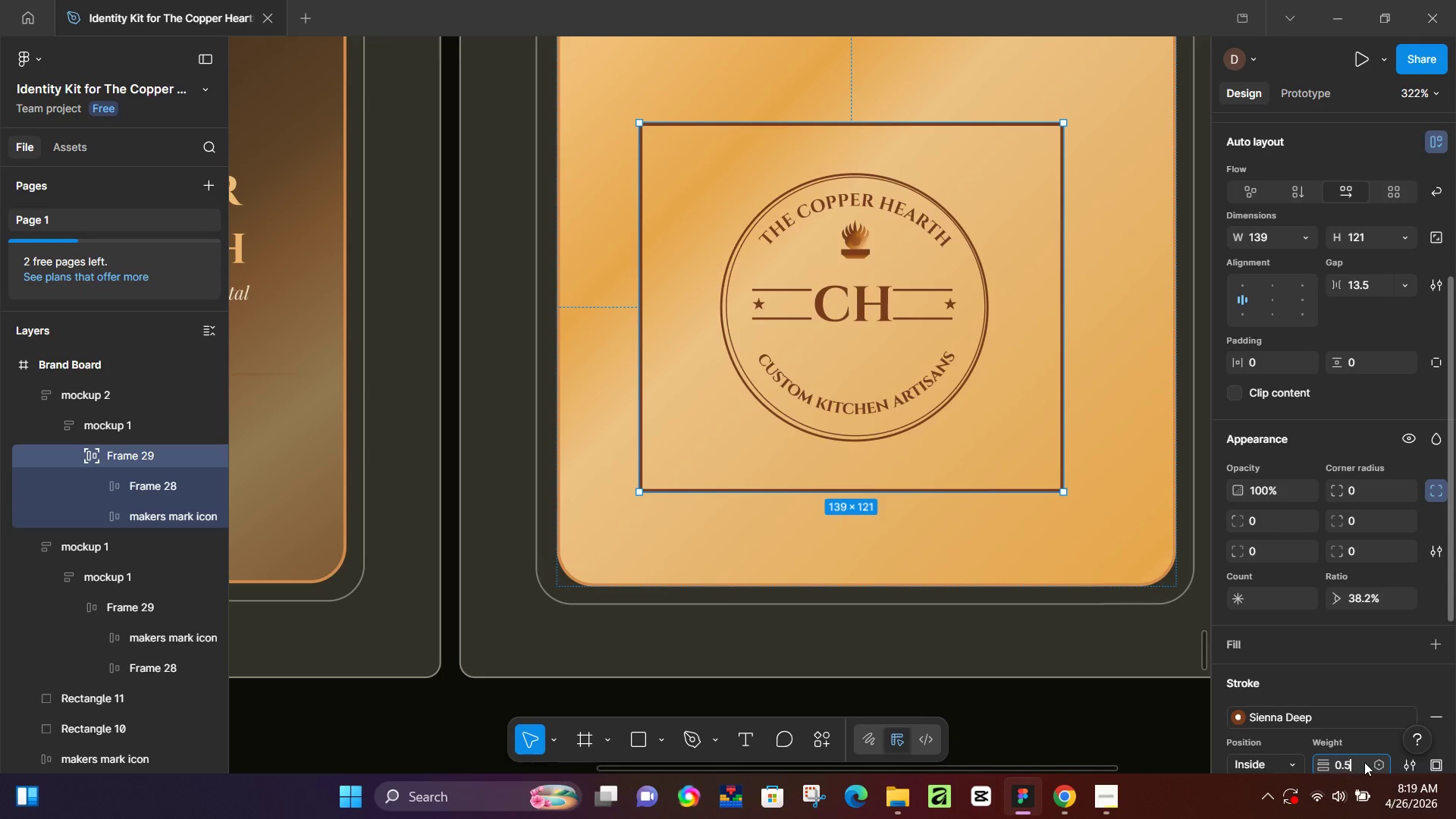 
key(Numpad5)
 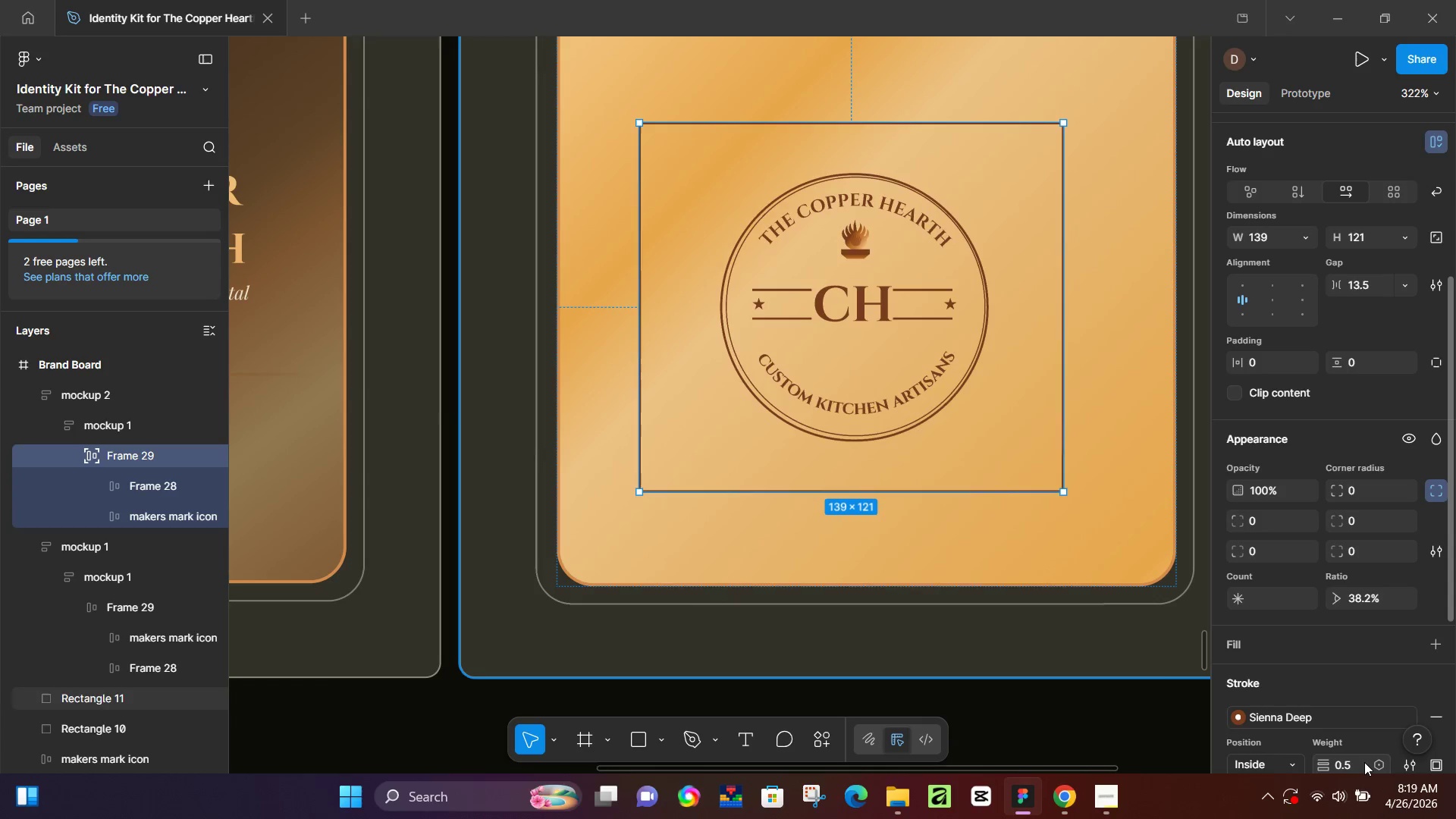 
key(NumpadEnter)
 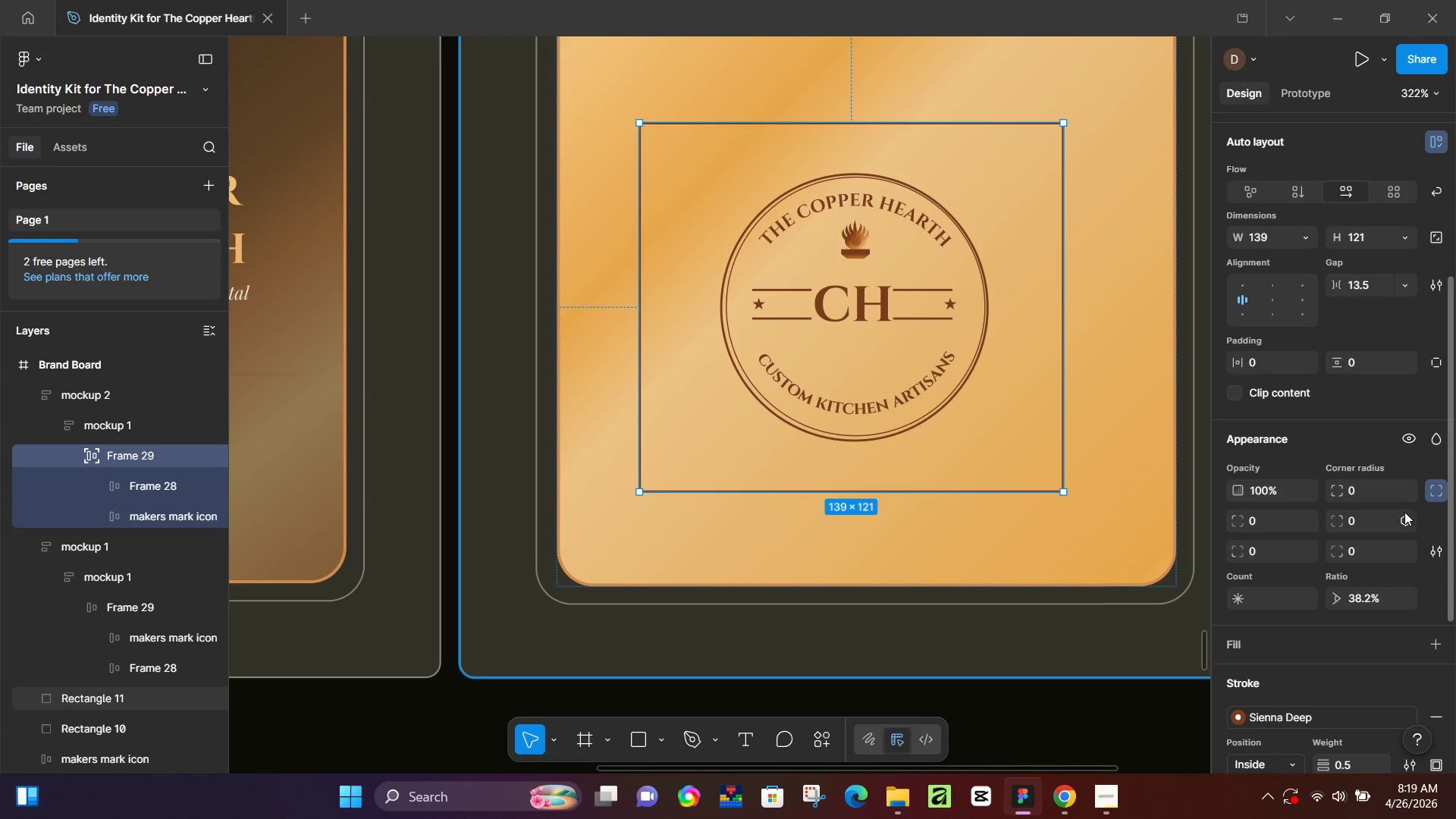 
left_click([1385, 482])
 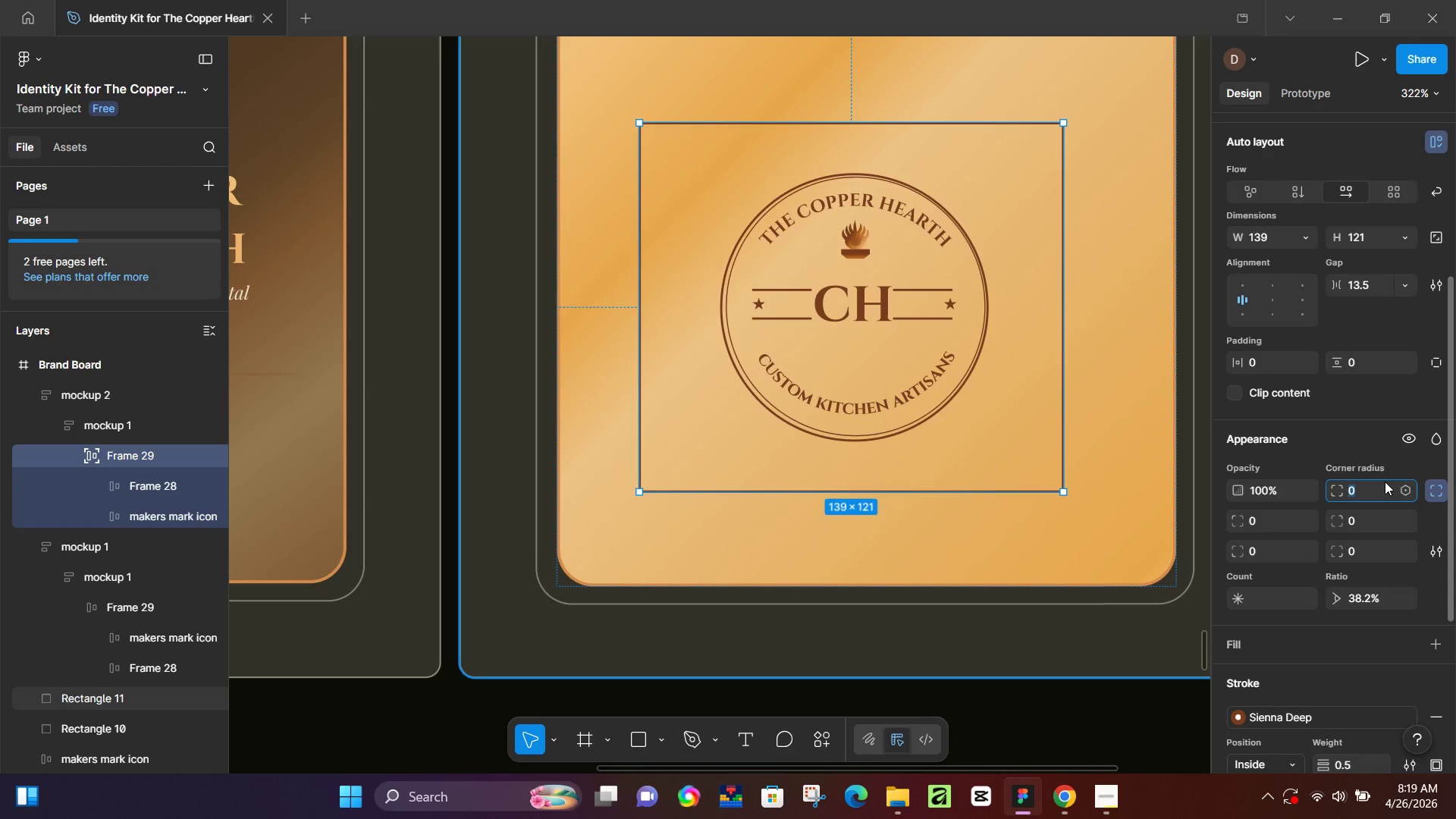 
key(Numpad3)
 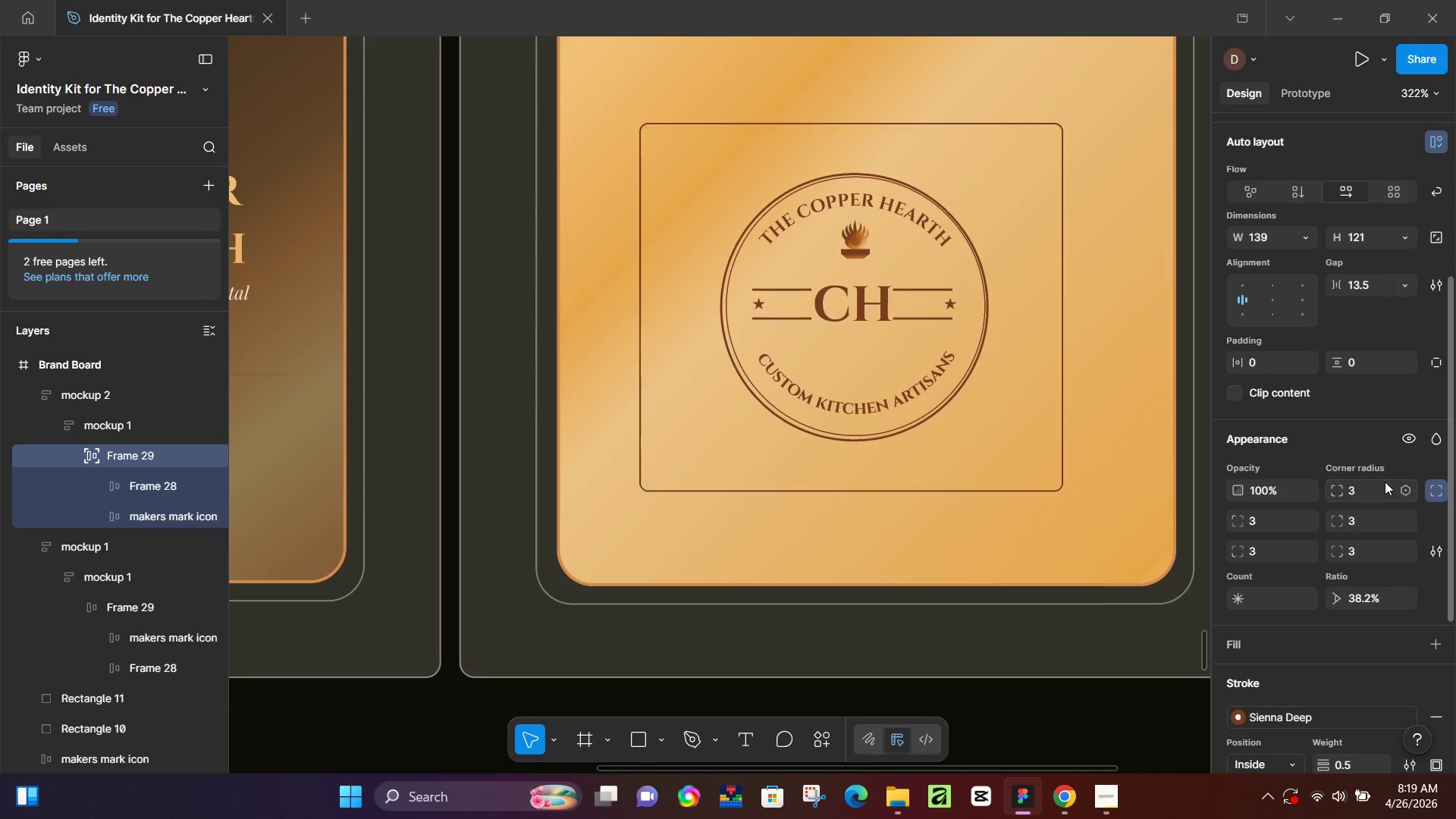 
key(NumpadEnter)
 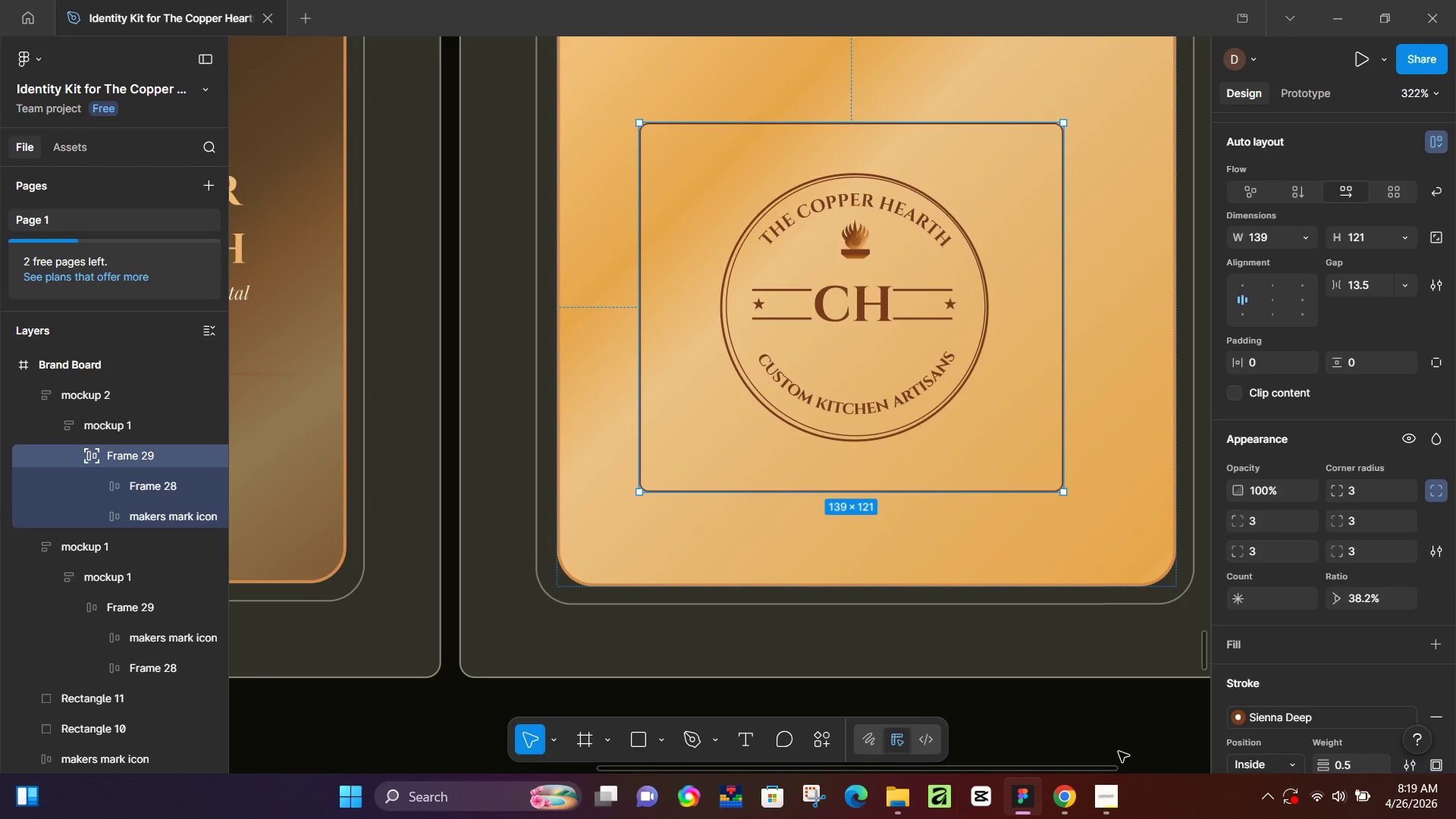 
left_click([1066, 795])
 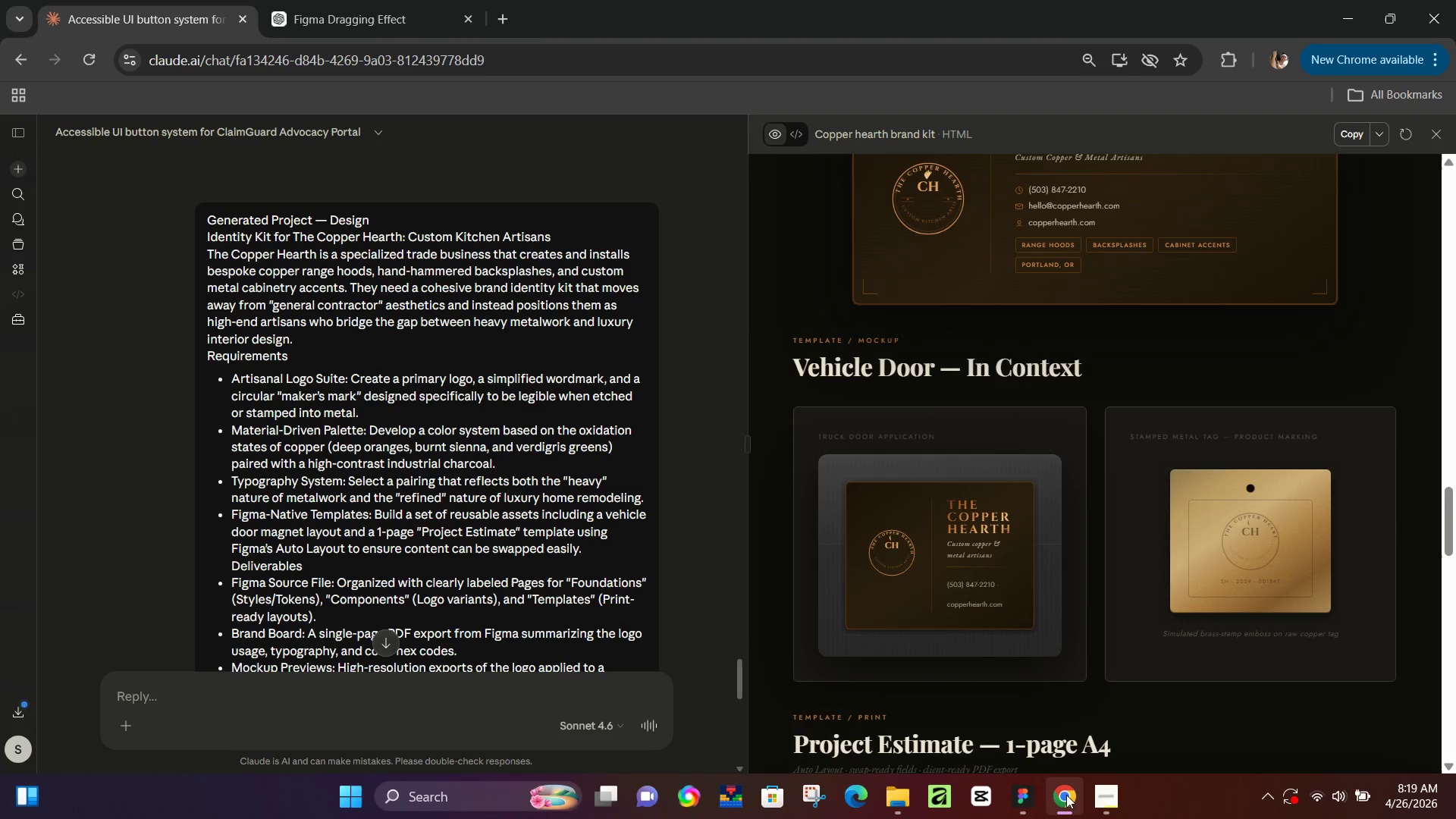 
left_click([1066, 795])
 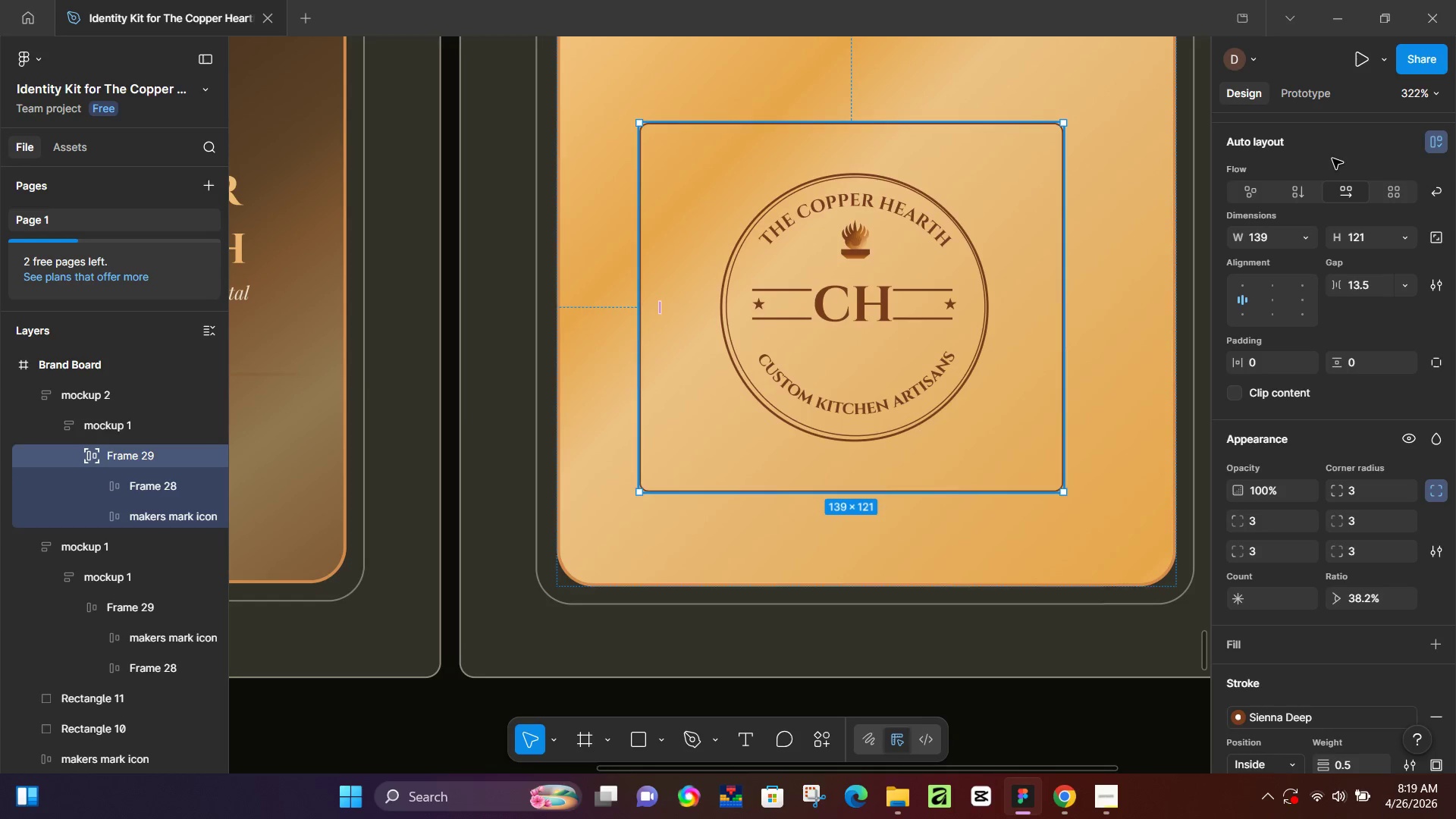 
hold_key(key=ShiftLeft, duration=0.47)
left_click([1114, 242])
 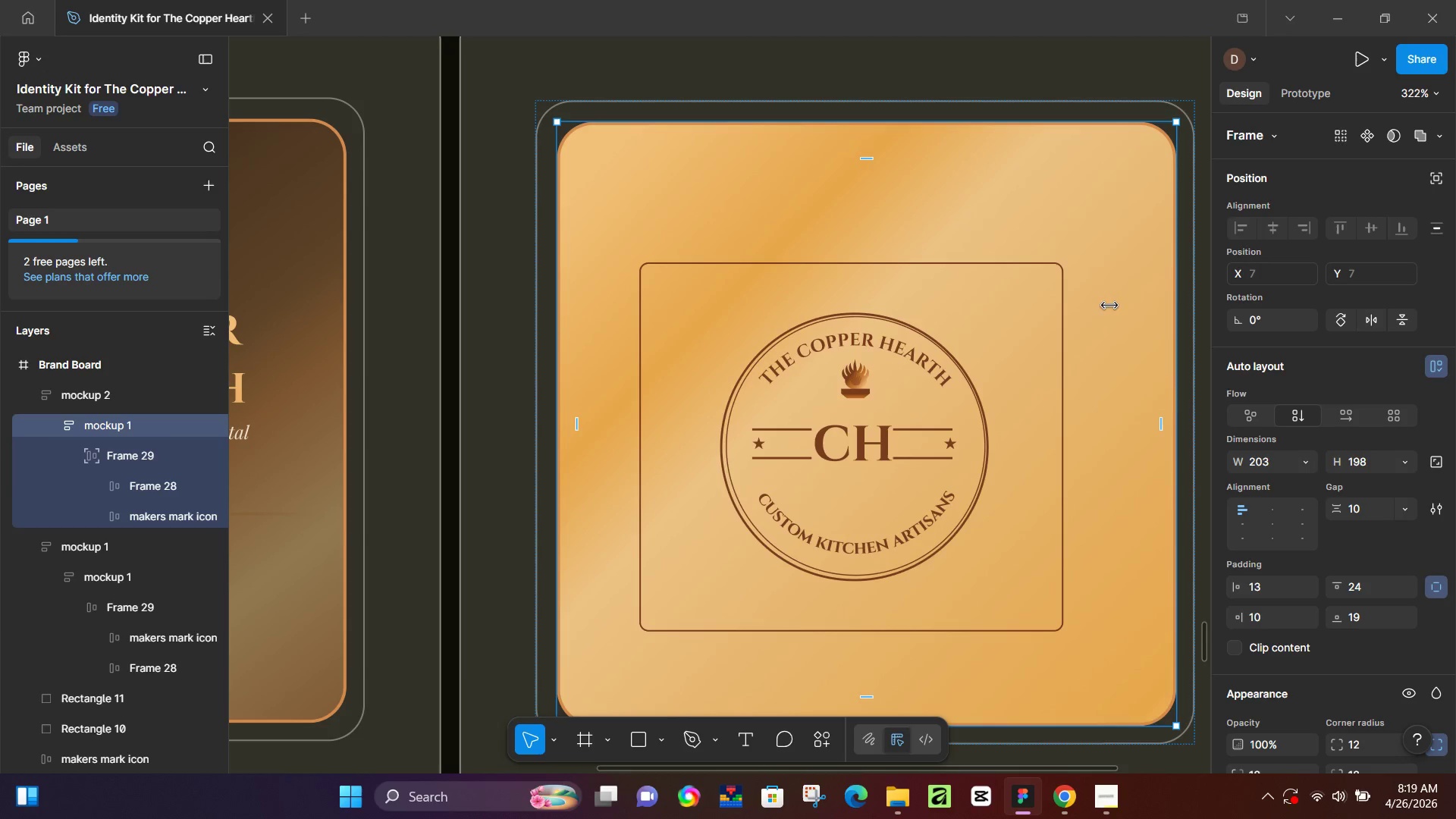 
left_click([1097, 311])
 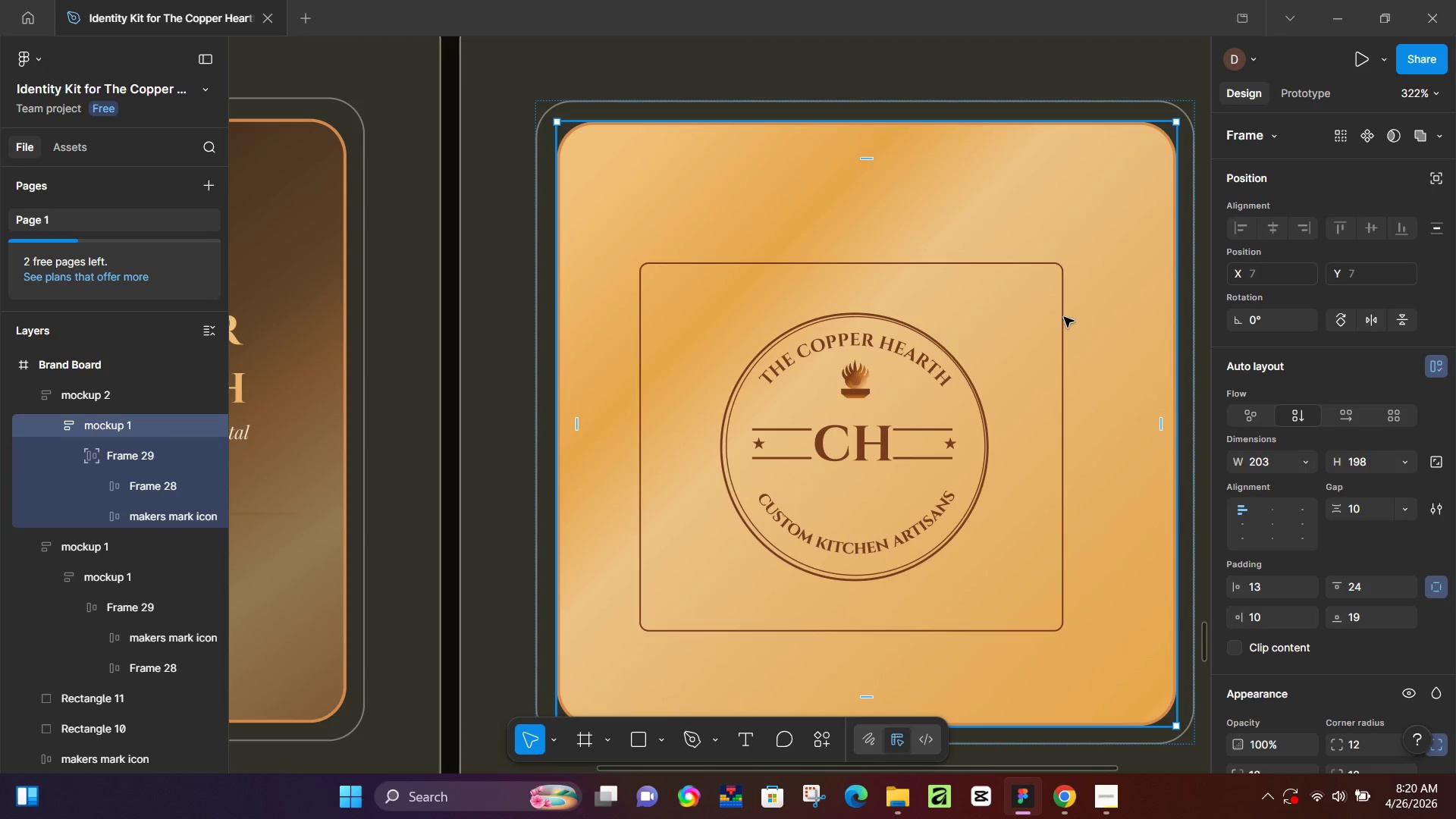 
scroll: coordinate [1266, 222], scroll_direction: up, amount: 11.0
 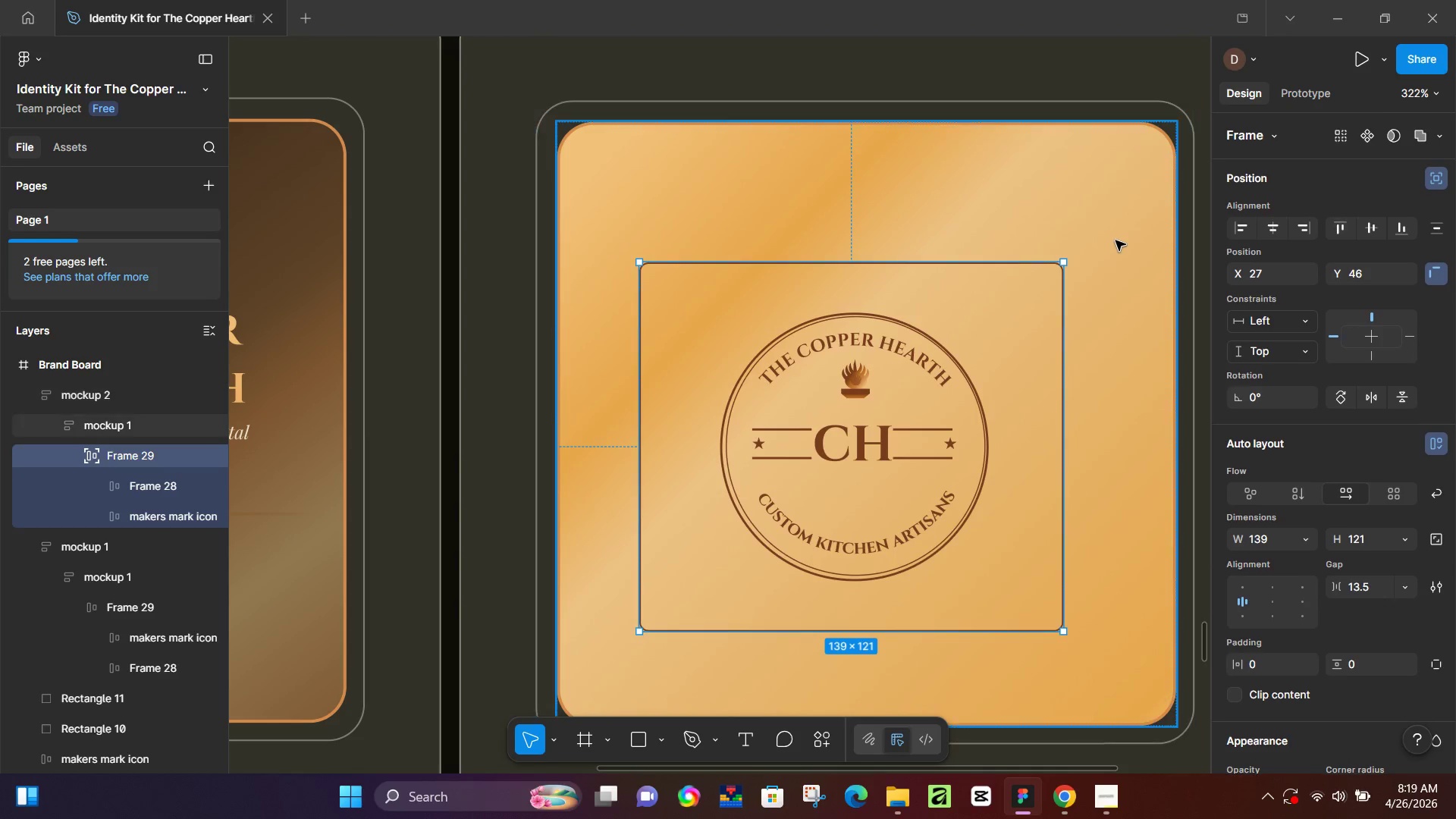 
double_click([1064, 317])
 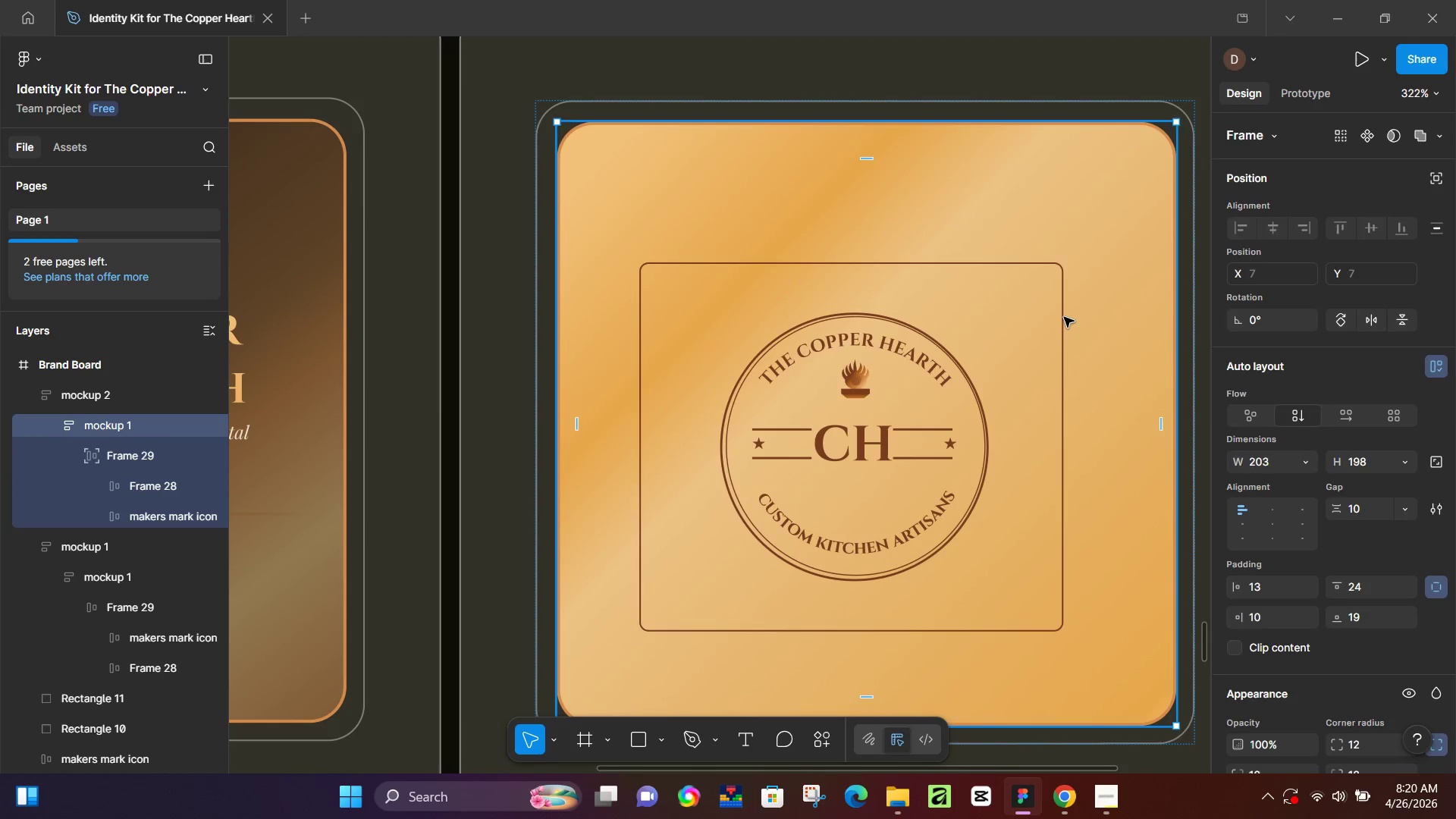 
triple_click([1064, 317])
 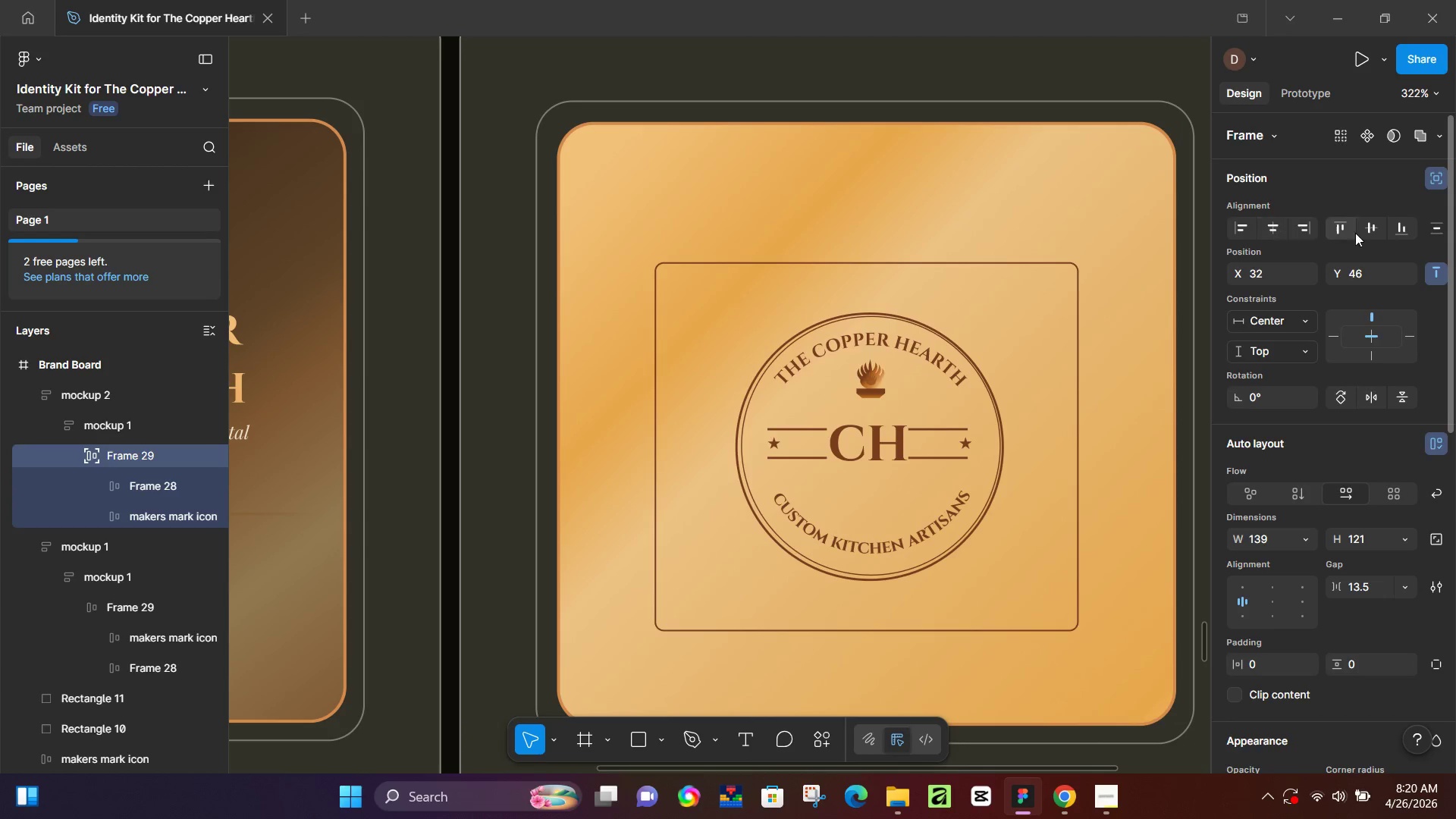 
left_click([1366, 231])
 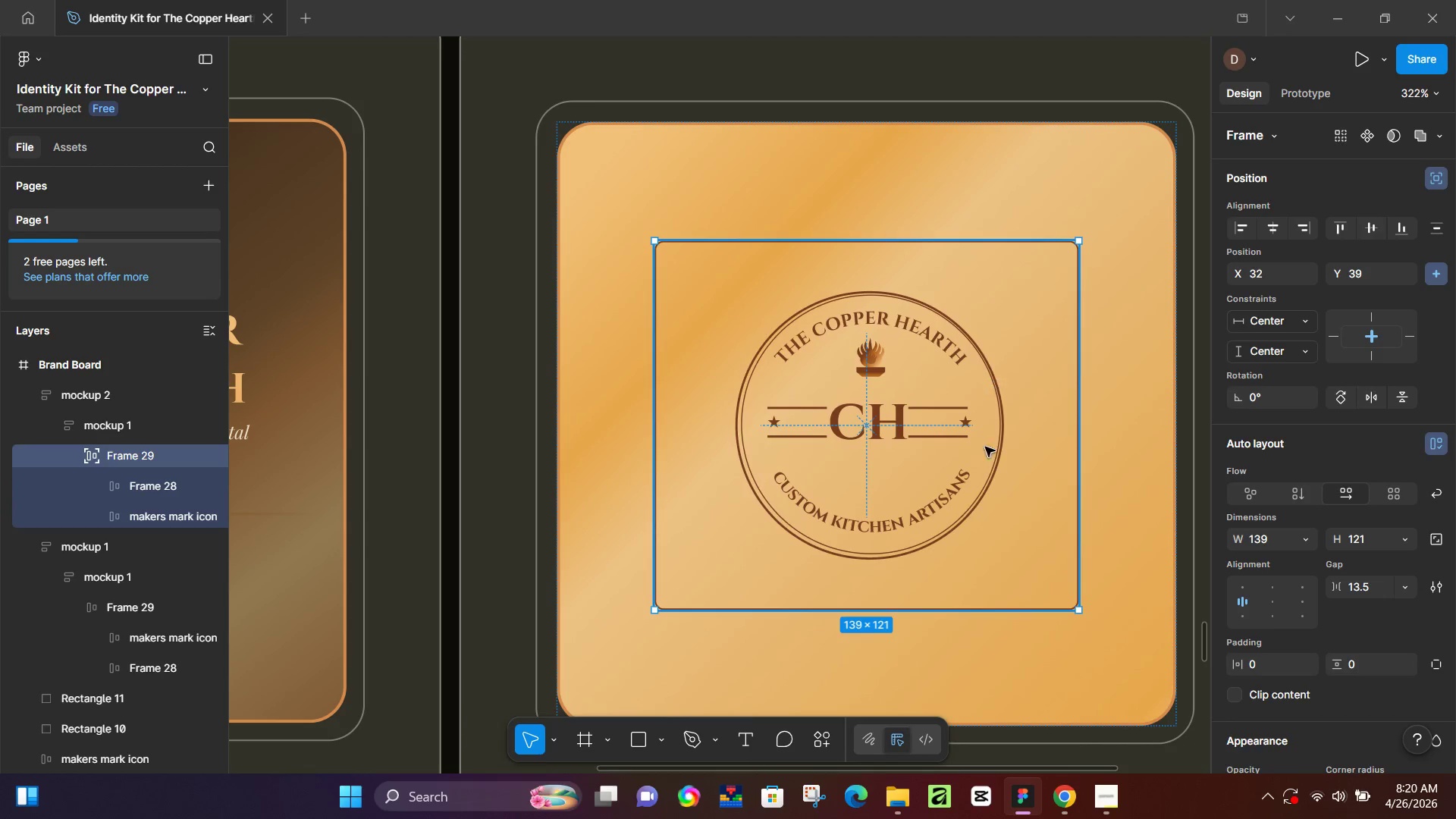 
left_click([1068, 799])
 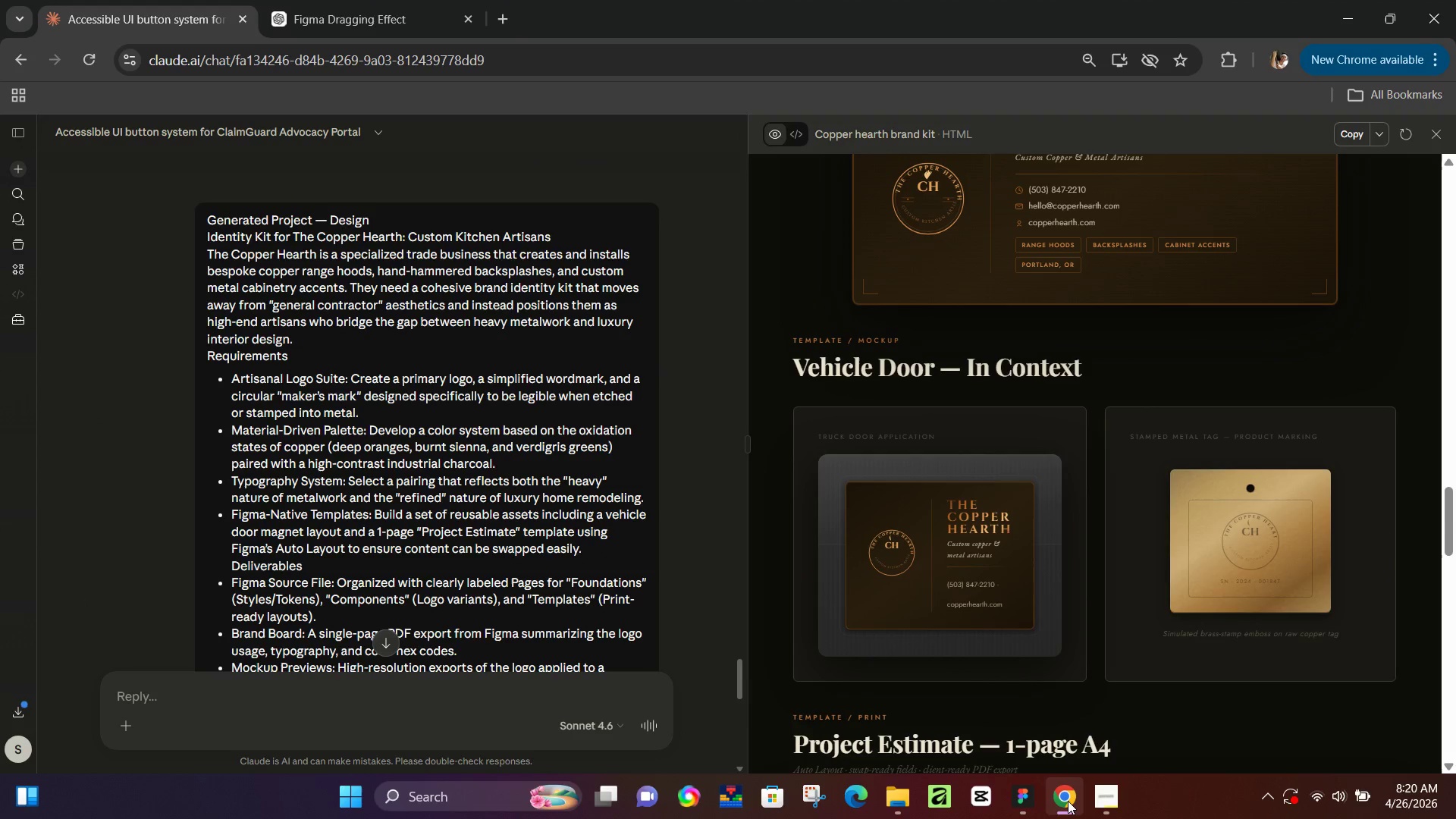 
scroll: coordinate [996, 494], scroll_direction: down, amount: 3.0
 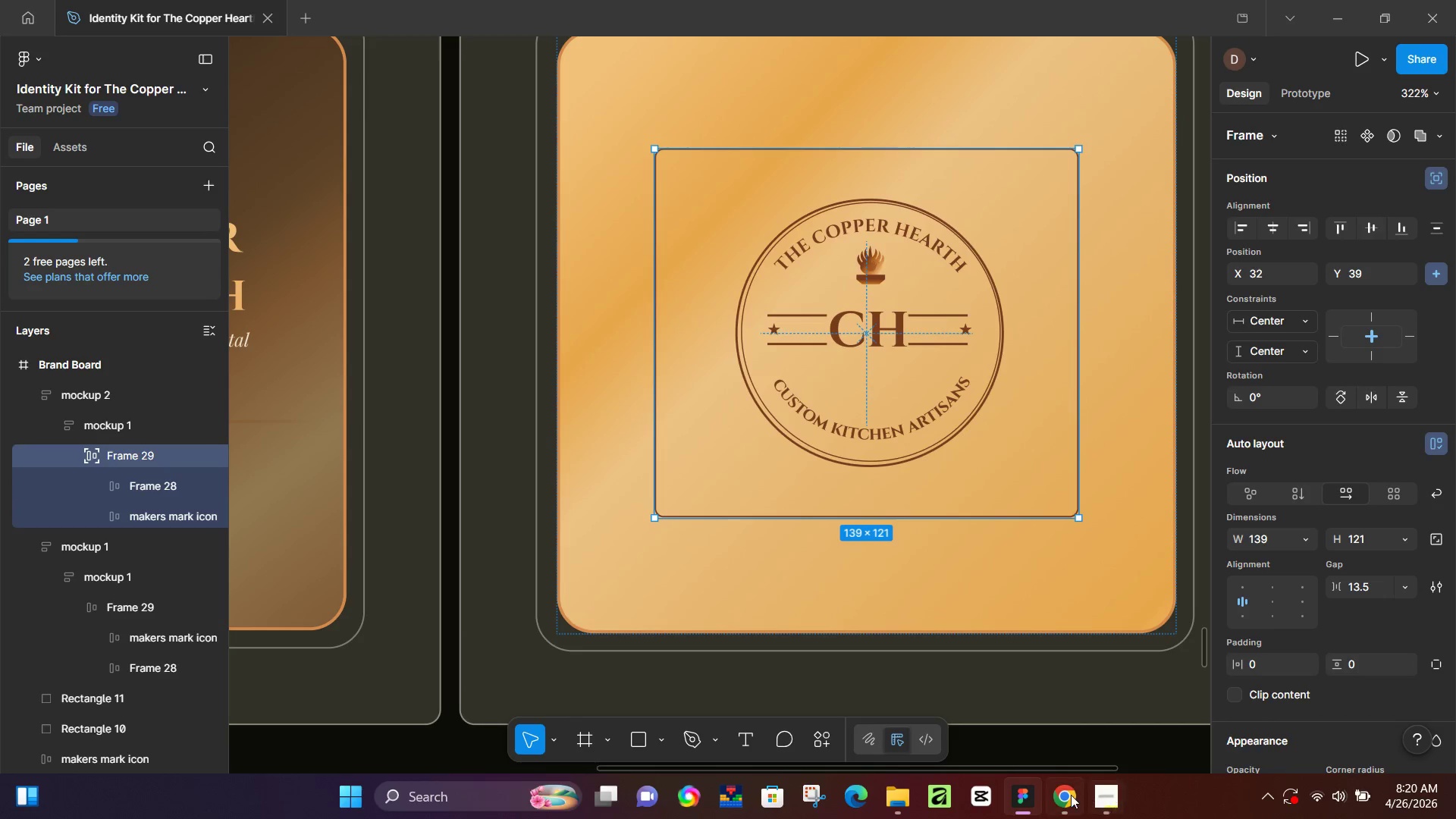 
left_click([1068, 801])
 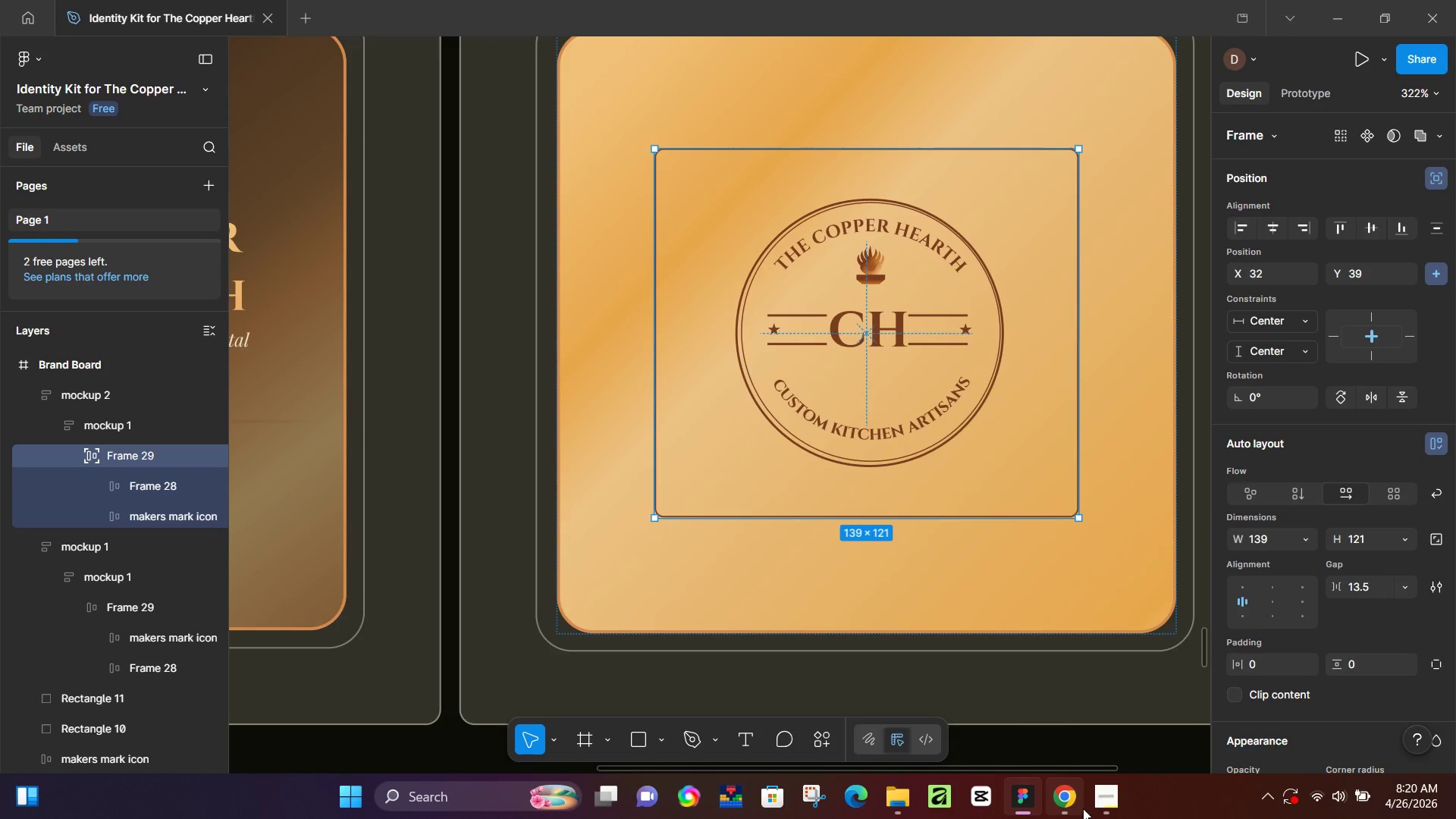 
left_click([1068, 800])
 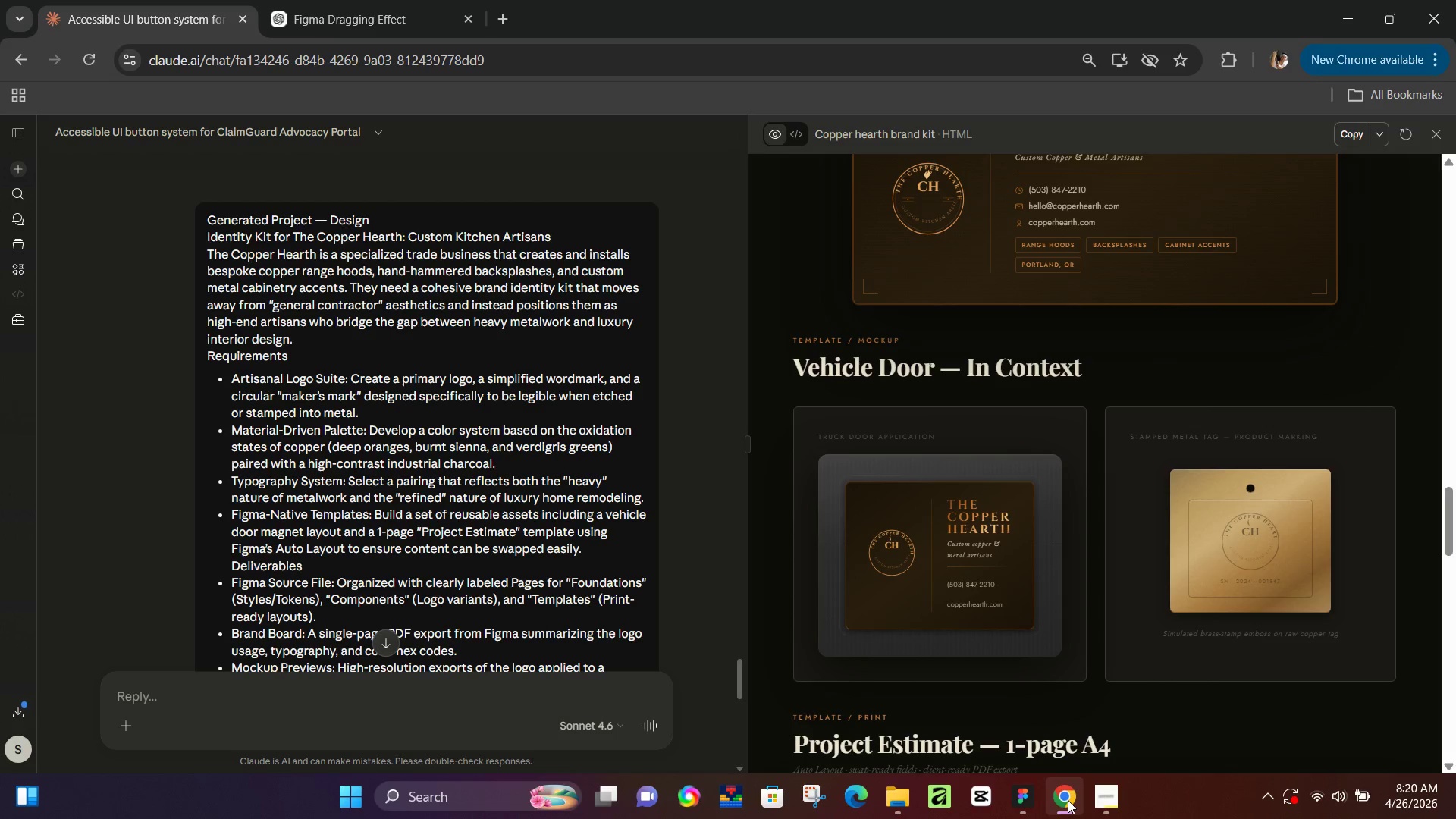 
left_click([1068, 800])
 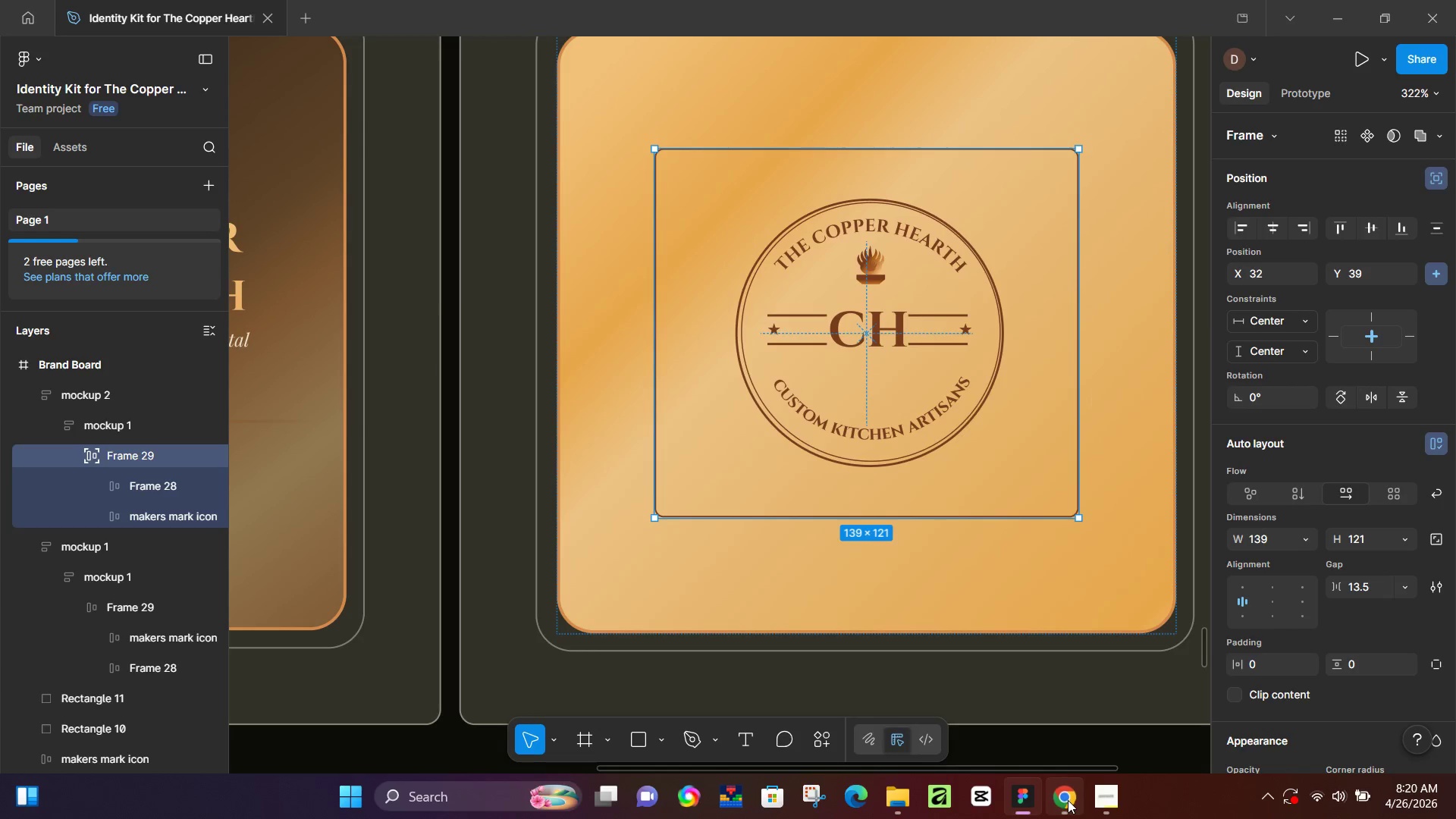 
left_click([1068, 800])
 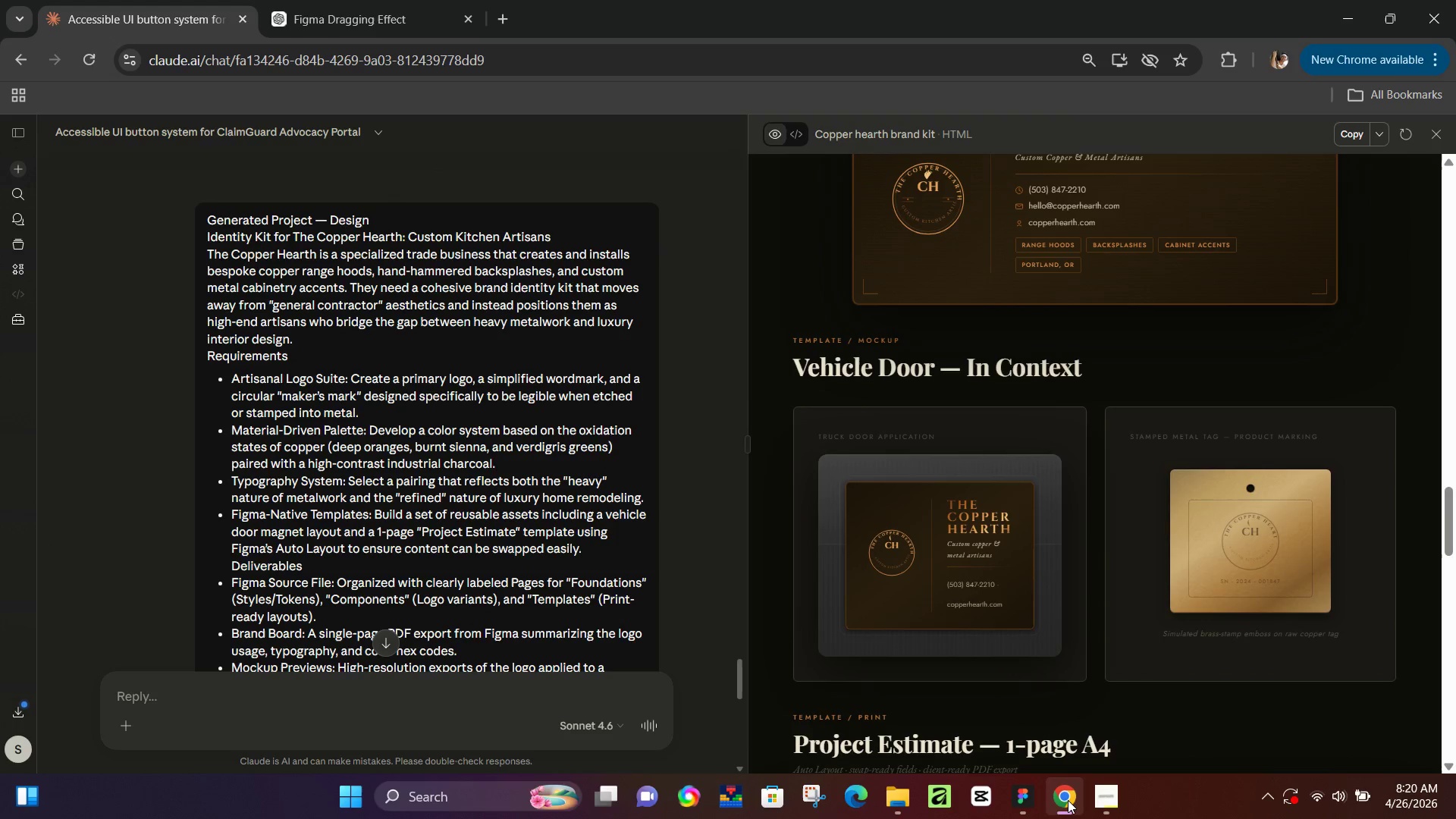 
scroll: coordinate [1018, 446], scroll_direction: up, amount: 9.0
 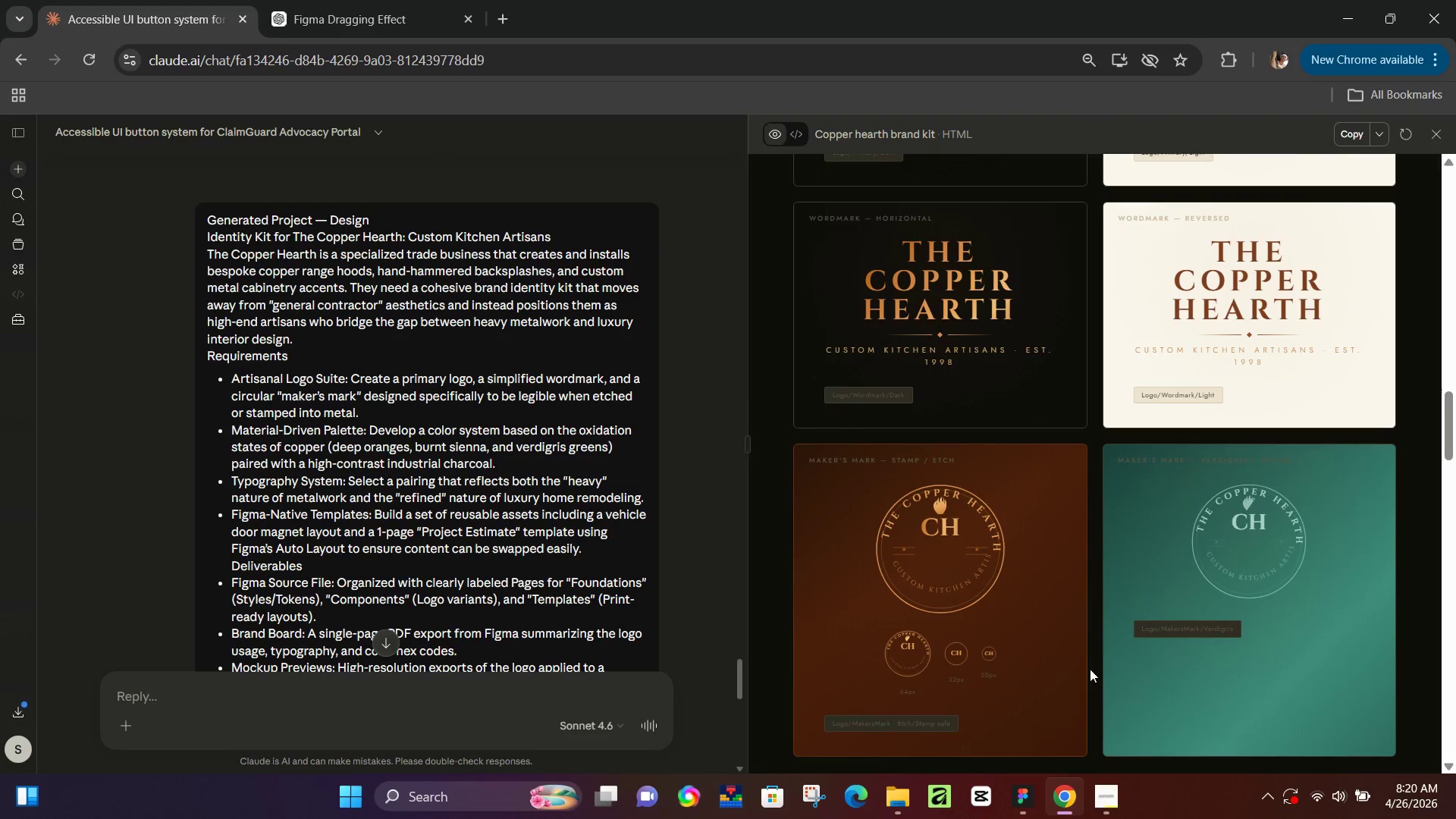 
left_click([1030, 799])
 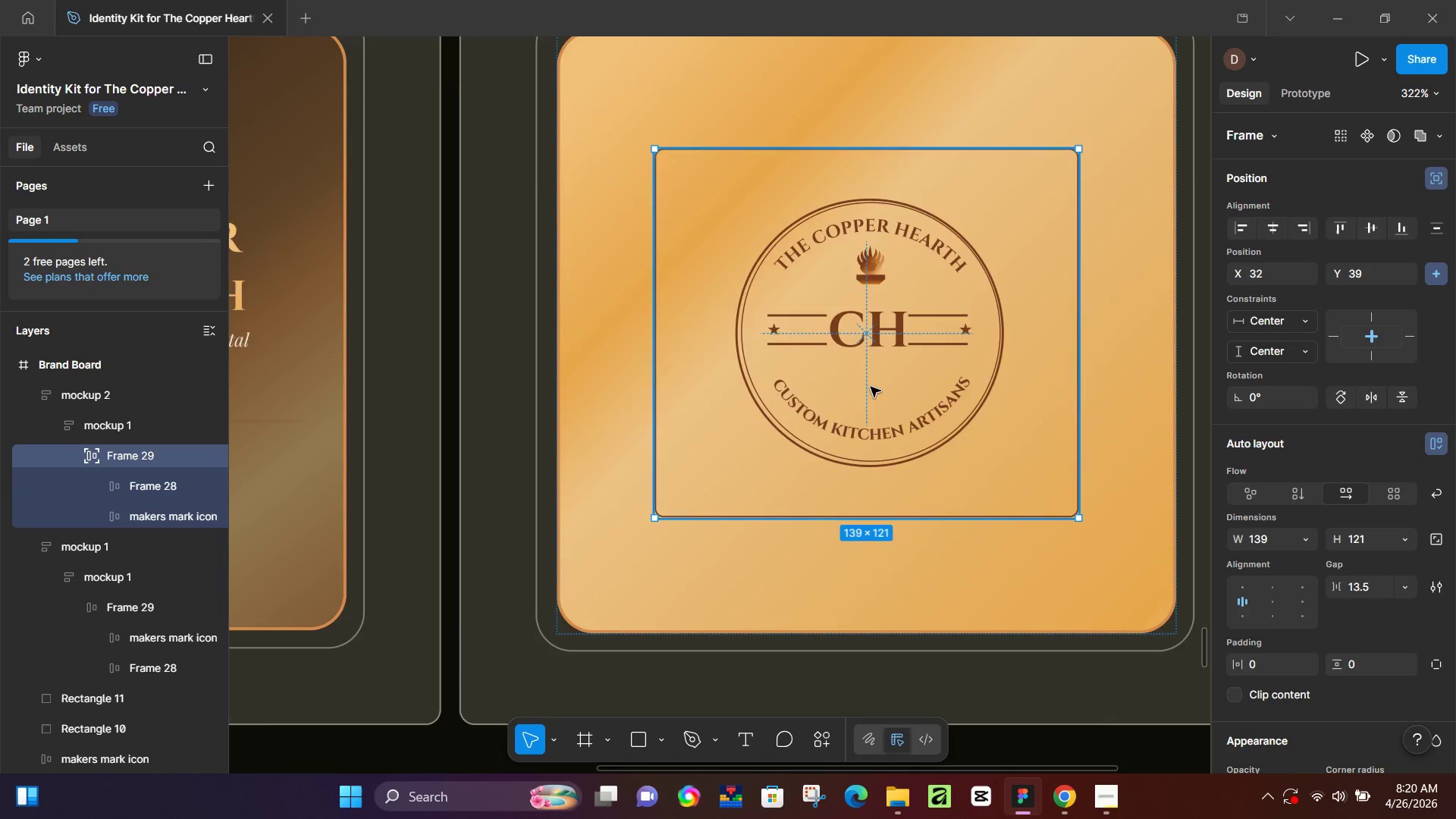 
scroll: coordinate [1090, 695], scroll_direction: down, amount: 1.0
 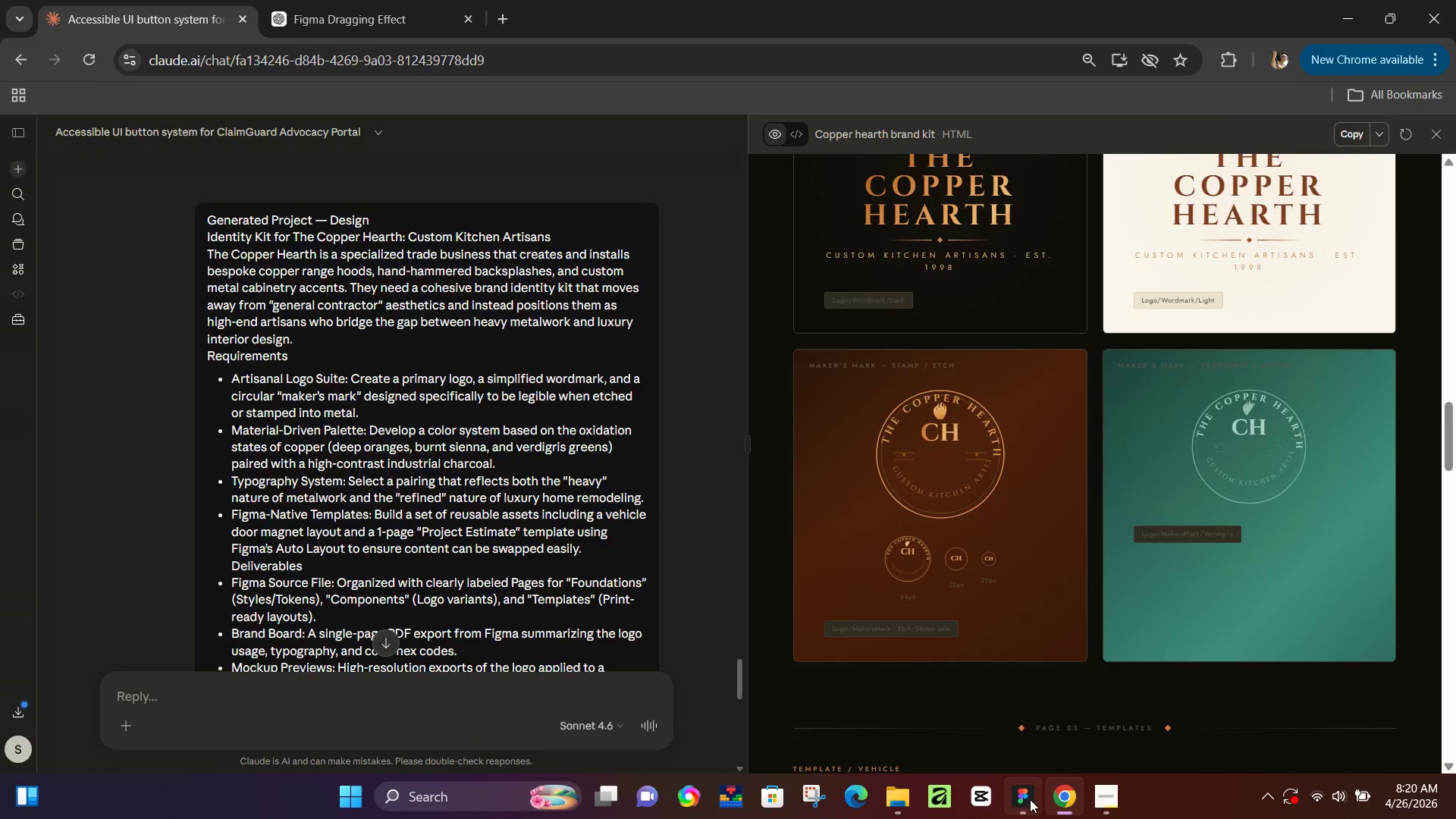 
hold_key(key=ControlLeft, duration=1.12)
 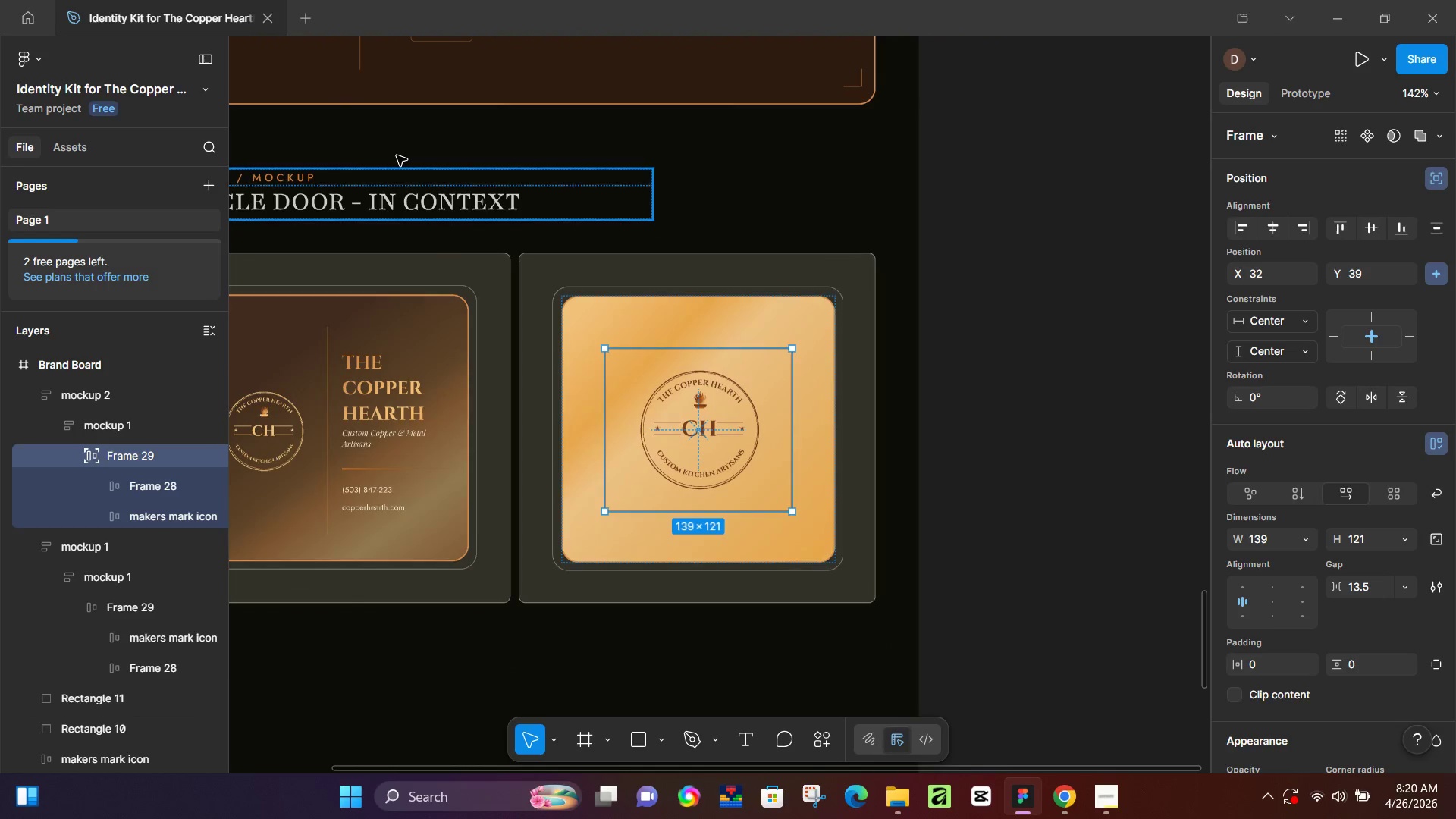 
hold_key(key=Space, duration=0.97)
 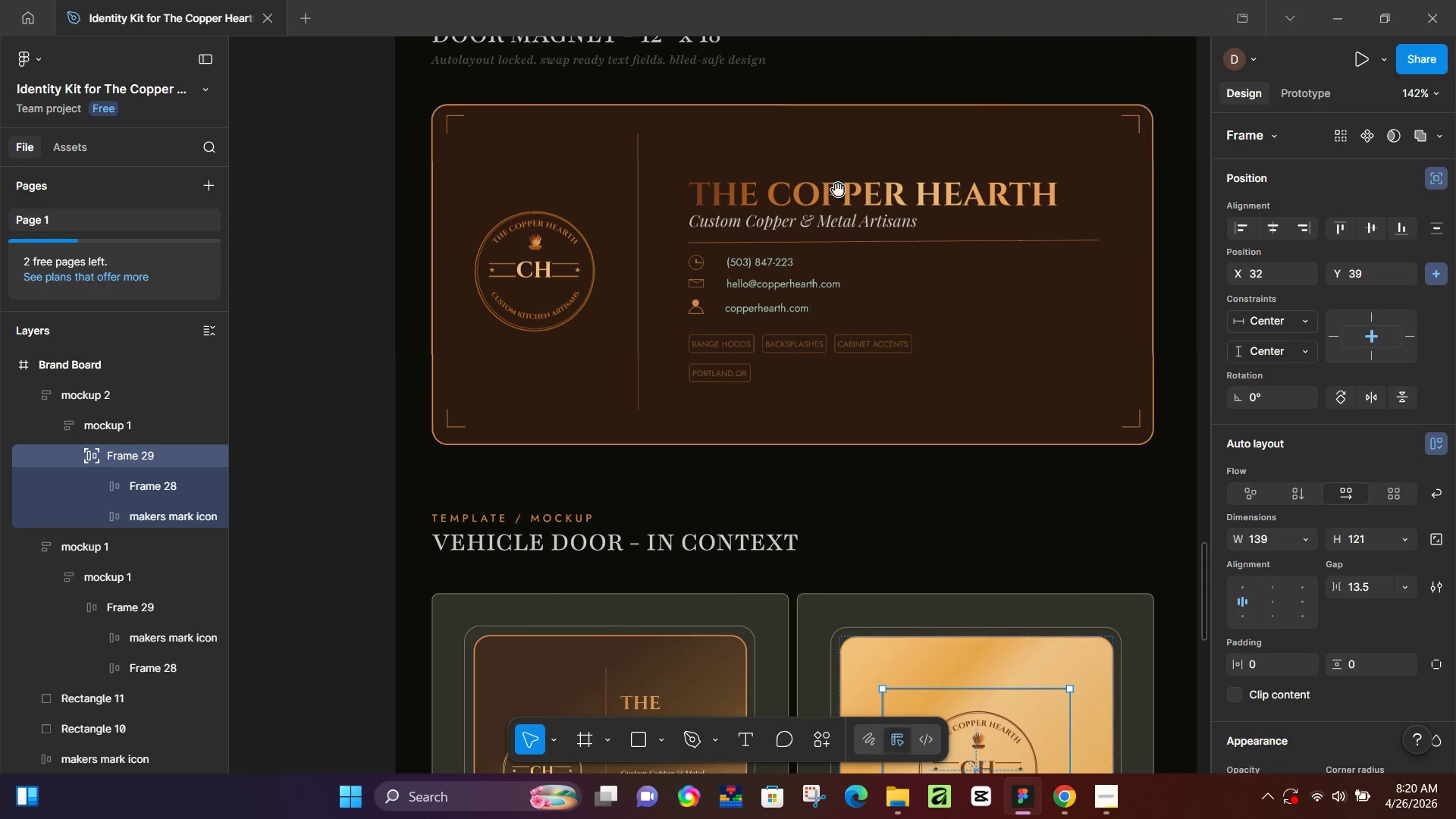 
left_click_drag(start_coordinate=[388, 149], to_coordinate=[666, 490])
 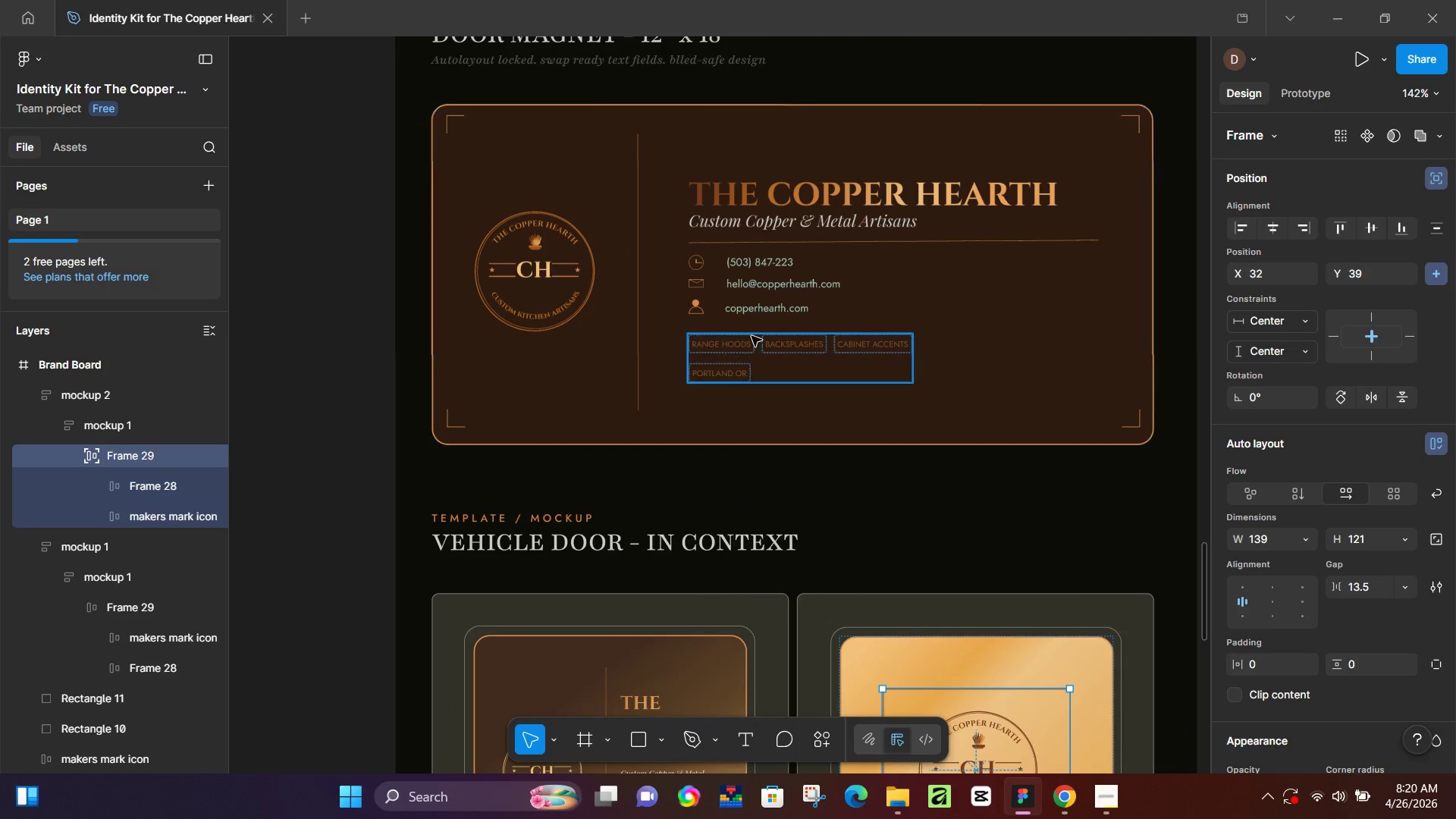 
scroll: coordinate [494, 271], scroll_direction: down, amount: 8.0
 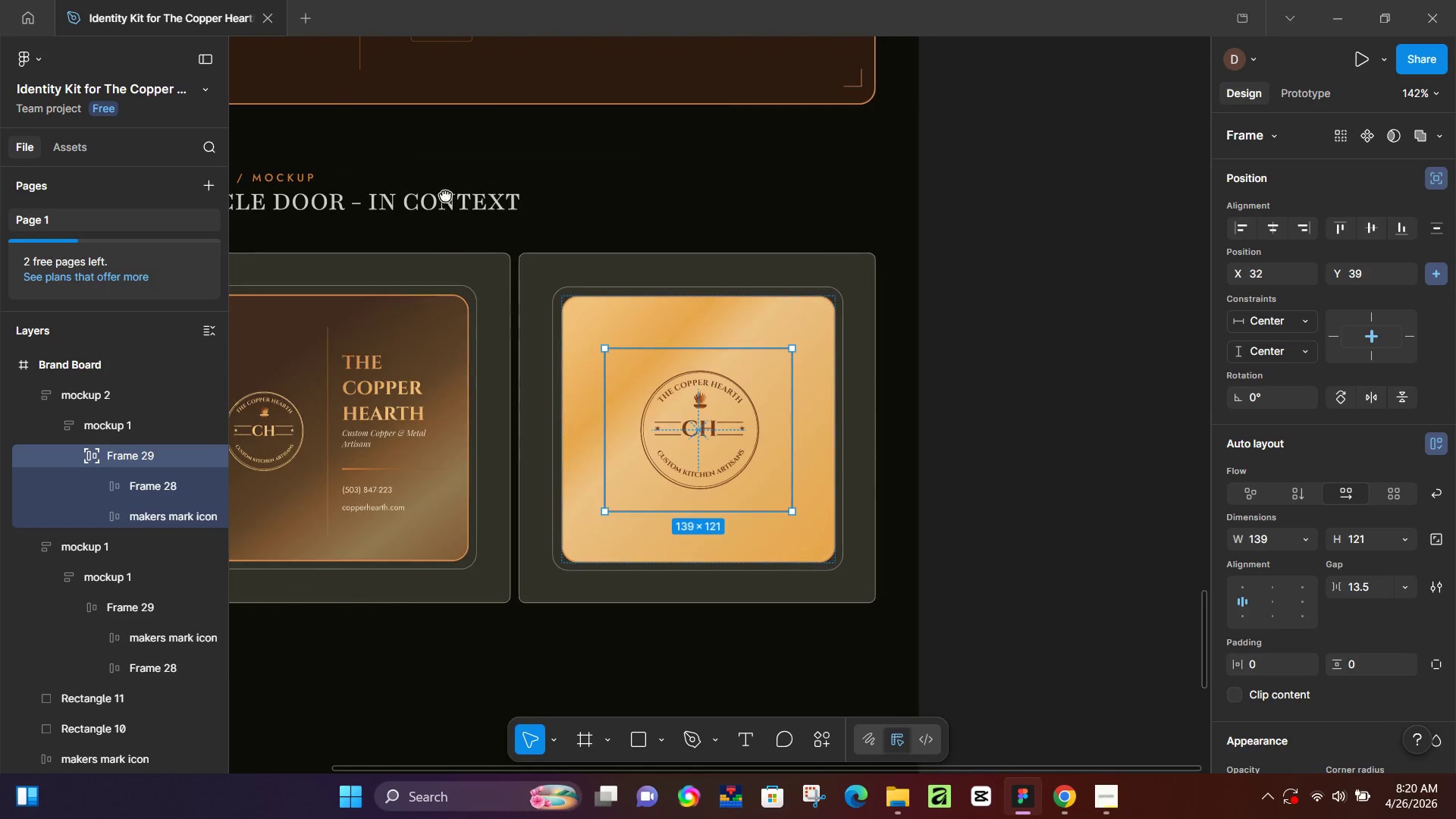 
hold_key(key=Space, duration=1.53)
 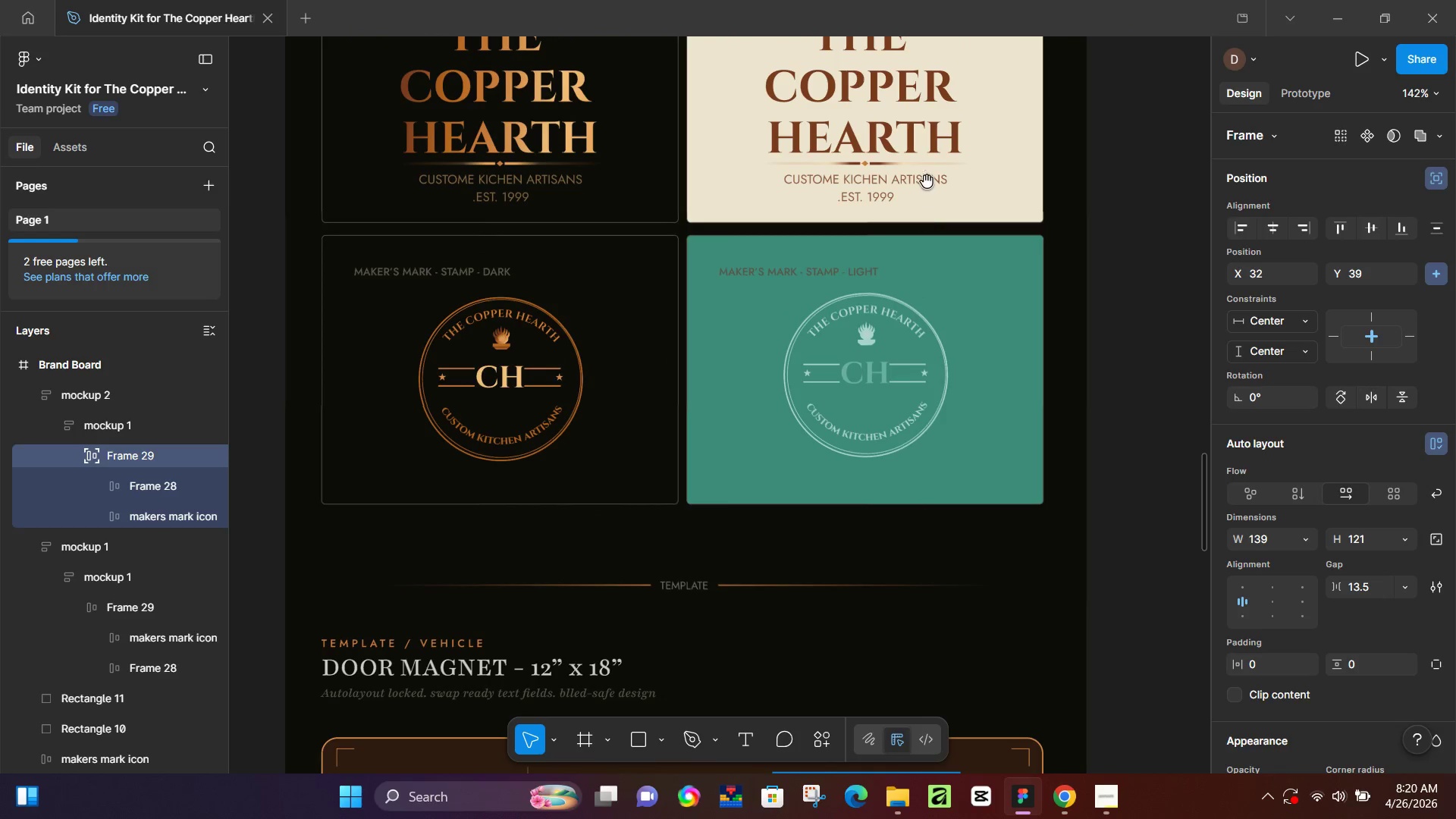 
left_click_drag(start_coordinate=[841, 174], to_coordinate=[846, 579])
 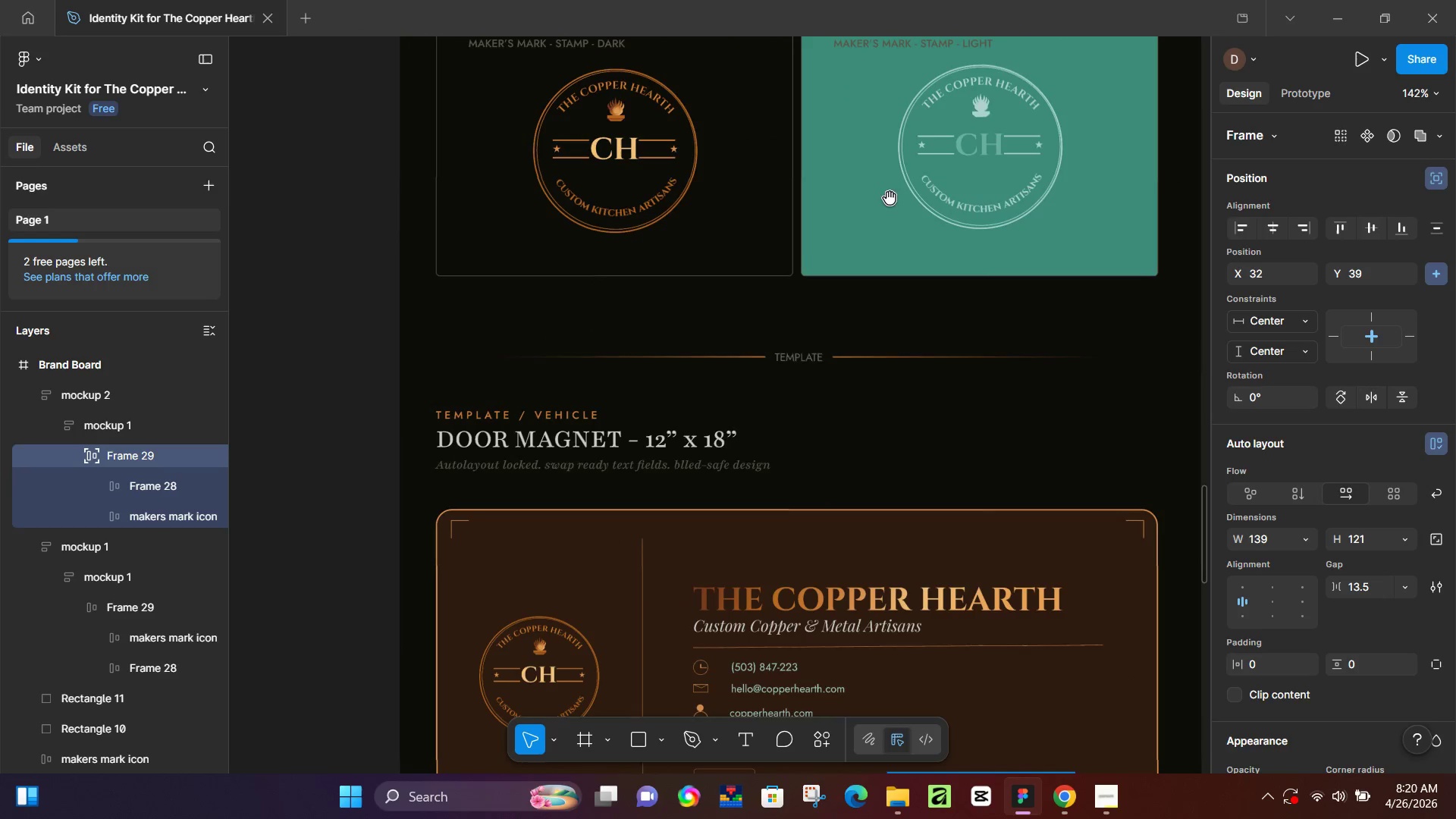 
left_click_drag(start_coordinate=[890, 198], to_coordinate=[774, 427])
 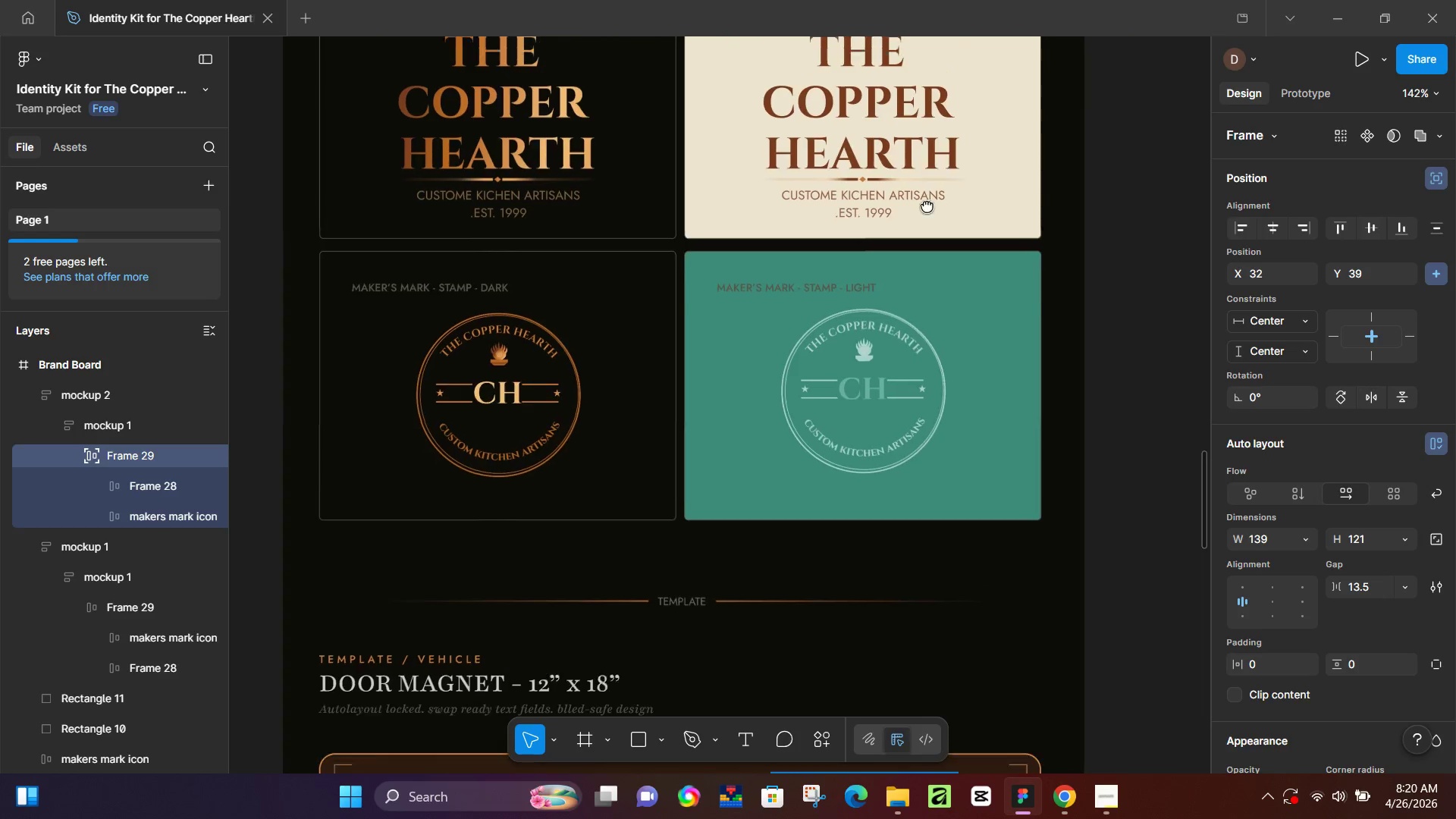 
hold_key(key=Space, duration=1.28)
 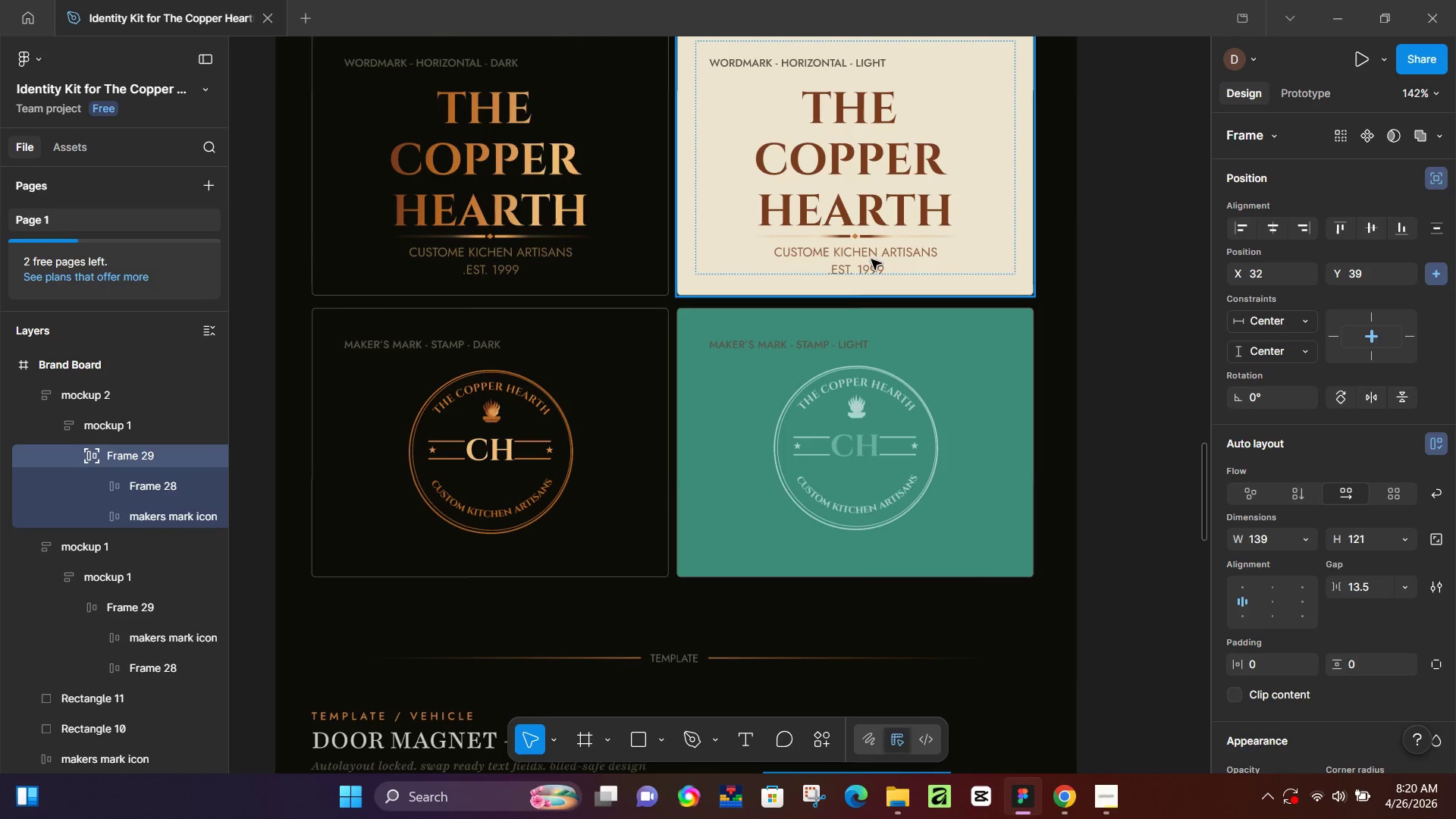 
left_click_drag(start_coordinate=[934, 153], to_coordinate=[924, 227])
 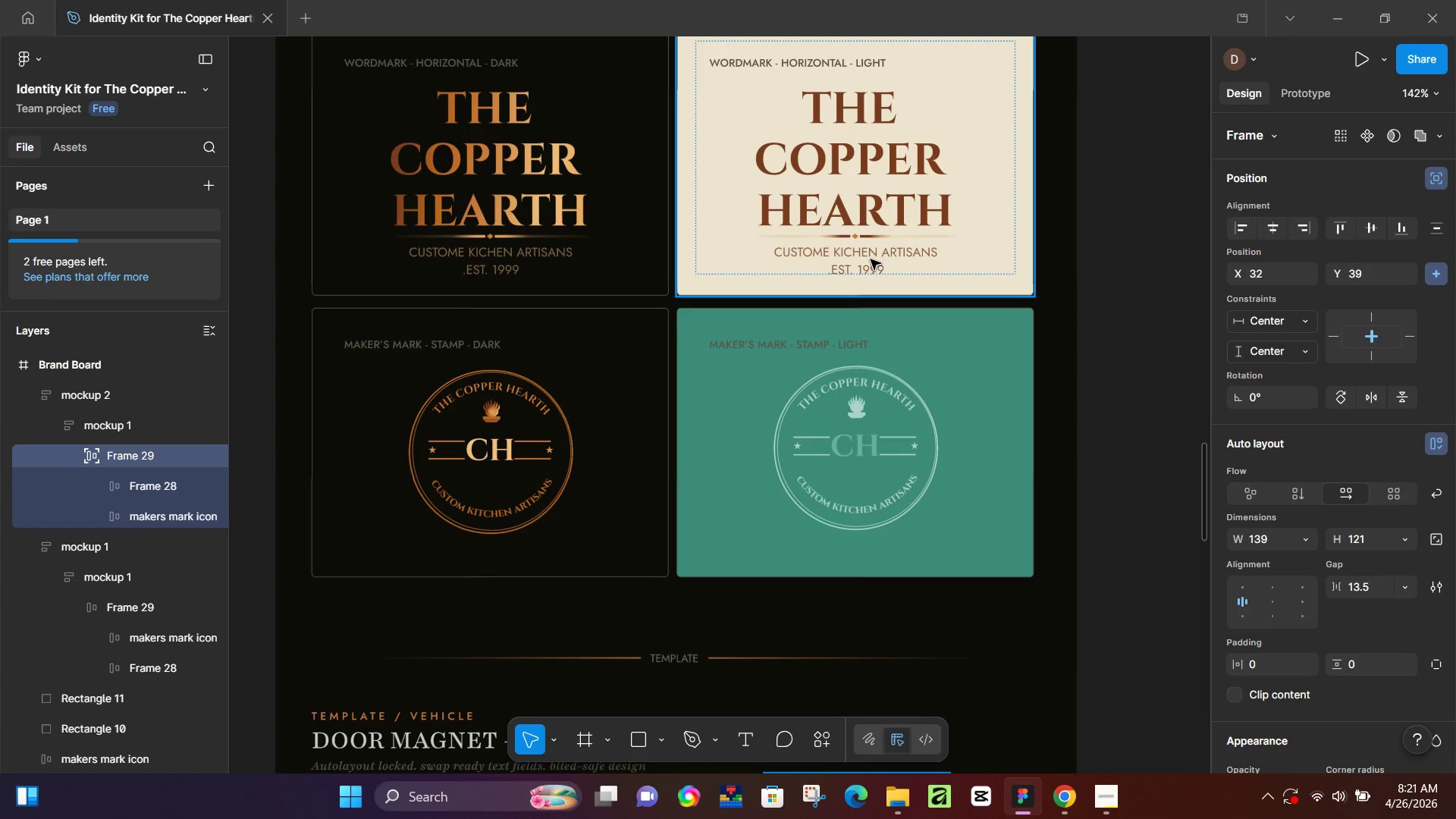 
wait(80.62)
 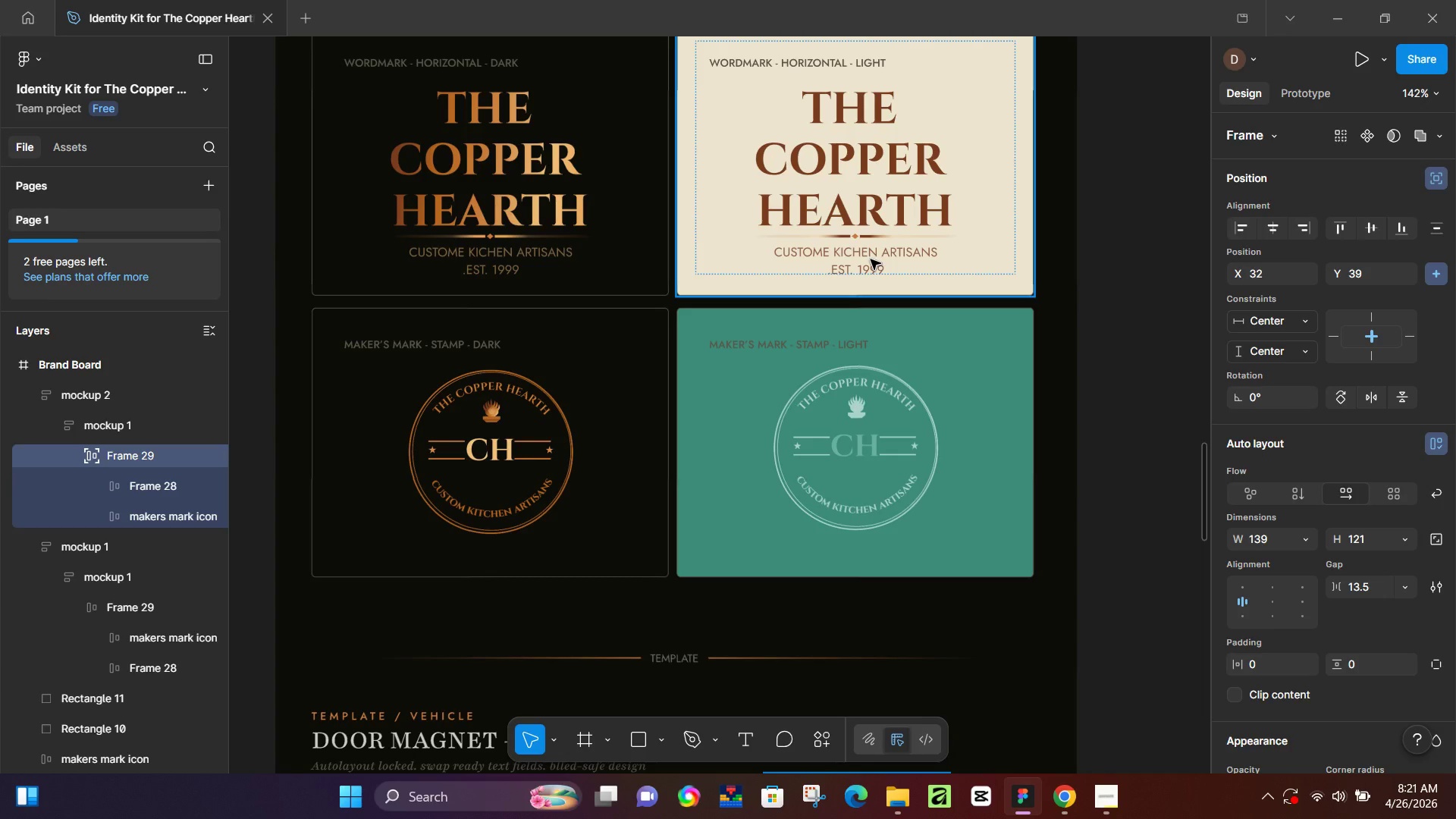 
left_click([1069, 802])
 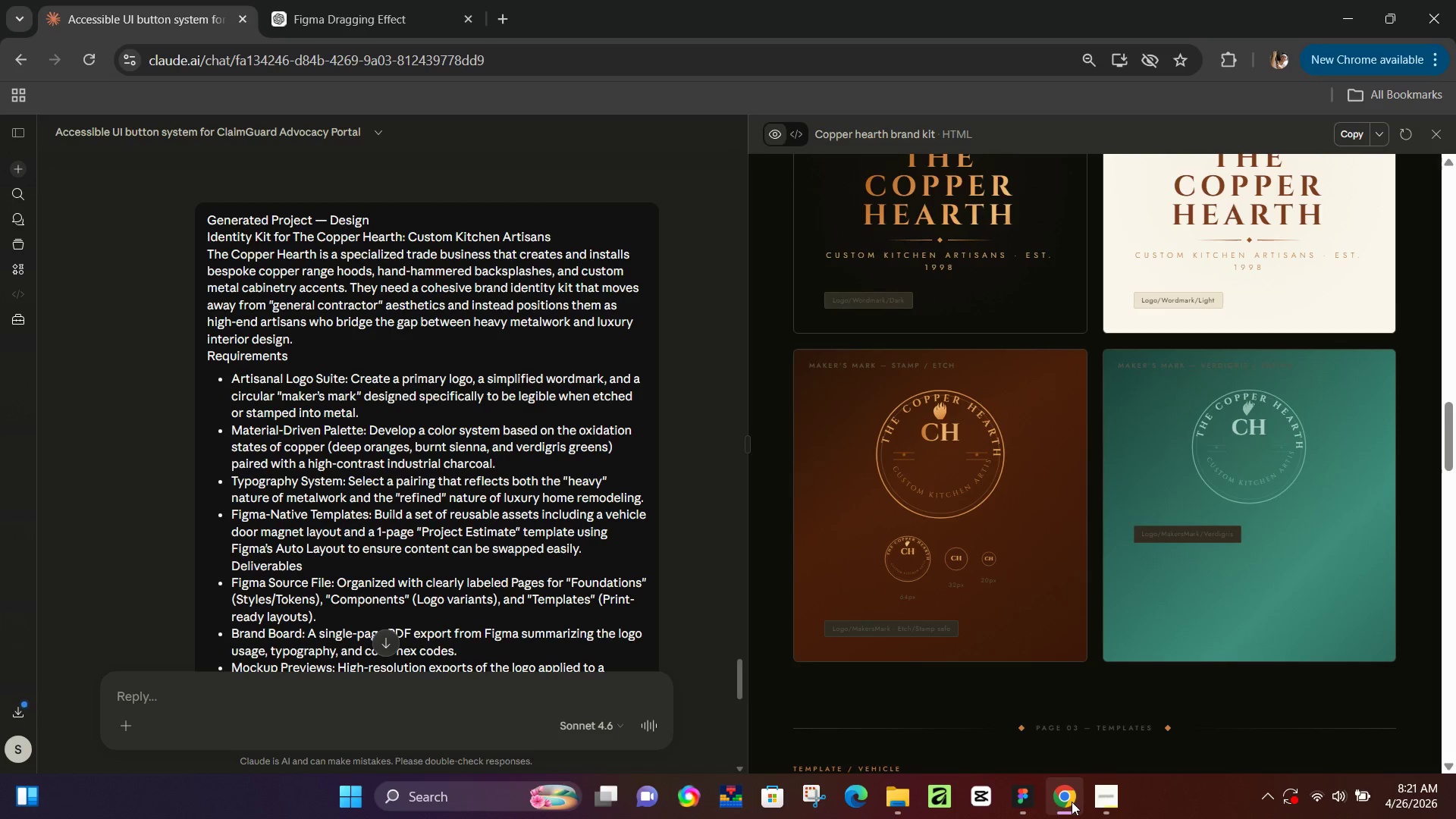 
scroll: coordinate [1065, 506], scroll_direction: down, amount: 11.0
 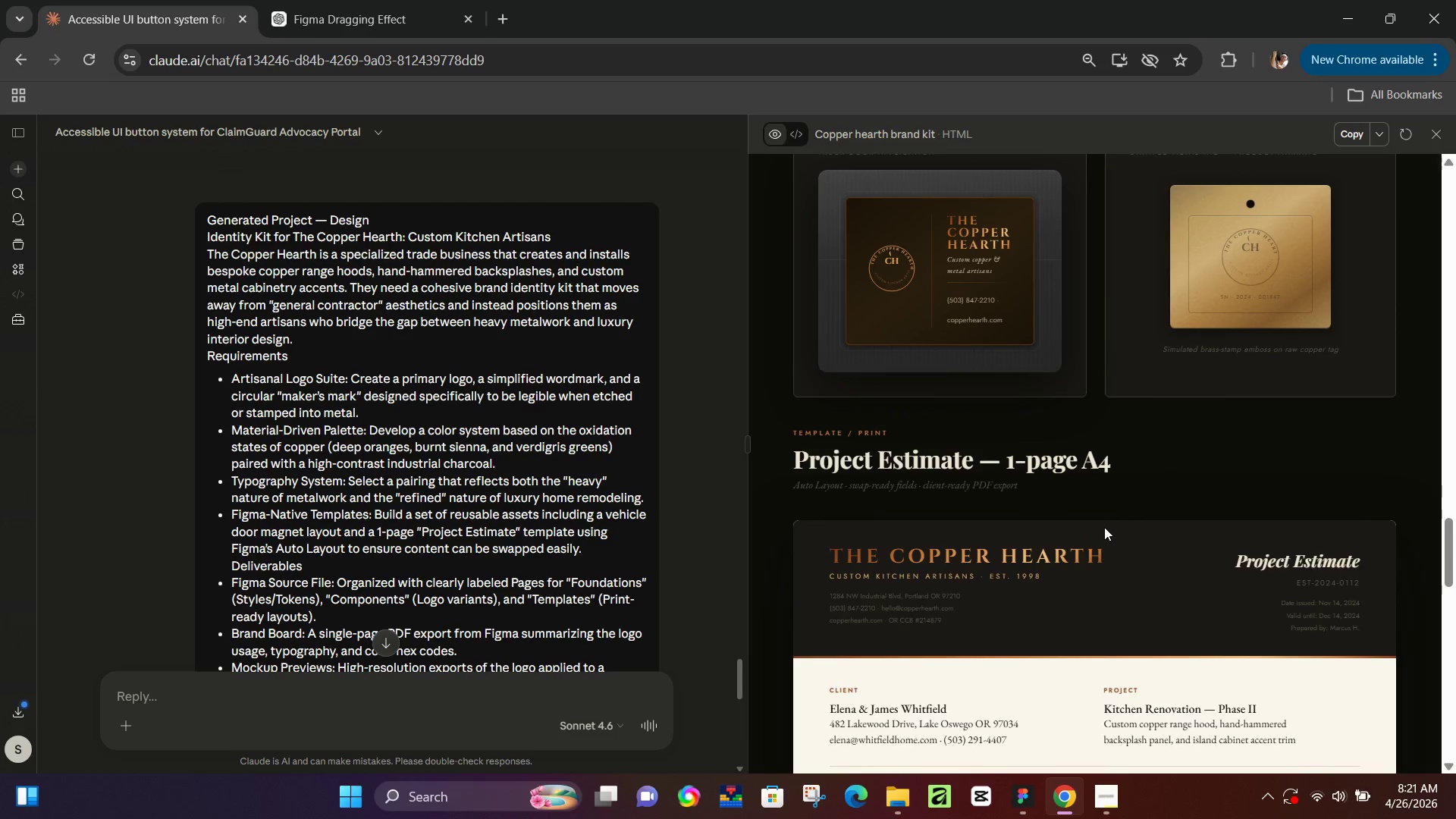 
wait(6.89)
 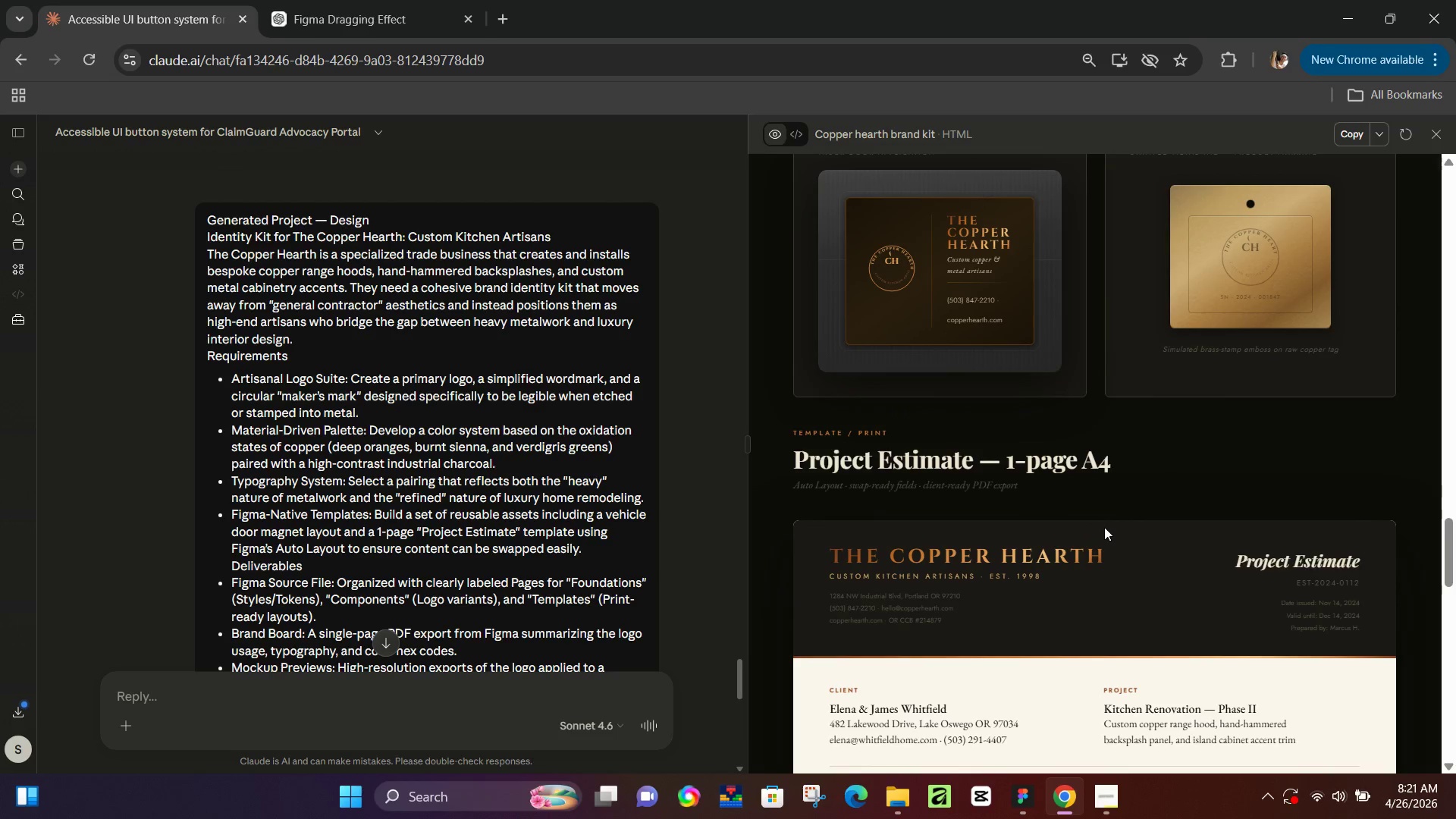 
left_click([1020, 805])
 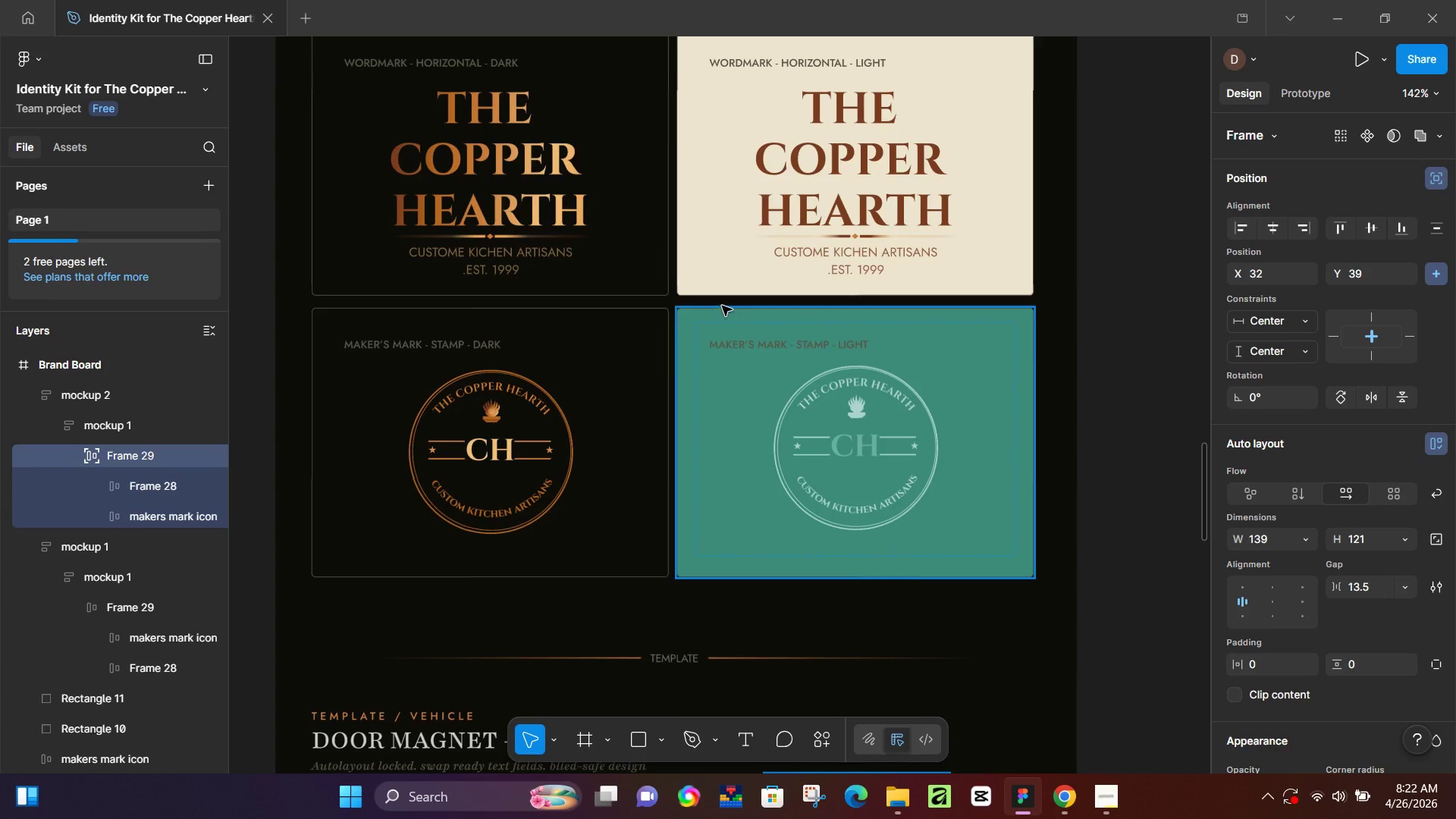 
double_click([852, 444])
 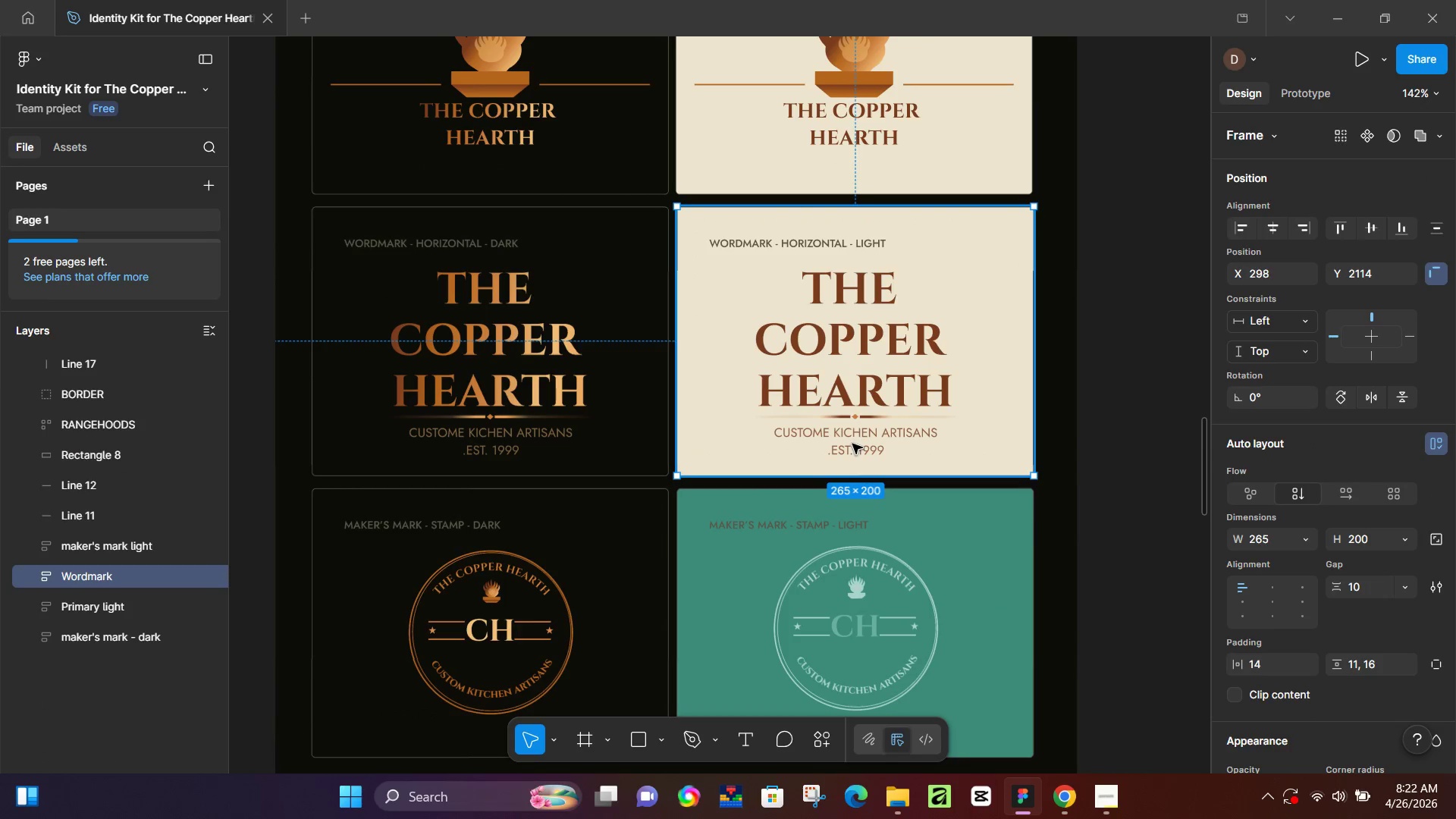 
triple_click([852, 444])
 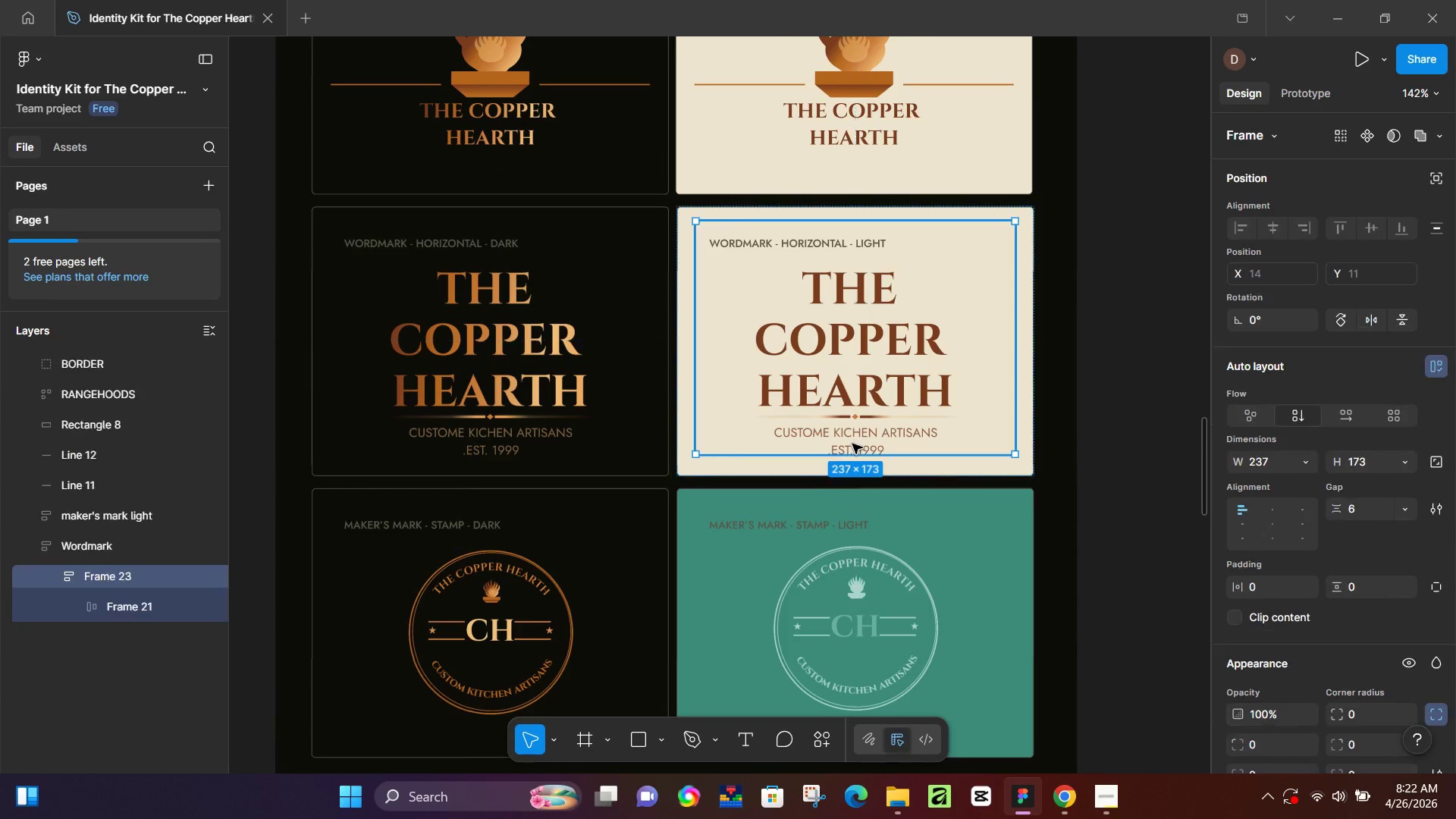 
triple_click([852, 444])
 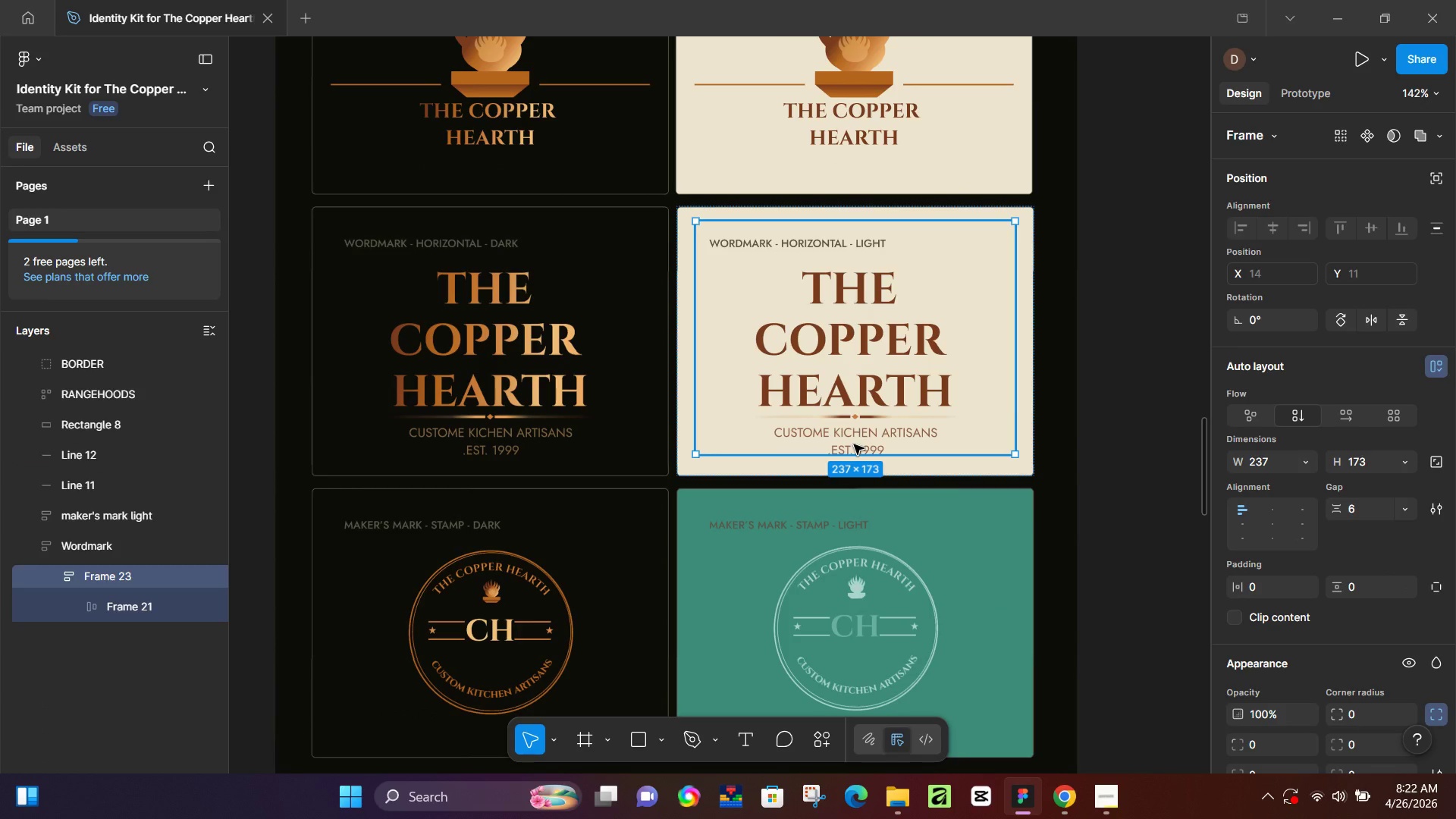 
scroll: coordinate [722, 306], scroll_direction: up, amount: 6.0
 